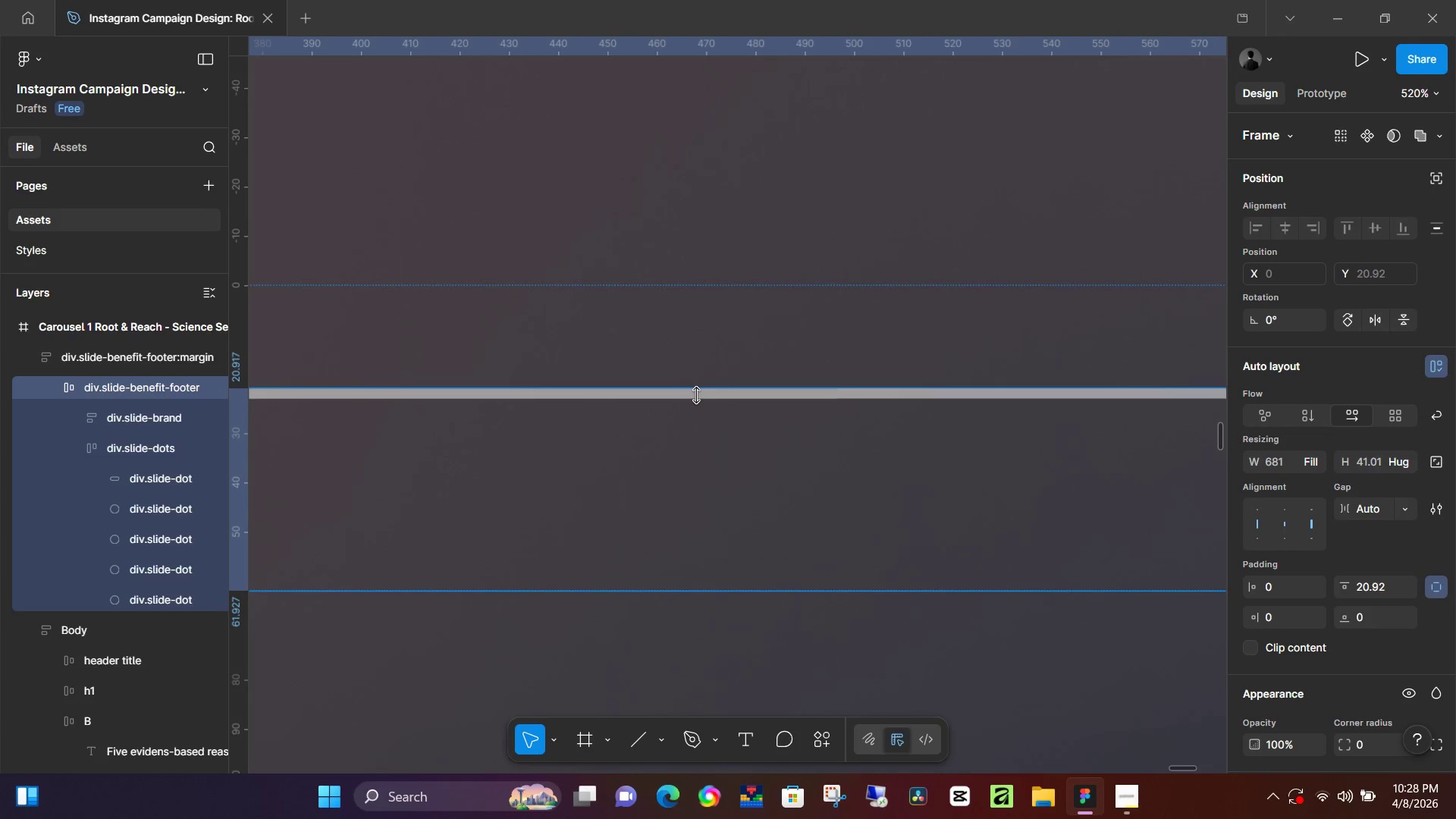 
double_click([697, 395])
 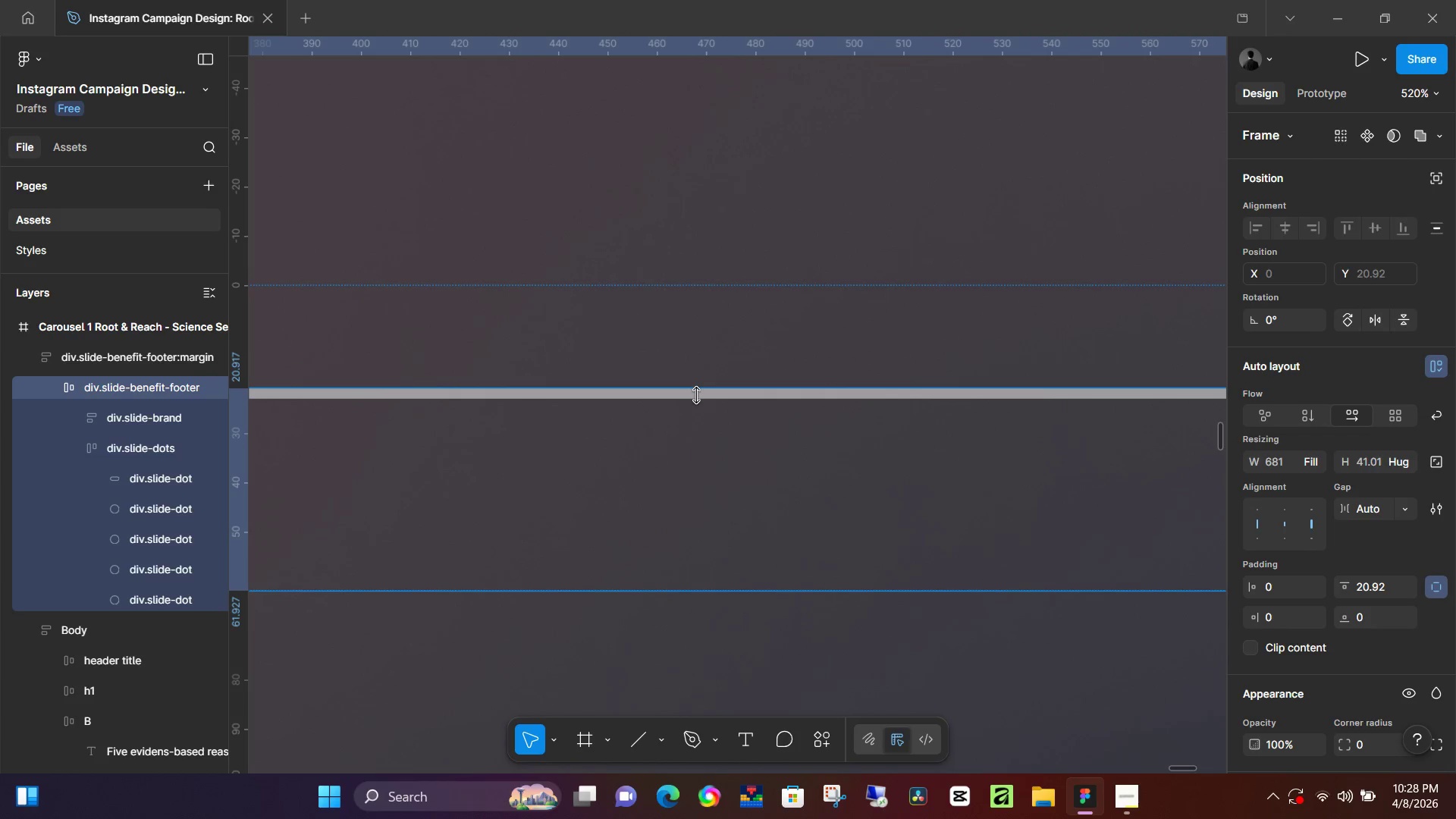 
hold_key(key=ControlLeft, duration=1.5)
scroll: coordinate [1284, 610], scroll_direction: down, amount: 23.0
 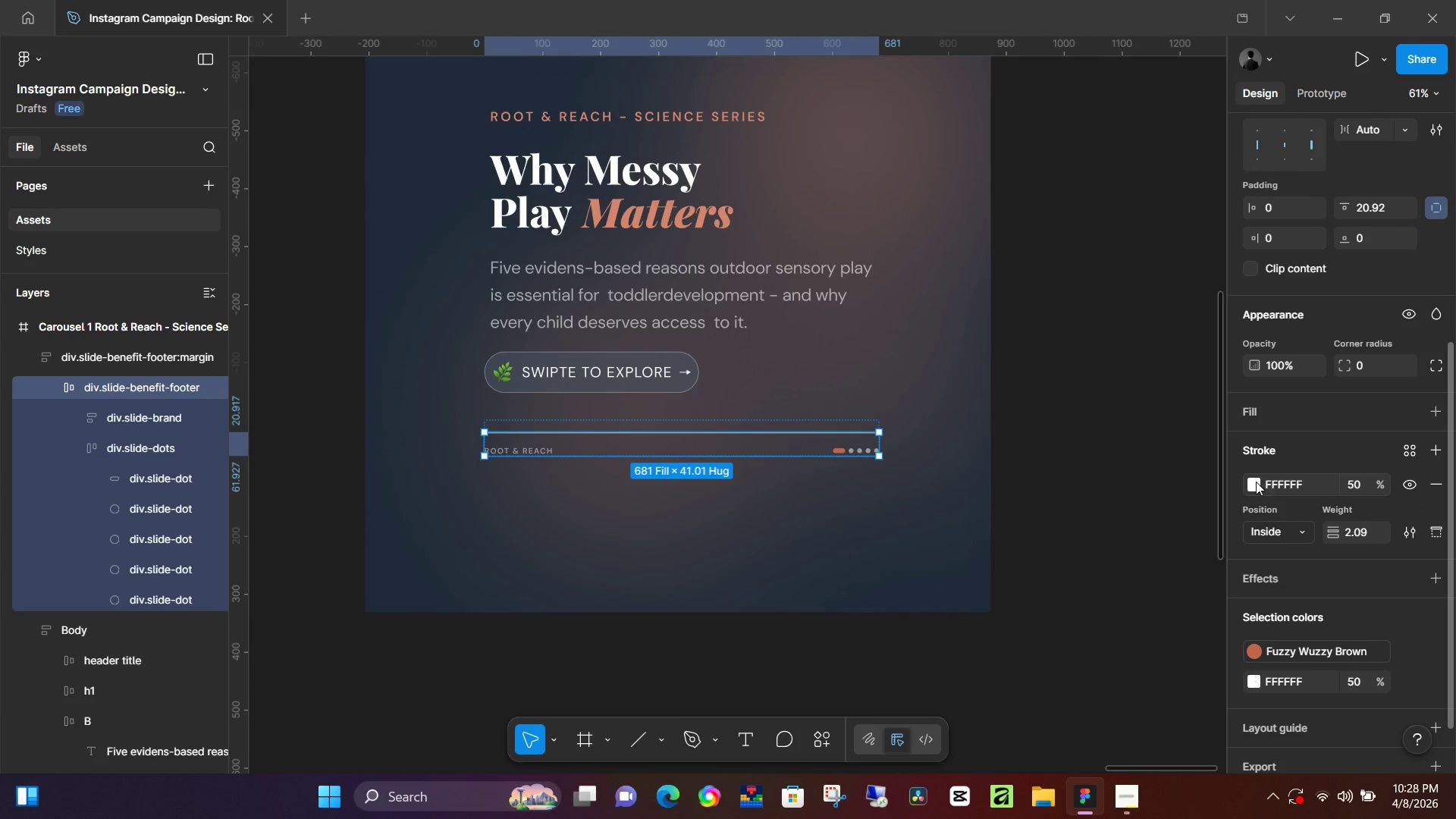 
left_click([1253, 482])
 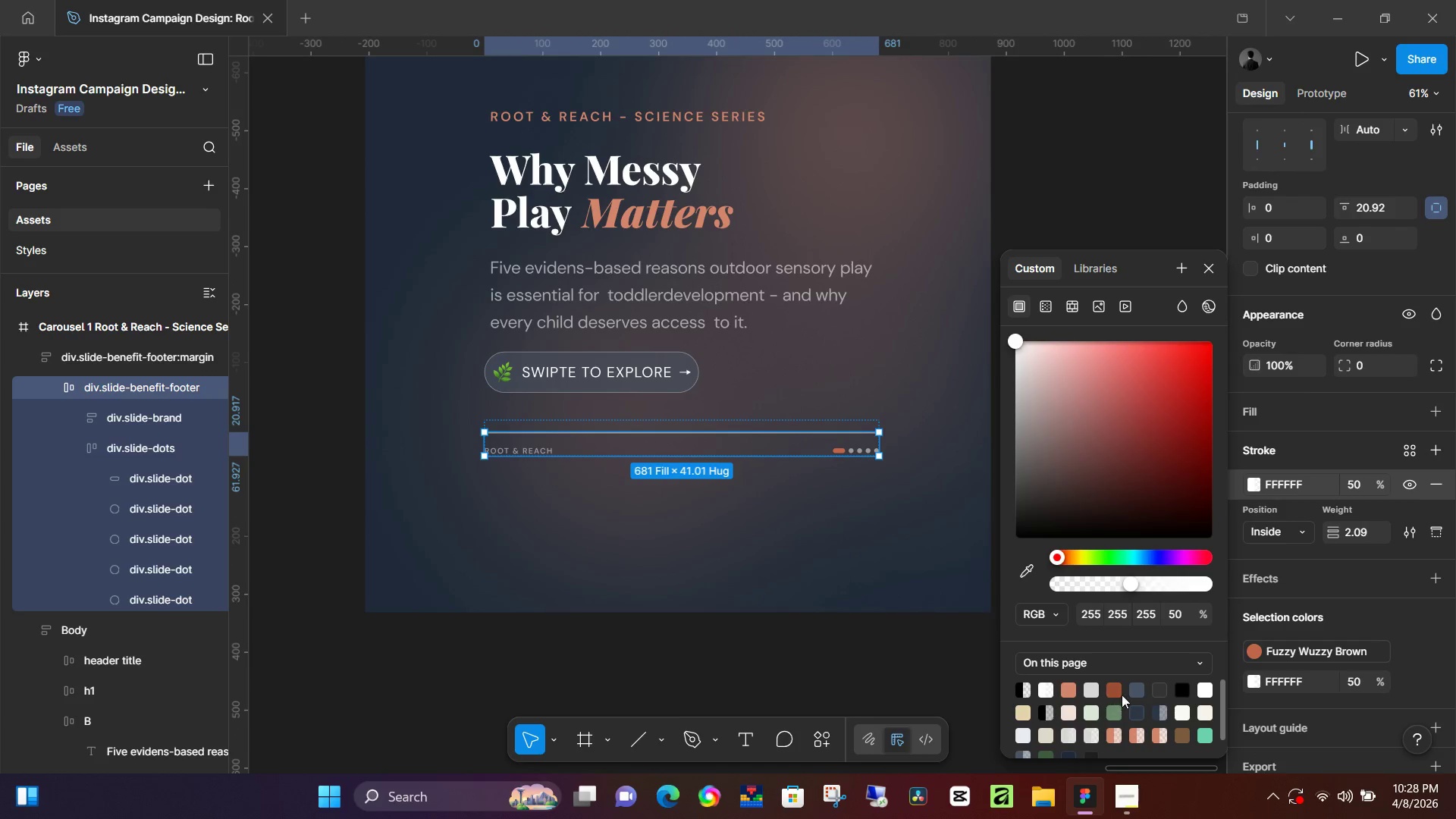 
left_click([1133, 689])
 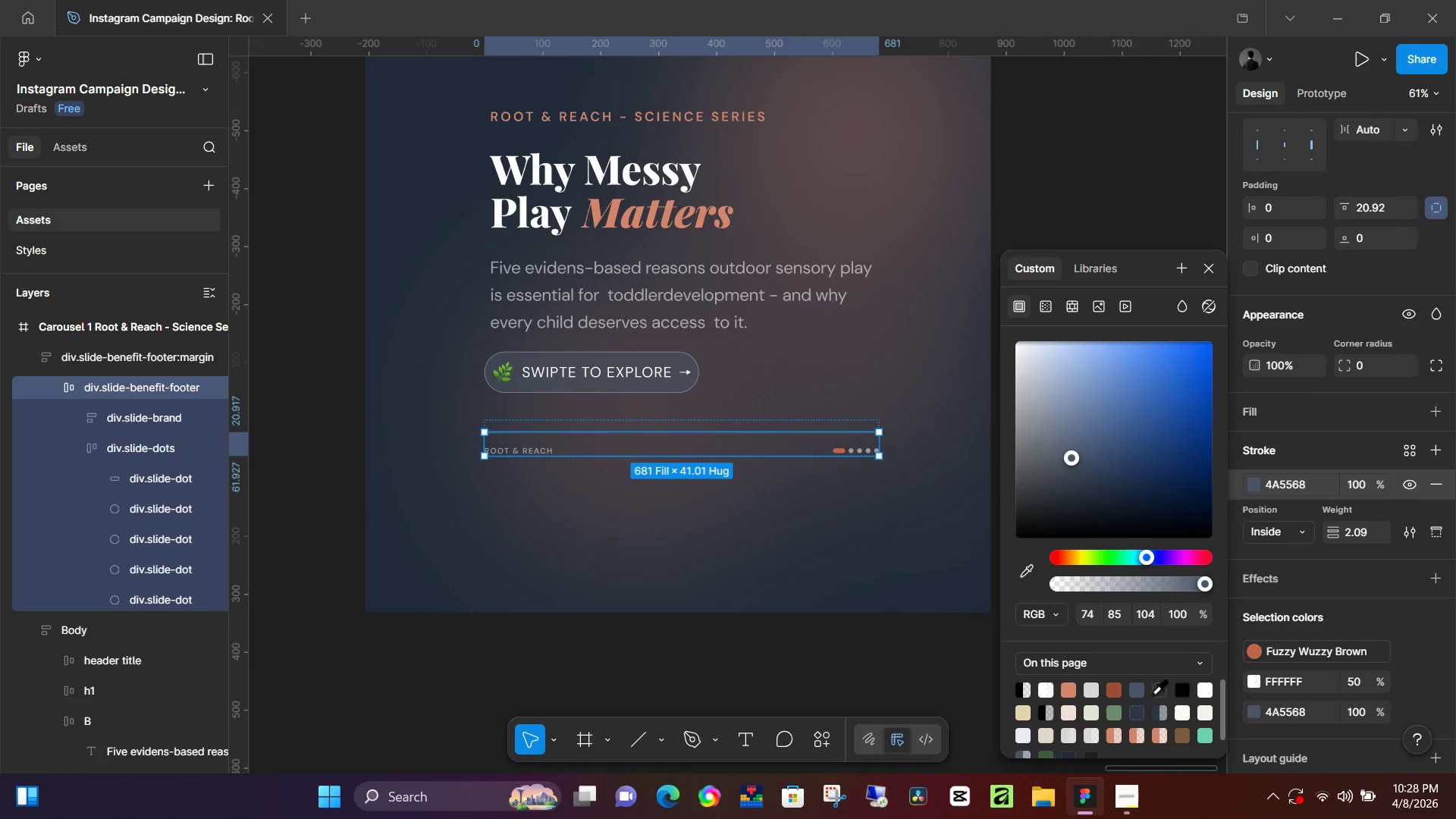 
left_click([1203, 730])
 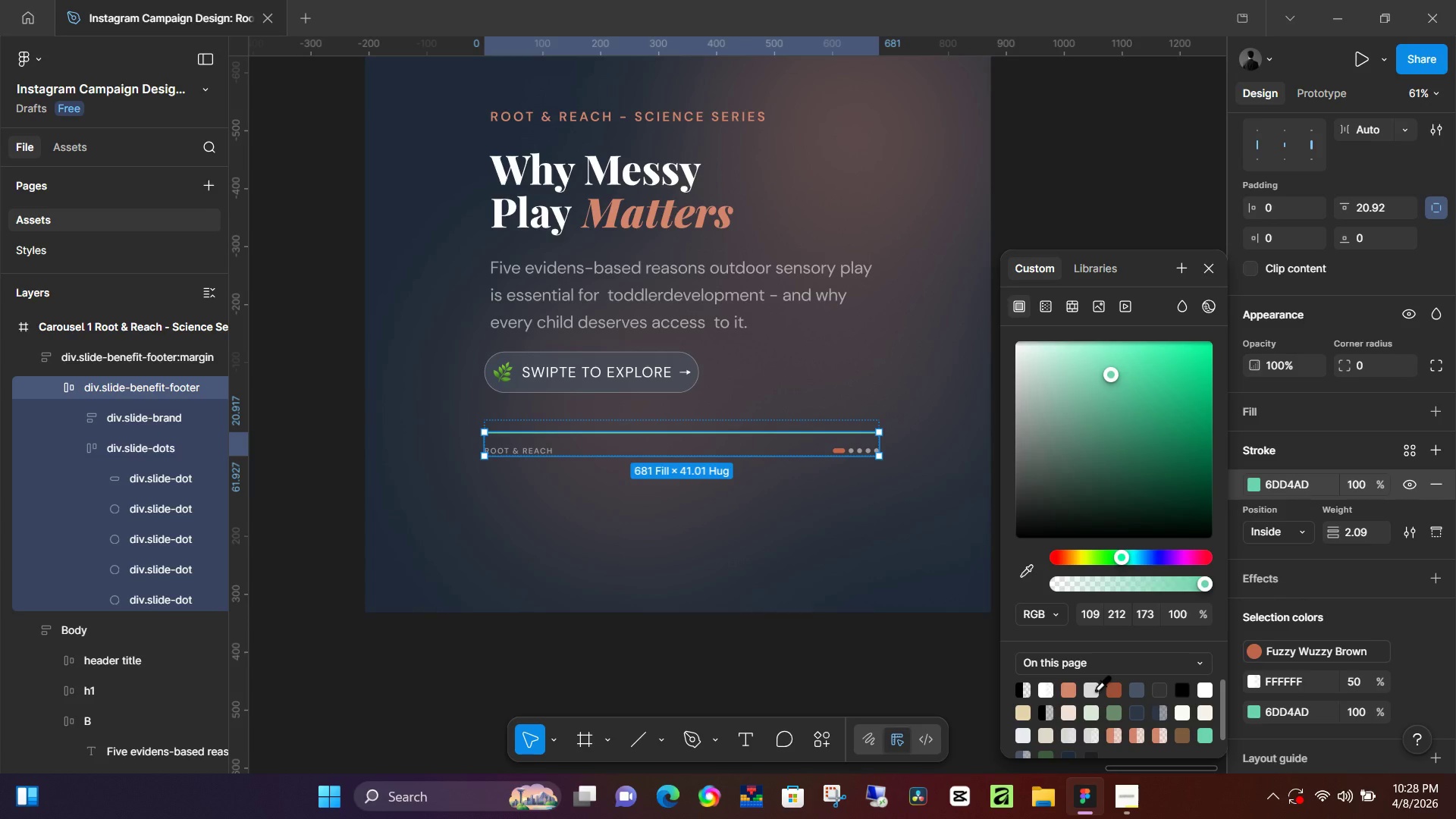 
left_click([1354, 714])
 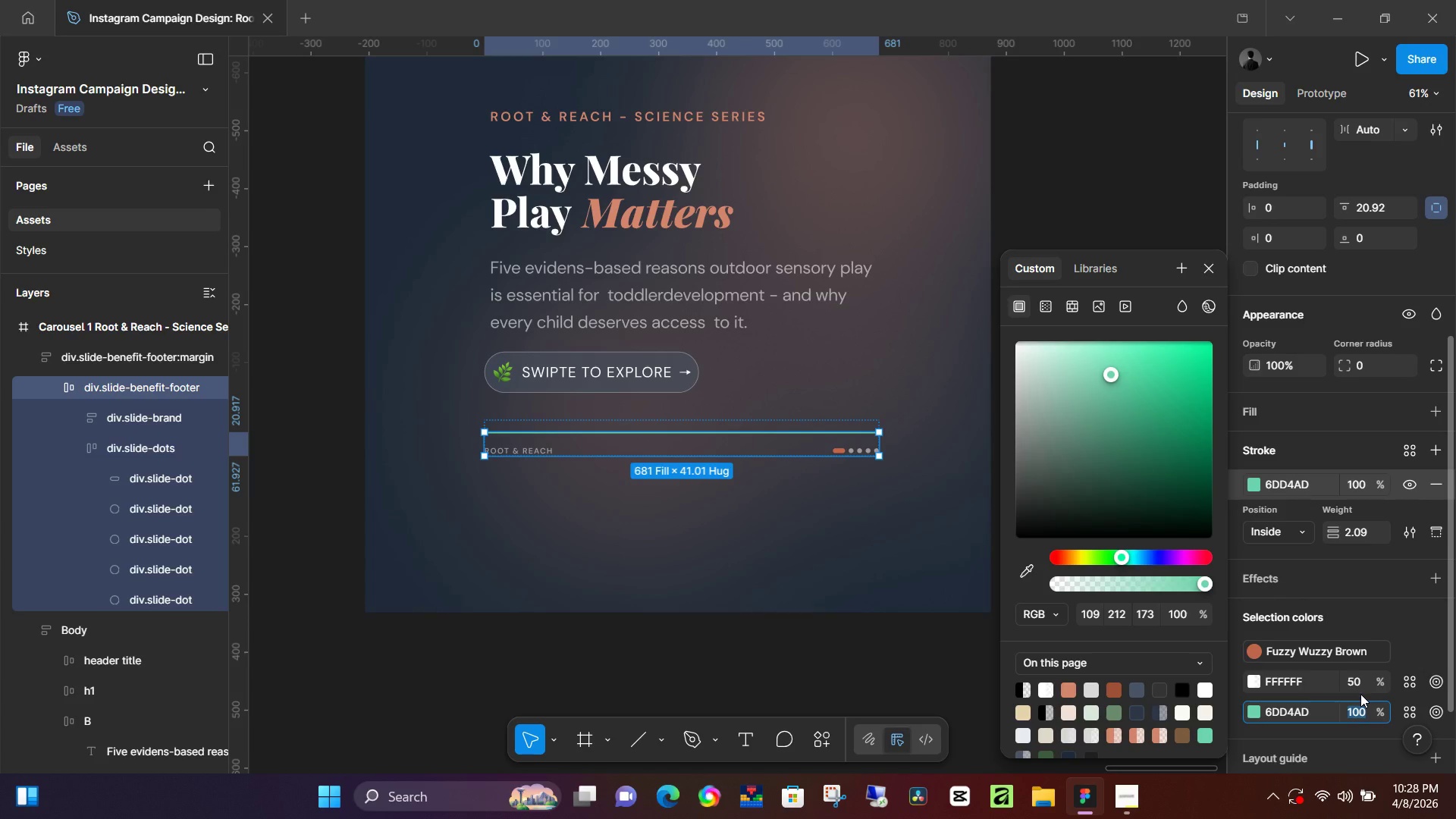 
key(Numpad2)
 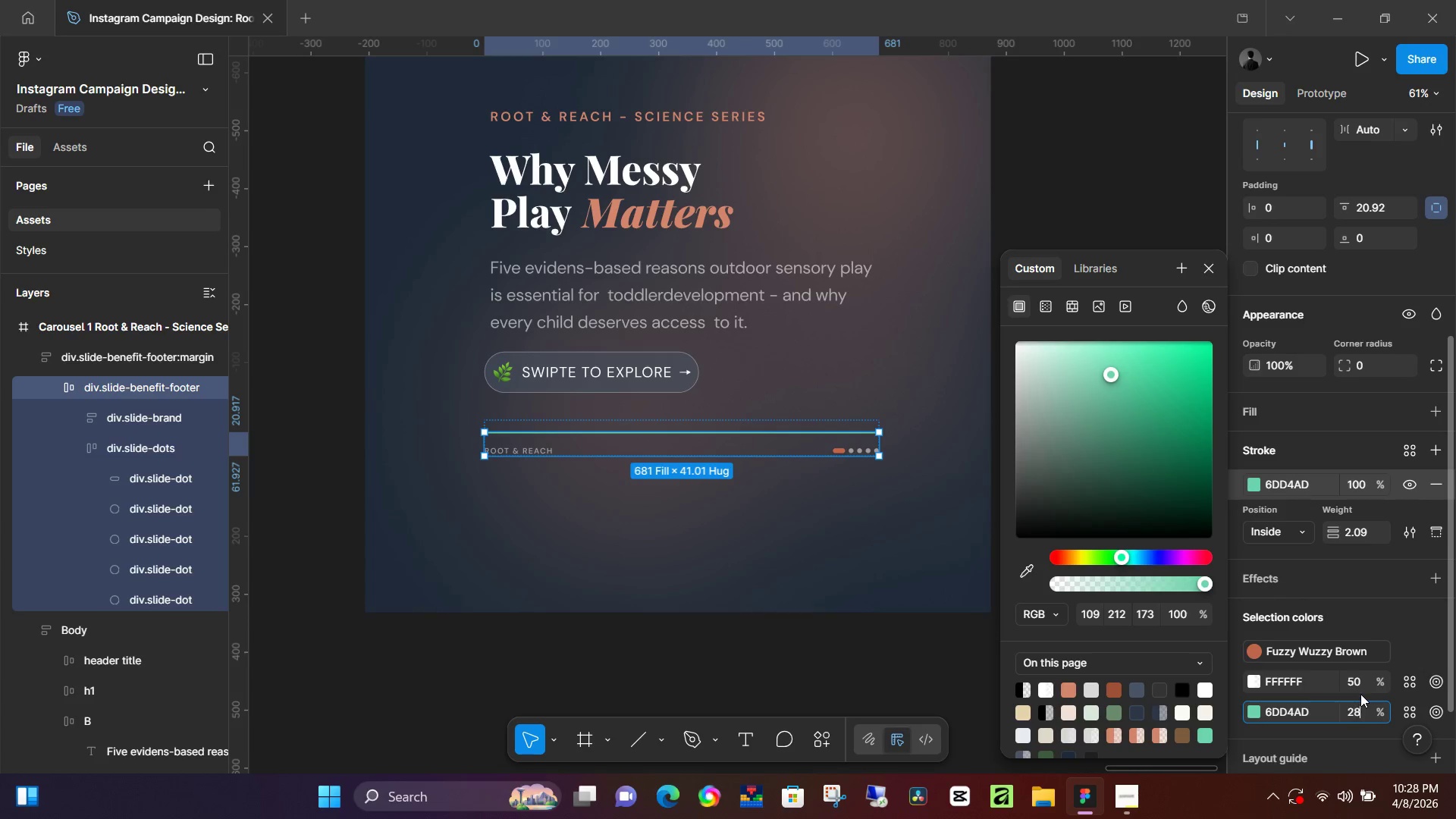 
key(Numpad8)
 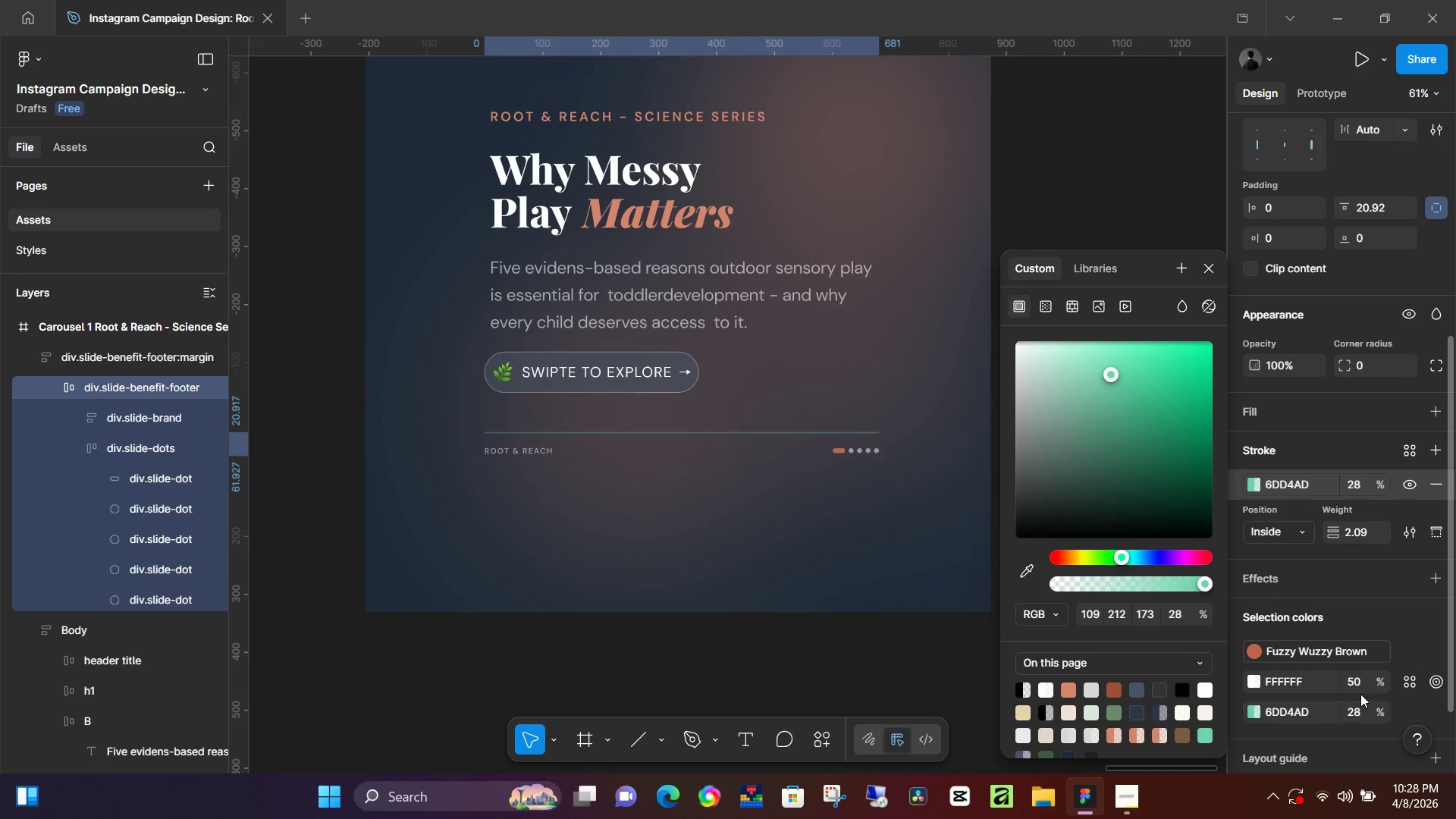 
key(NumpadEnter)
 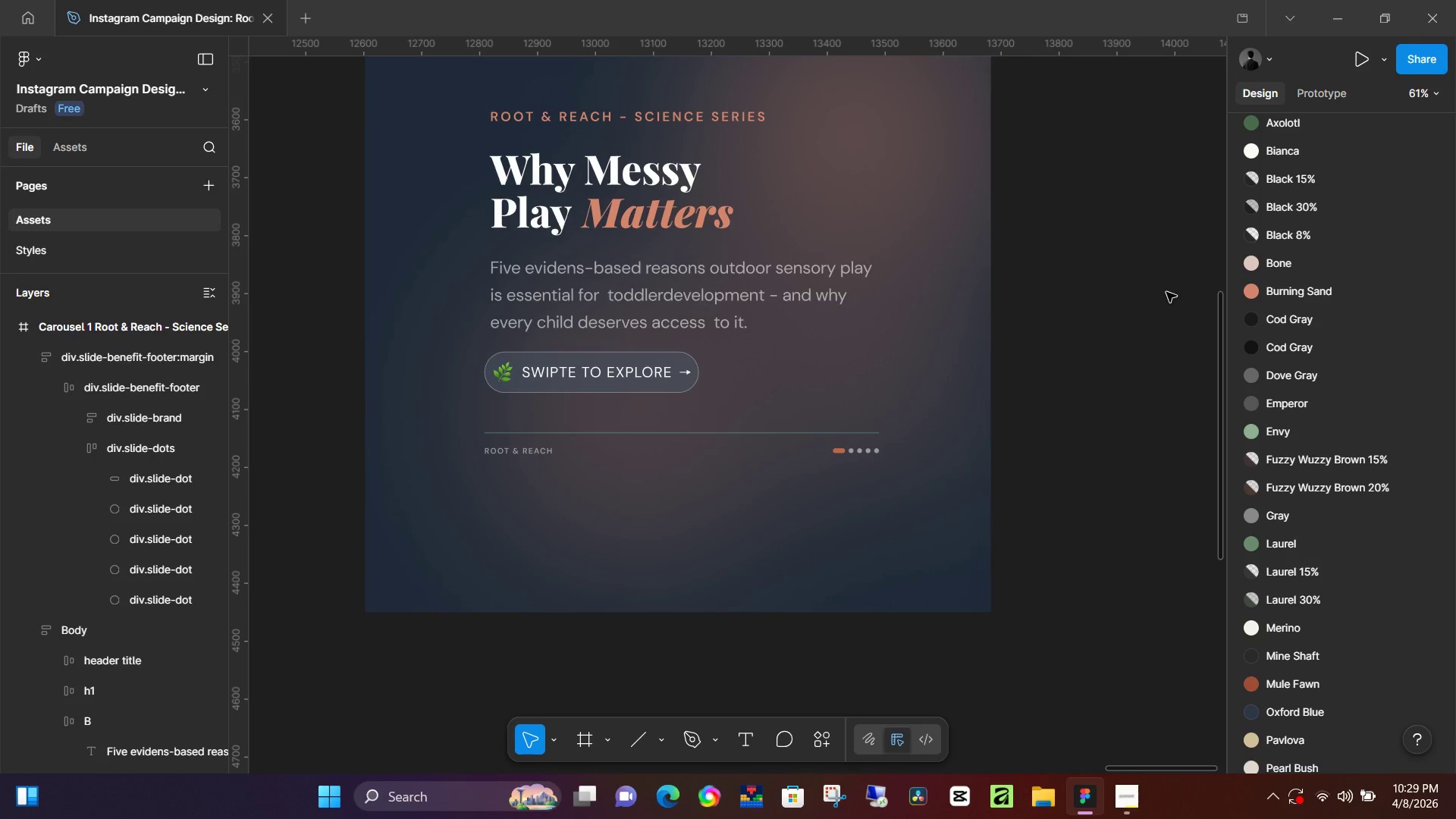 
wait(47.47)
 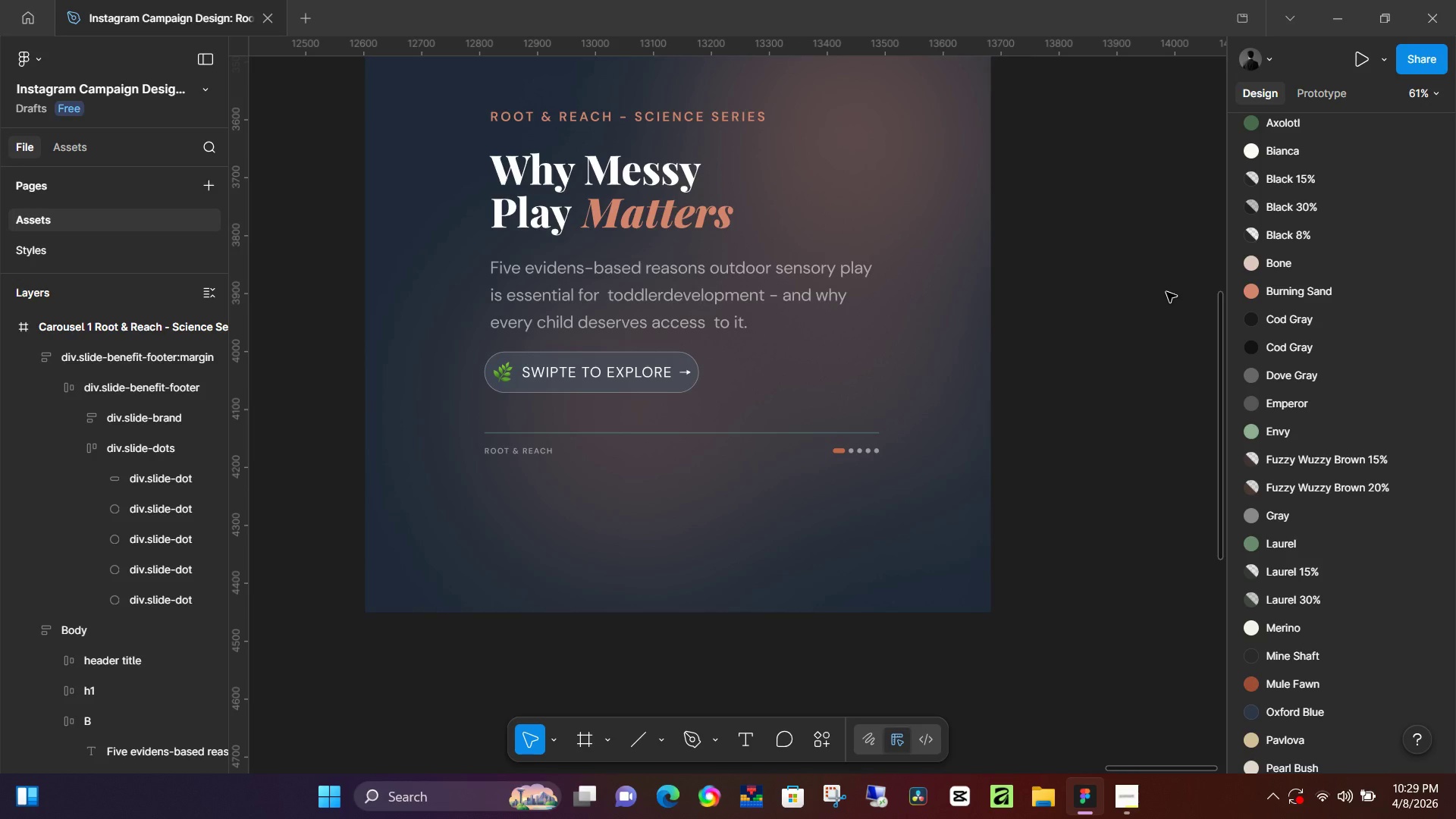 
left_click([1111, 503])
 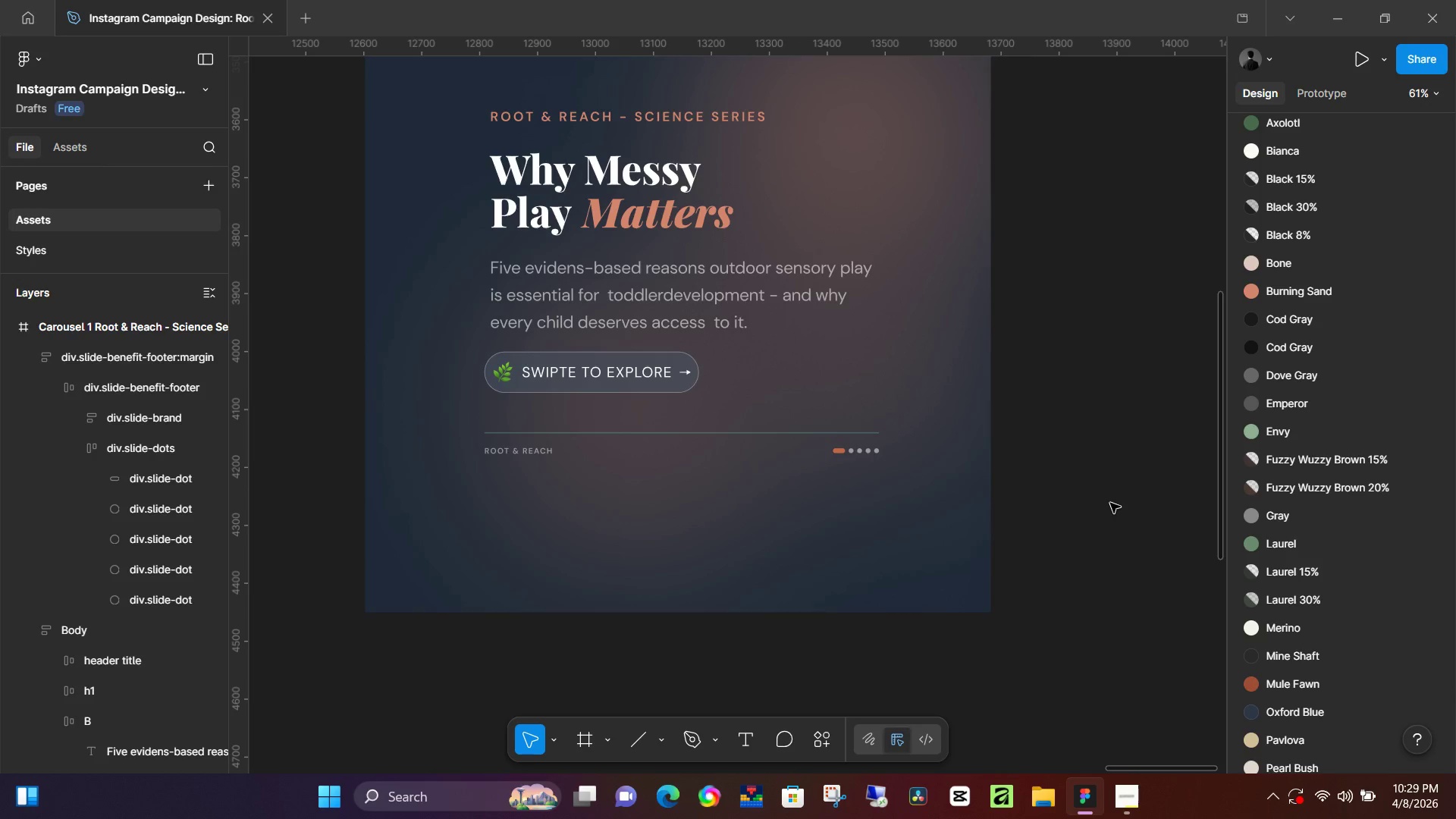 
left_click([1071, 418])
 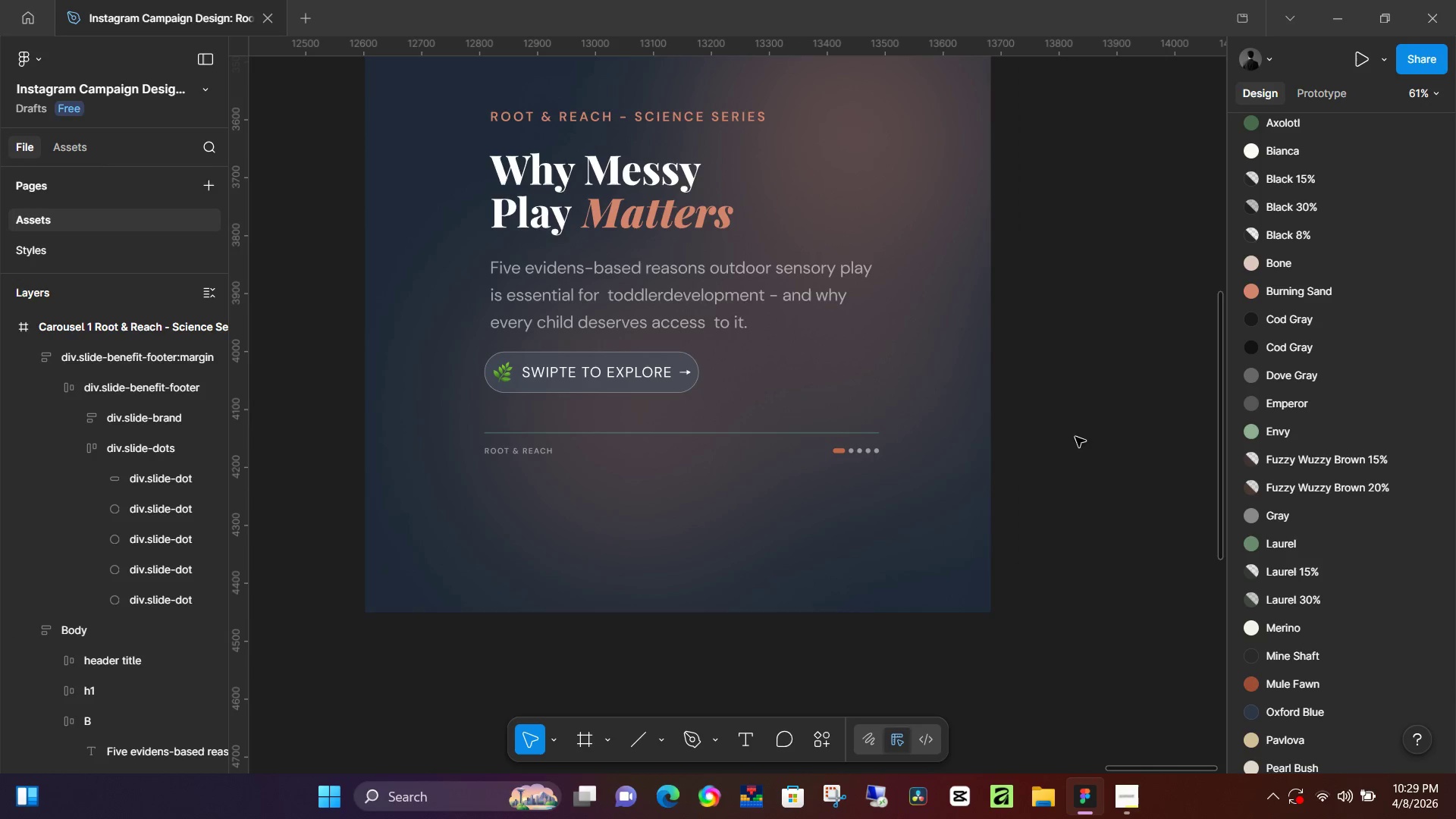 
left_click([793, 438])
 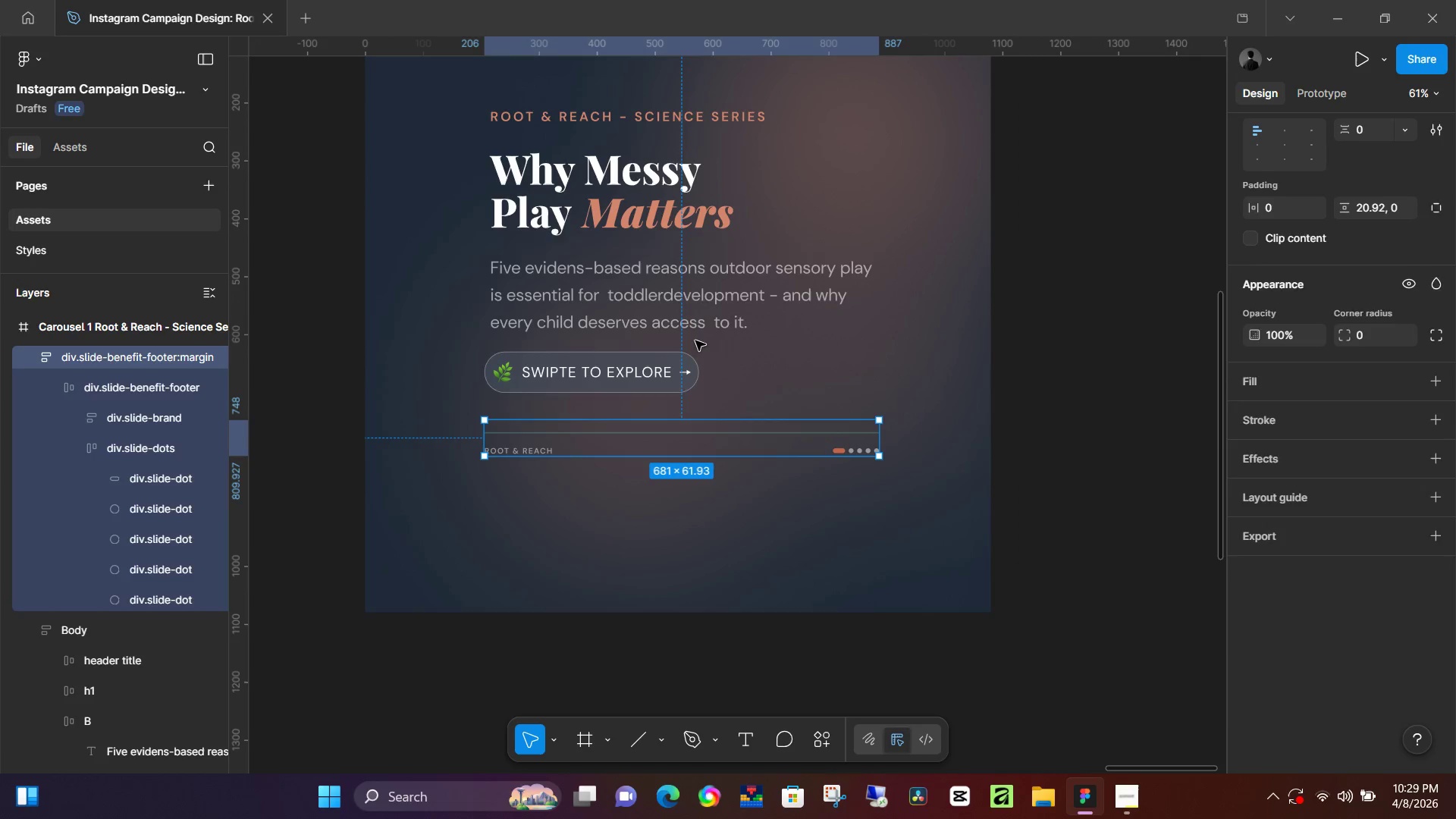 
left_click([679, 321])
 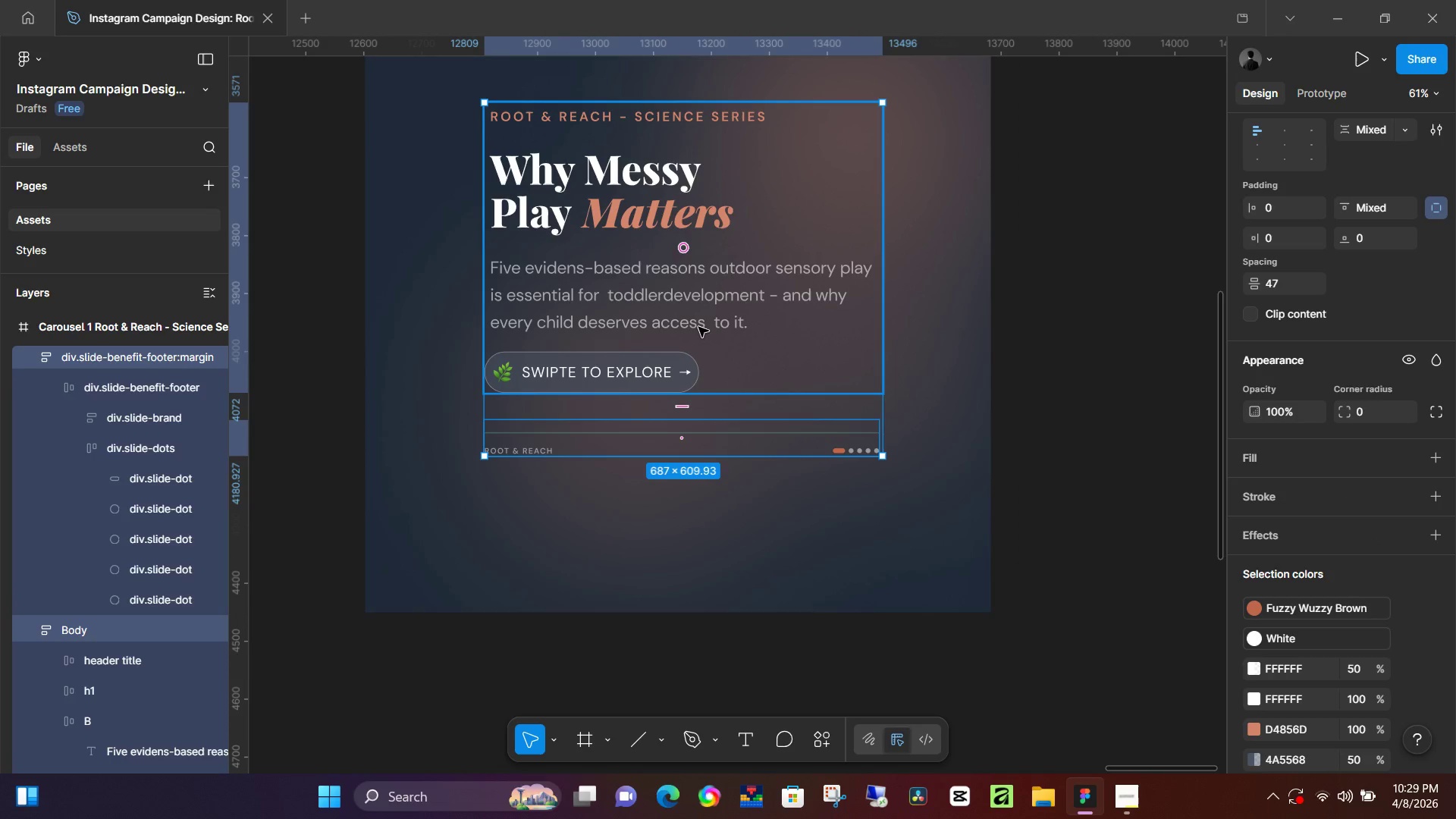 
key(Shift+A)
 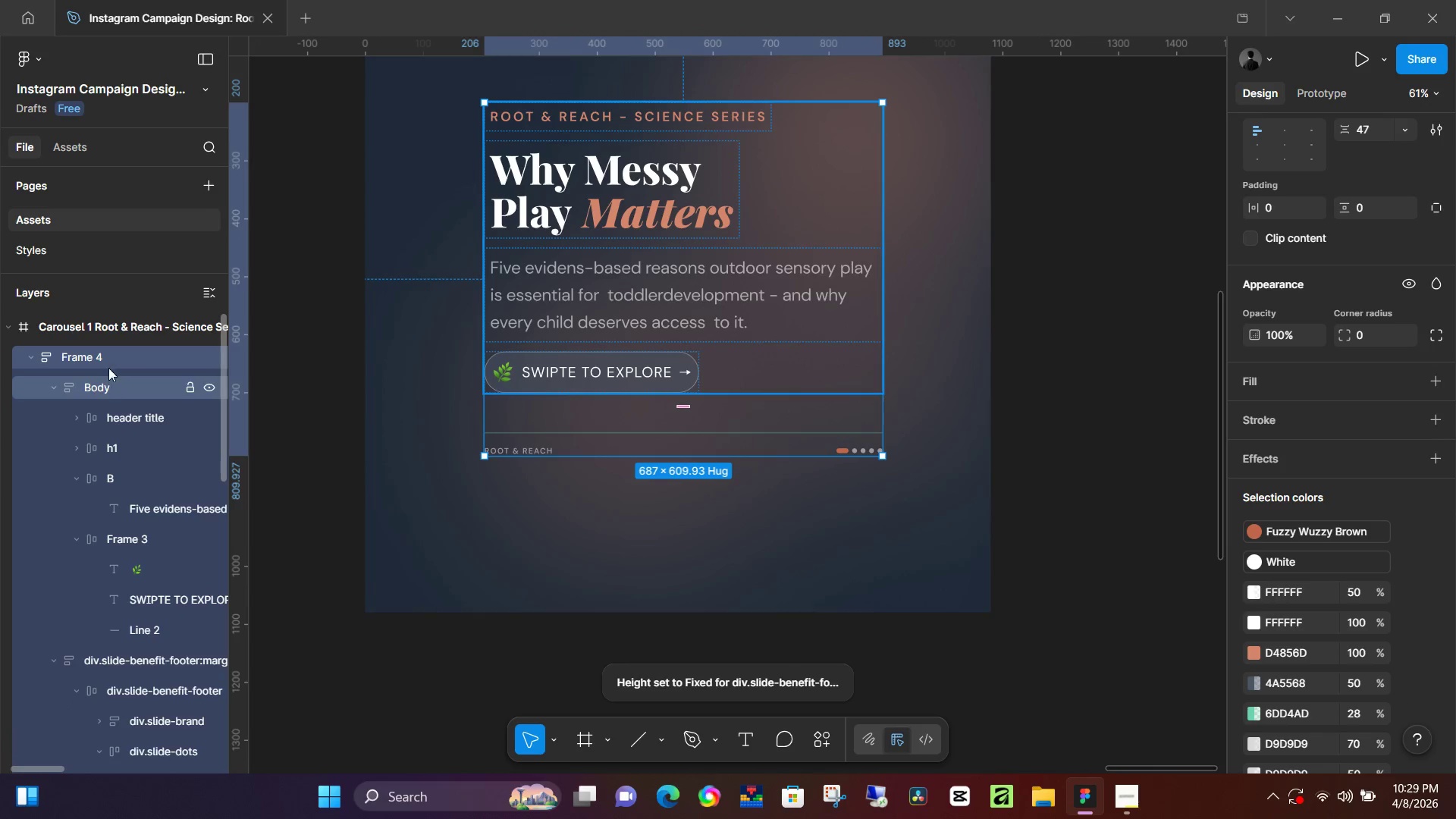 
double_click([108, 353])
 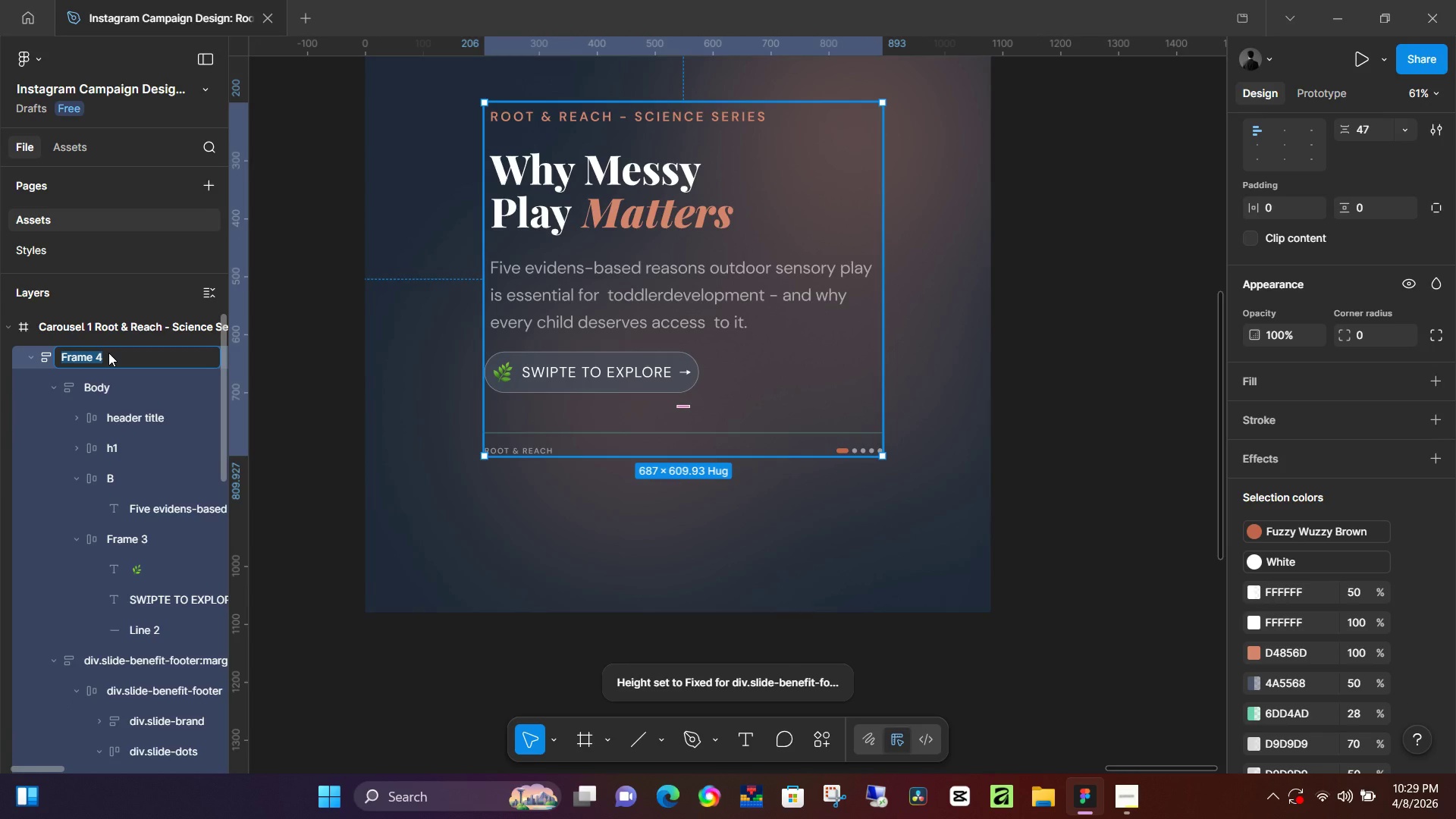 
type(Body)
 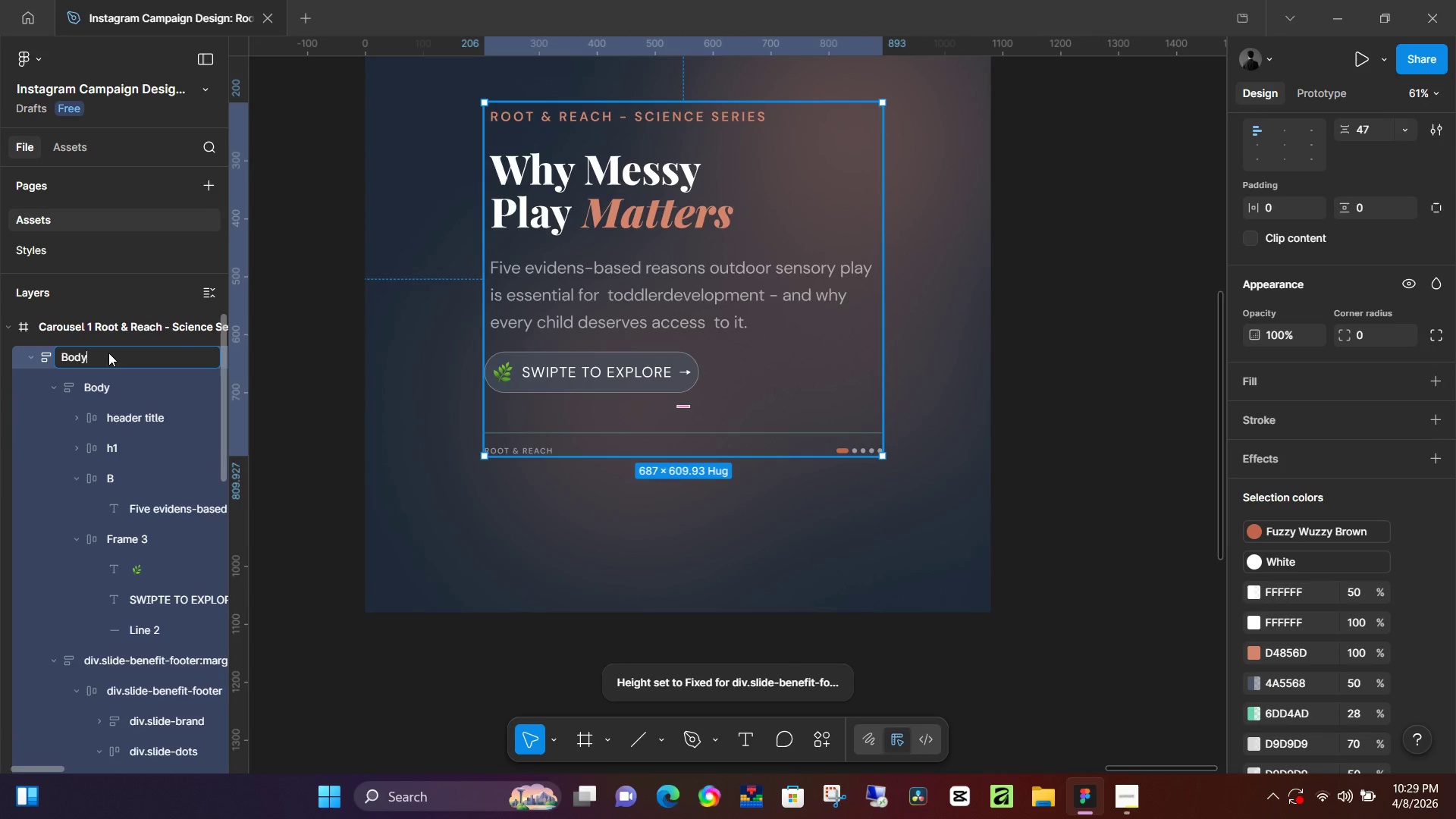 
key(Enter)
 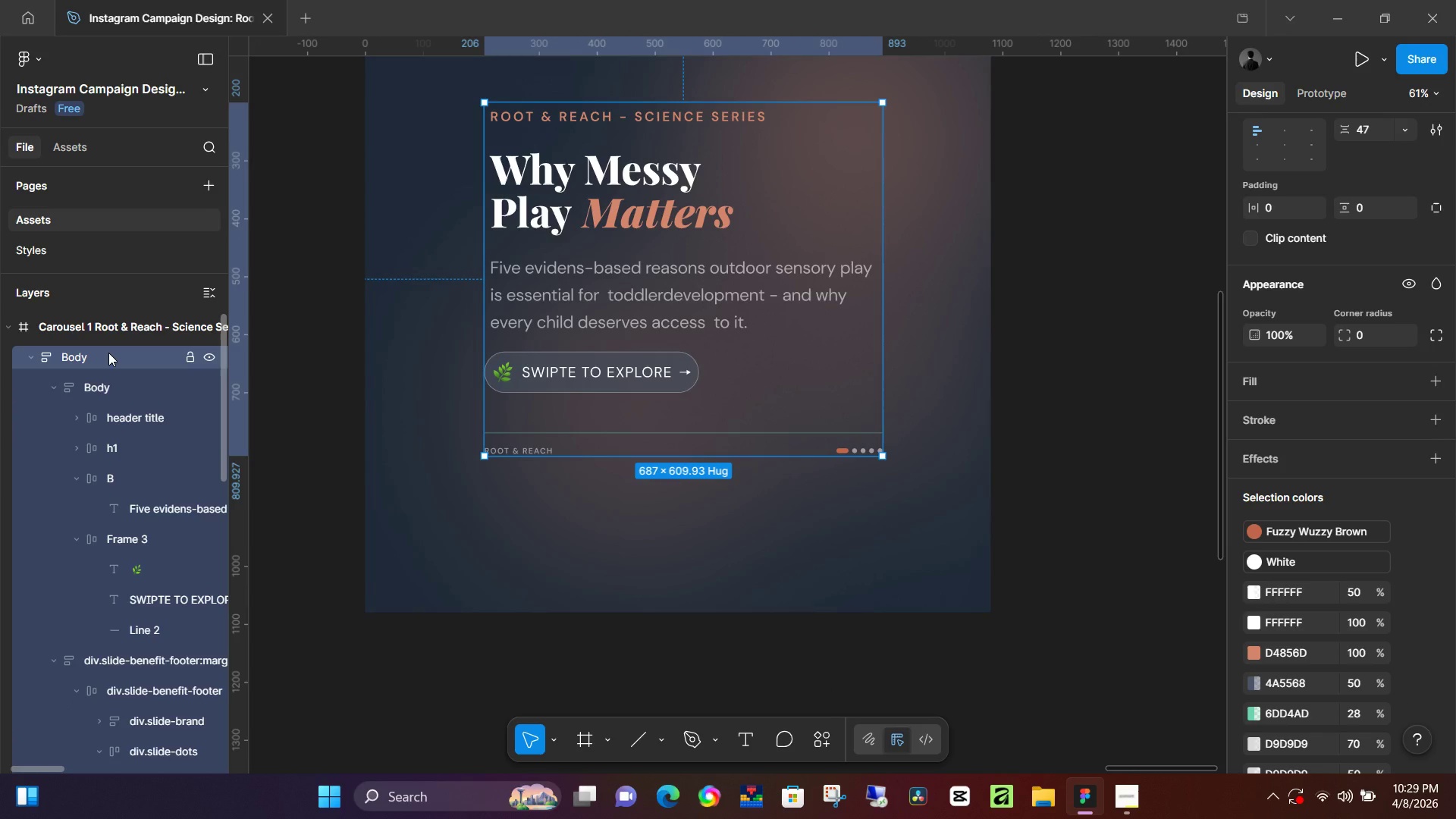 
wait(12.88)
 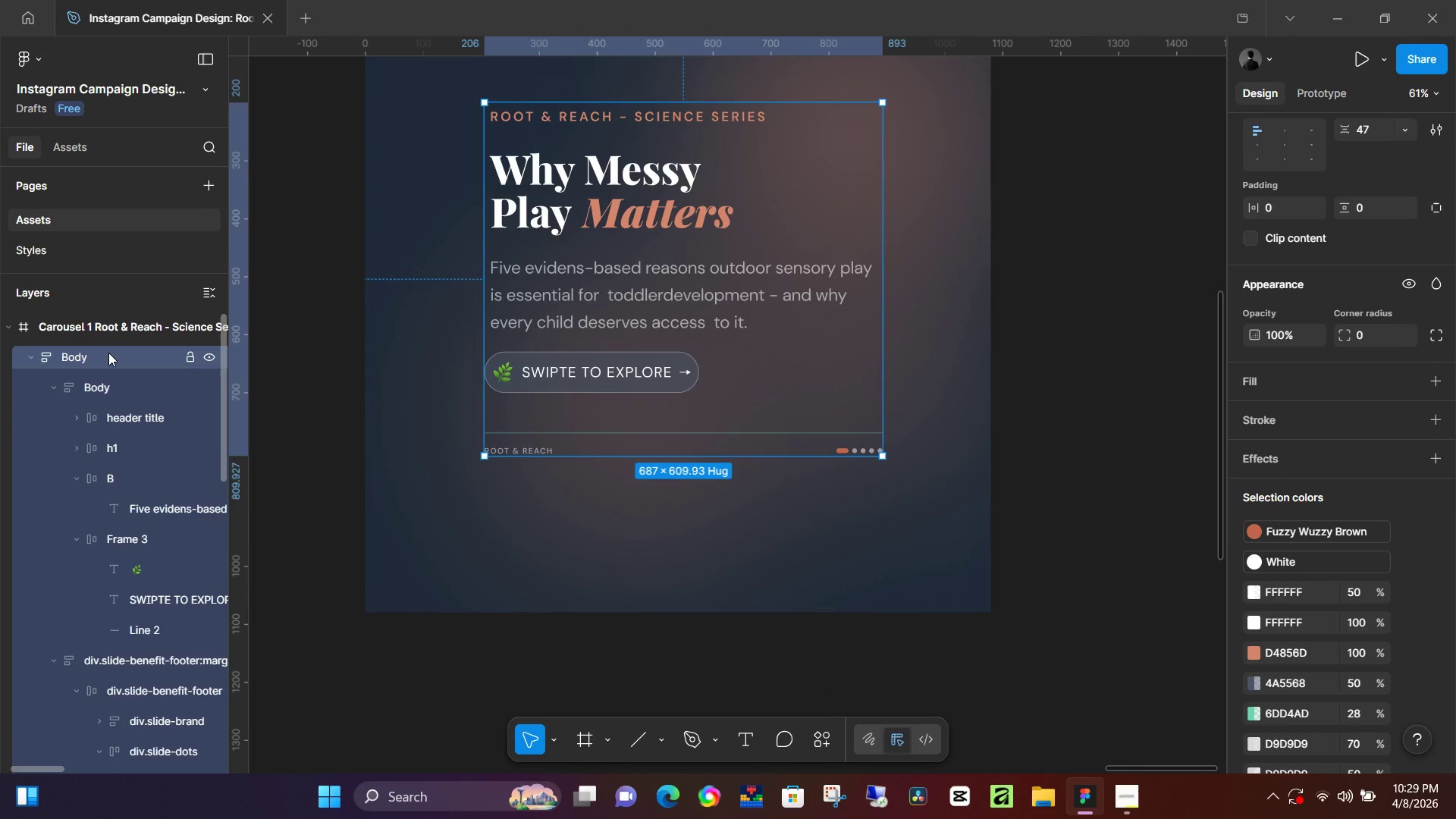 
left_click([1110, 281])
 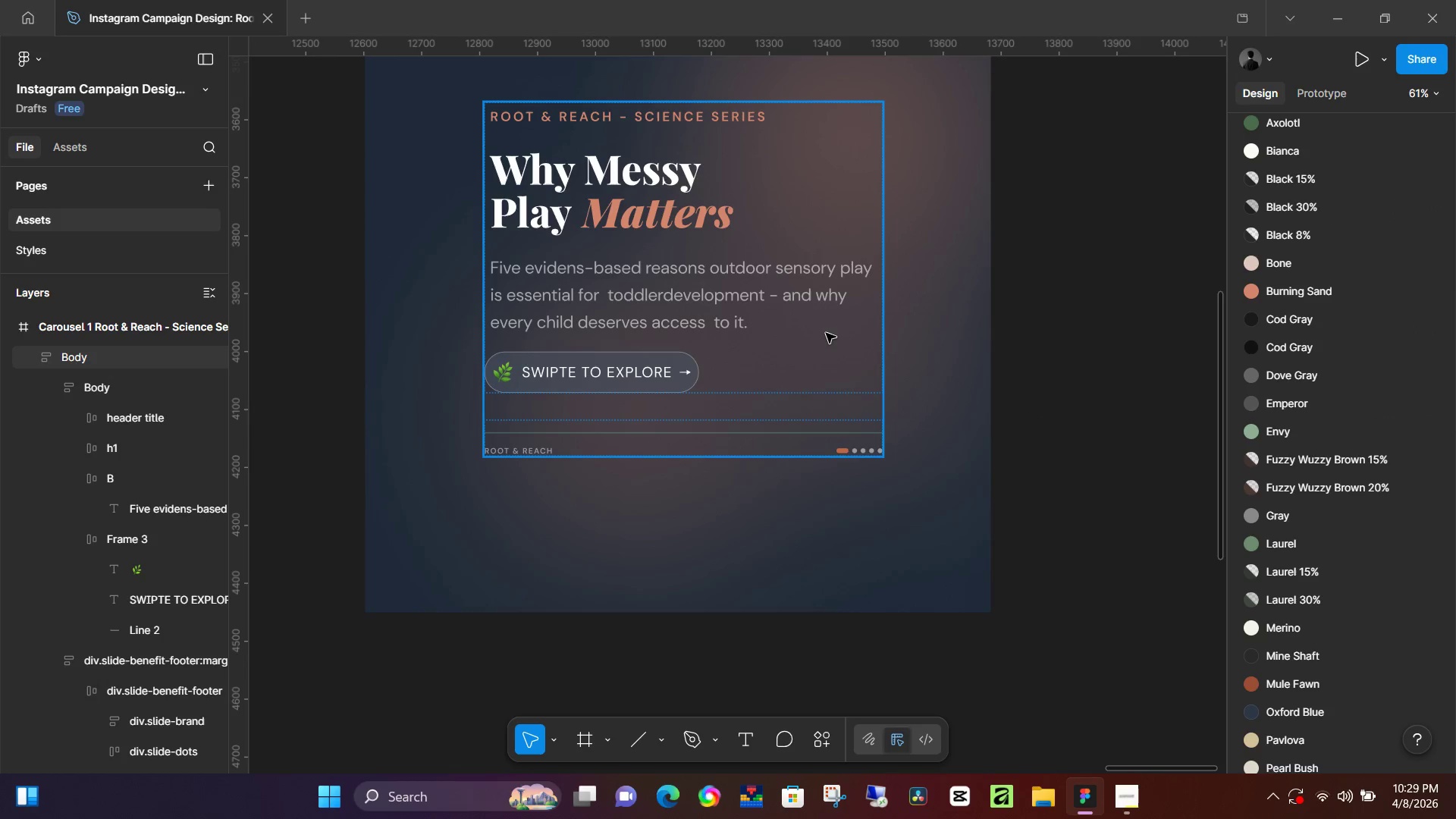 
hold_key(key=ControlLeft, duration=0.58)
scroll: coordinate [1053, 324], scroll_direction: down, amount: 5.0
 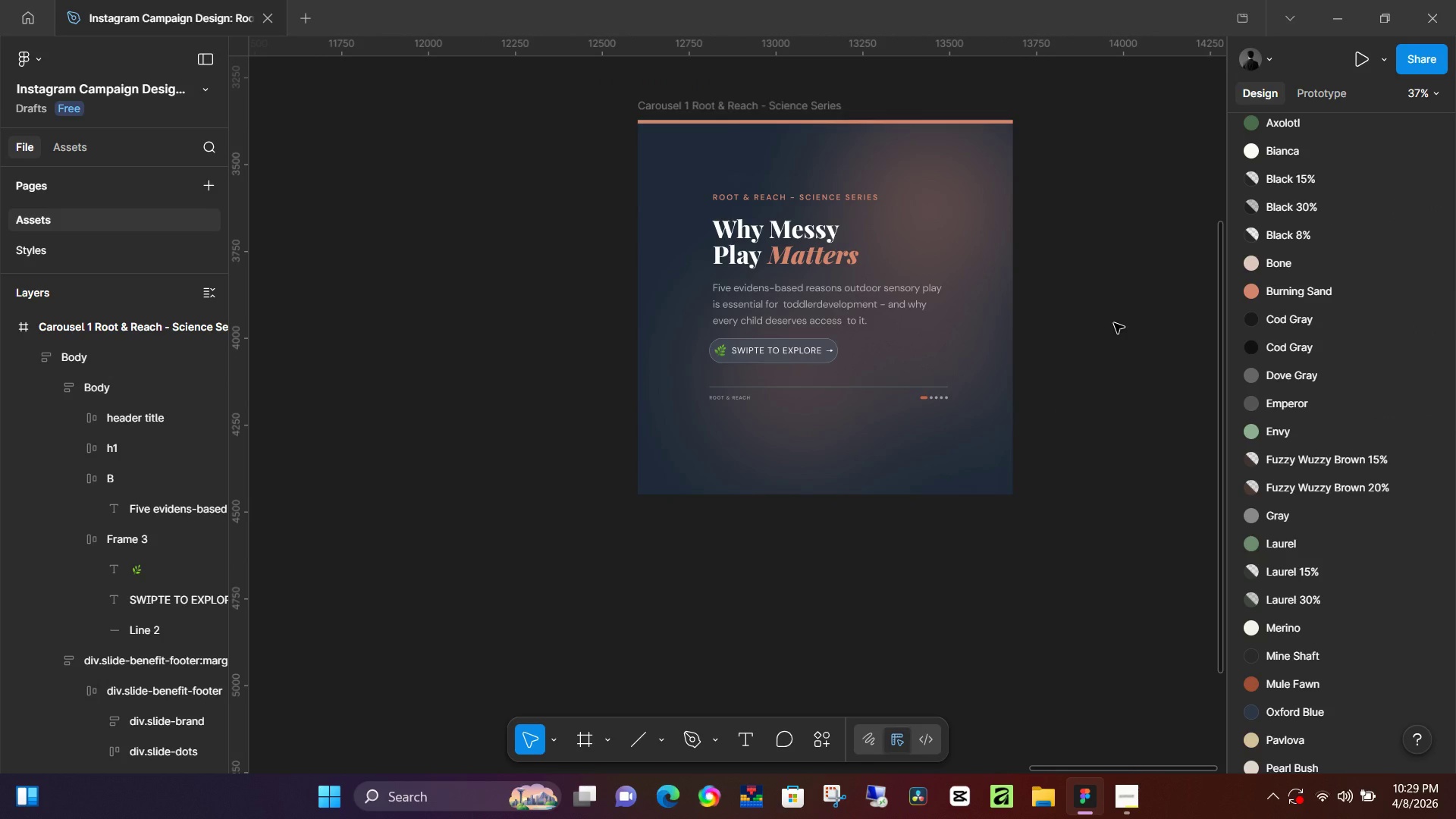 
wait(13.32)
 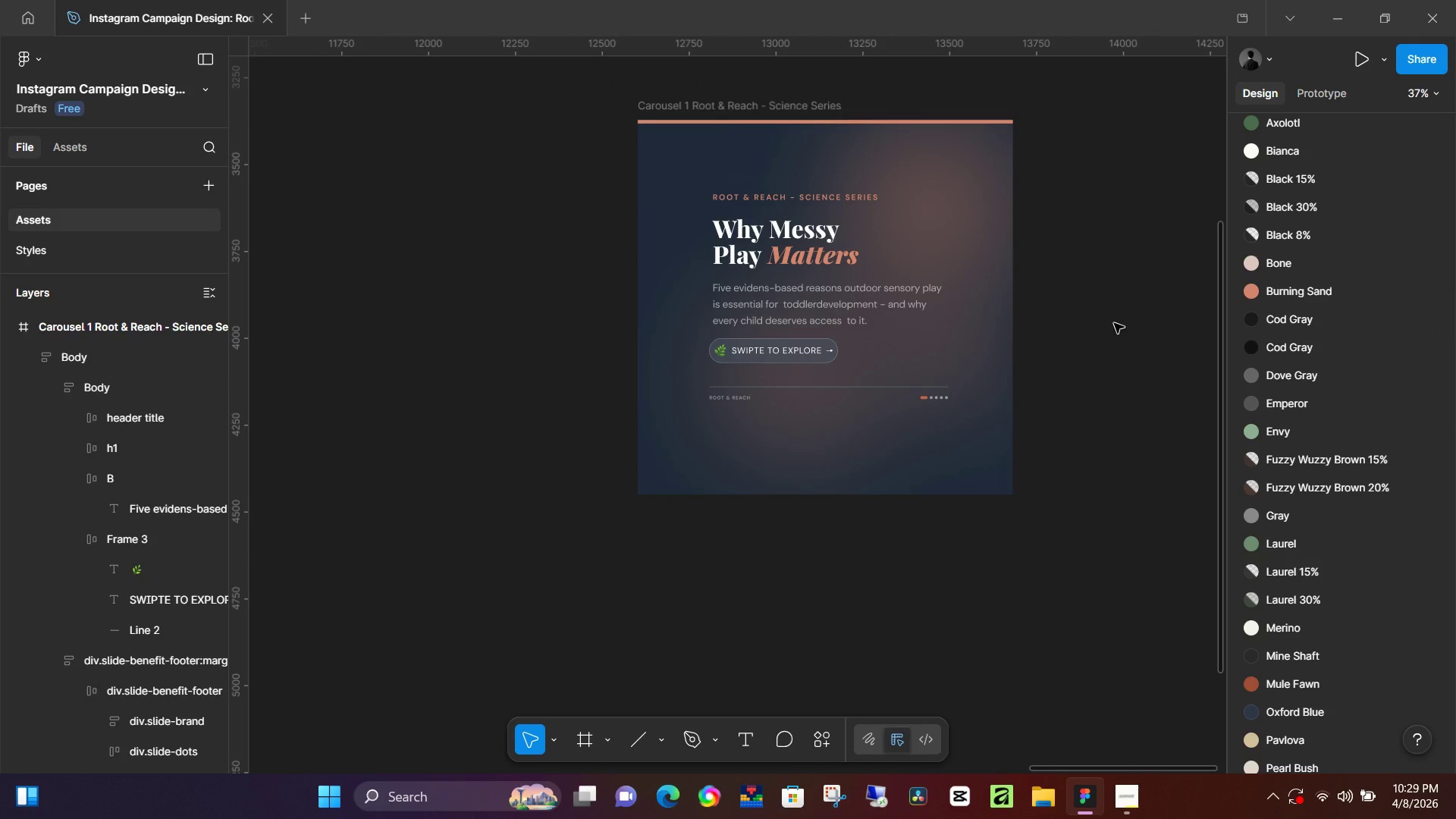 
left_click([1112, 322])
 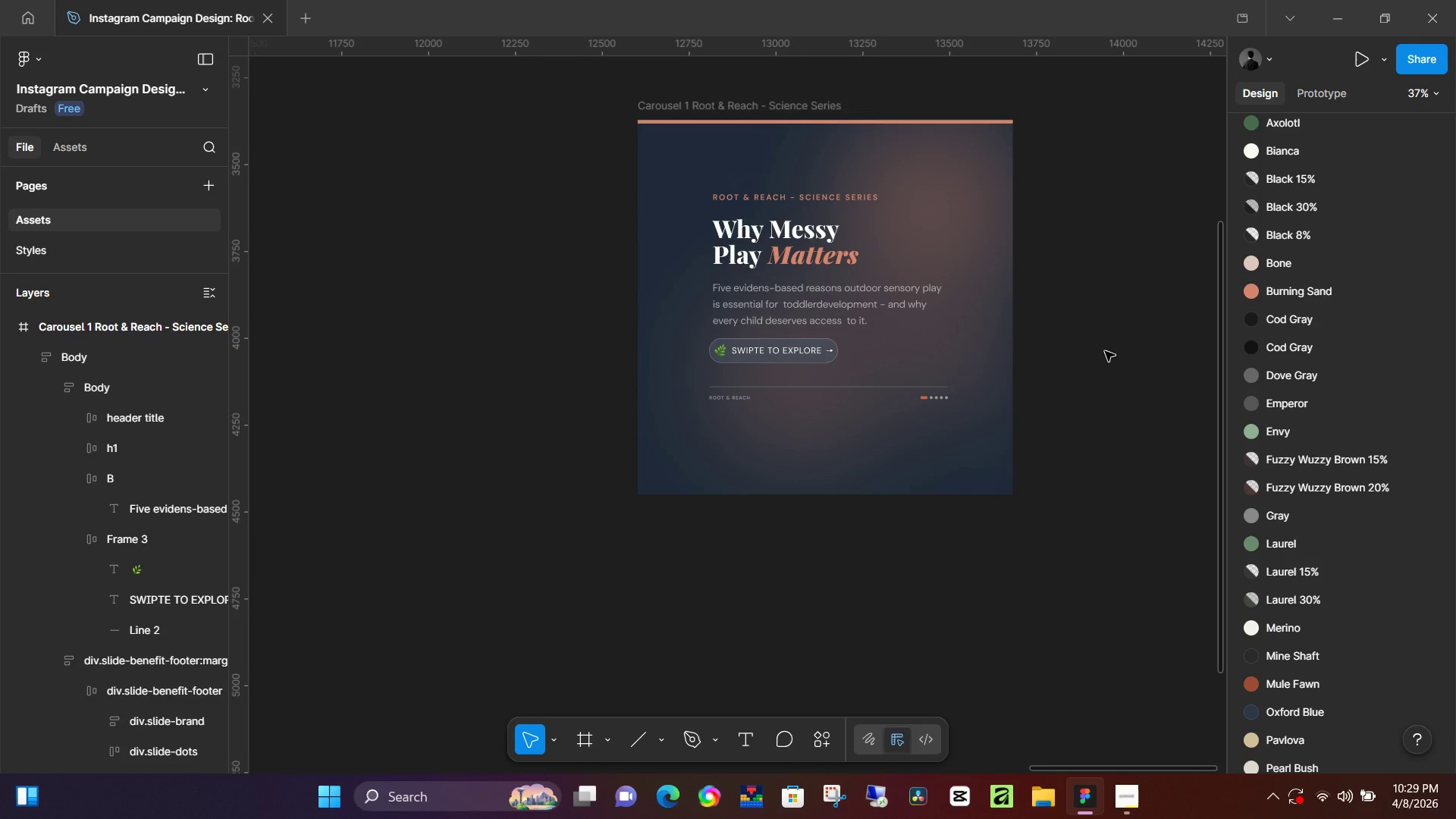 
hold_key(key=Space, duration=0.61)
 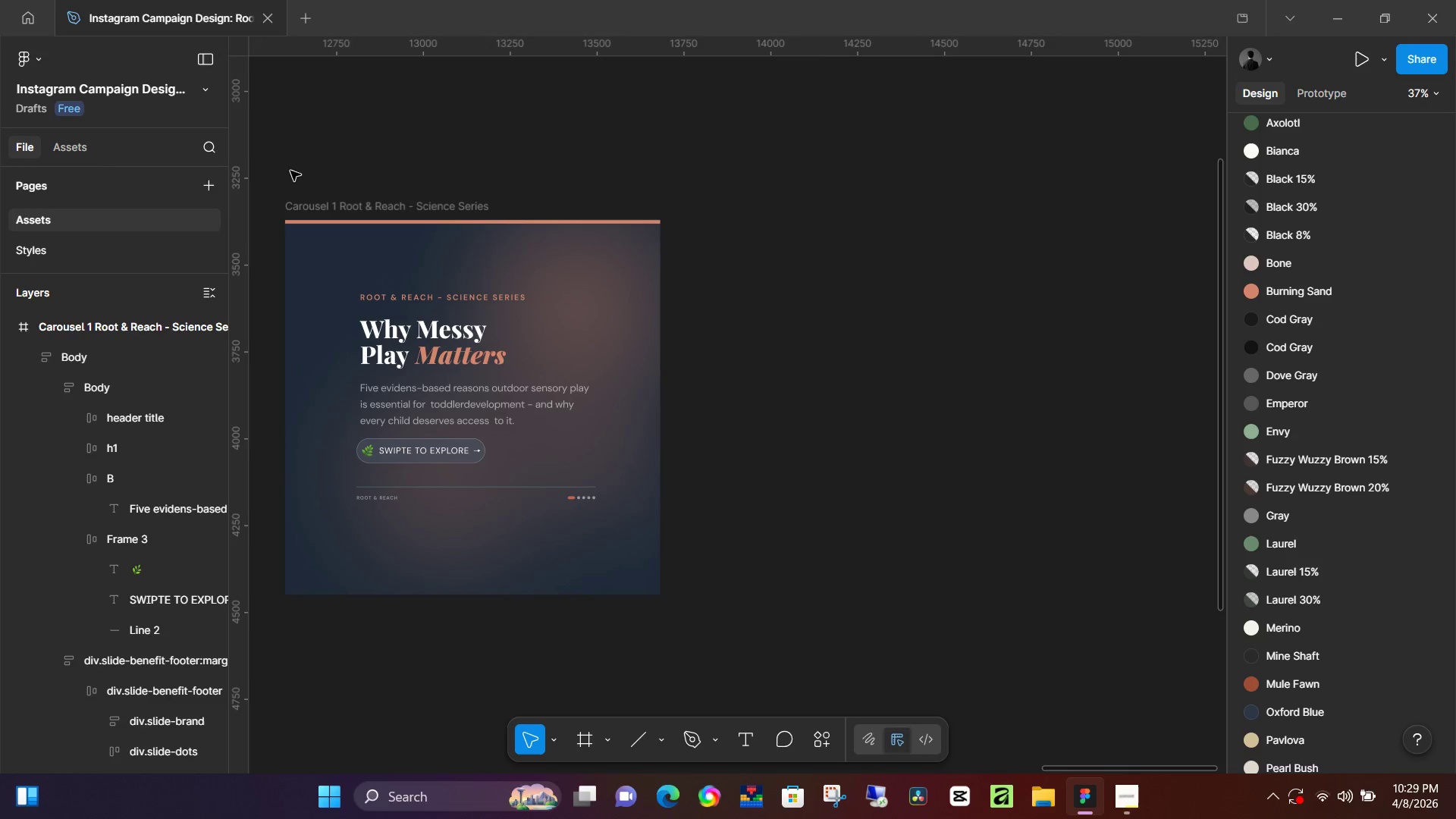 
left_click_drag(start_coordinate=[1105, 359], to_coordinate=[753, 460])
 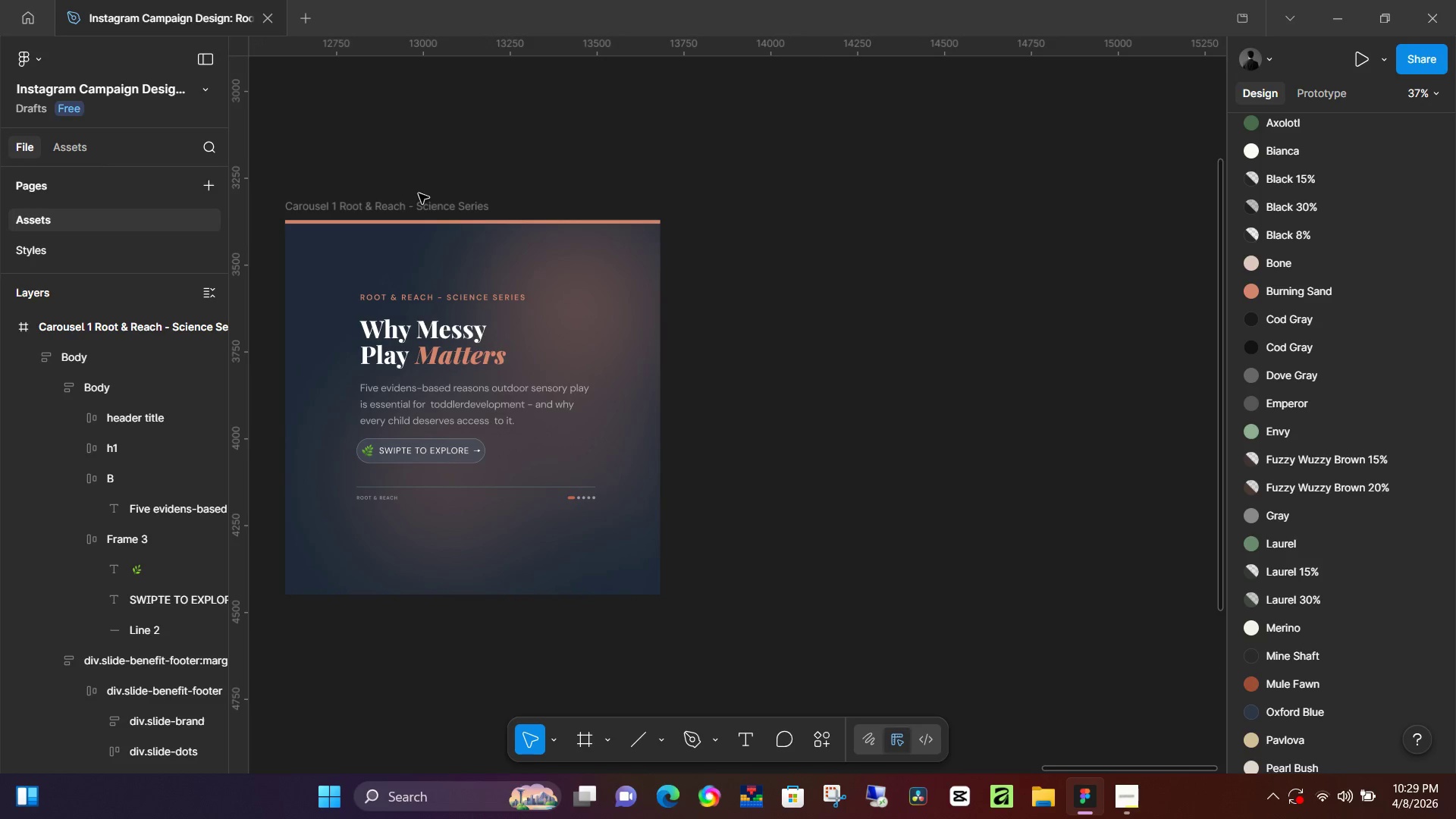 
key(F)
 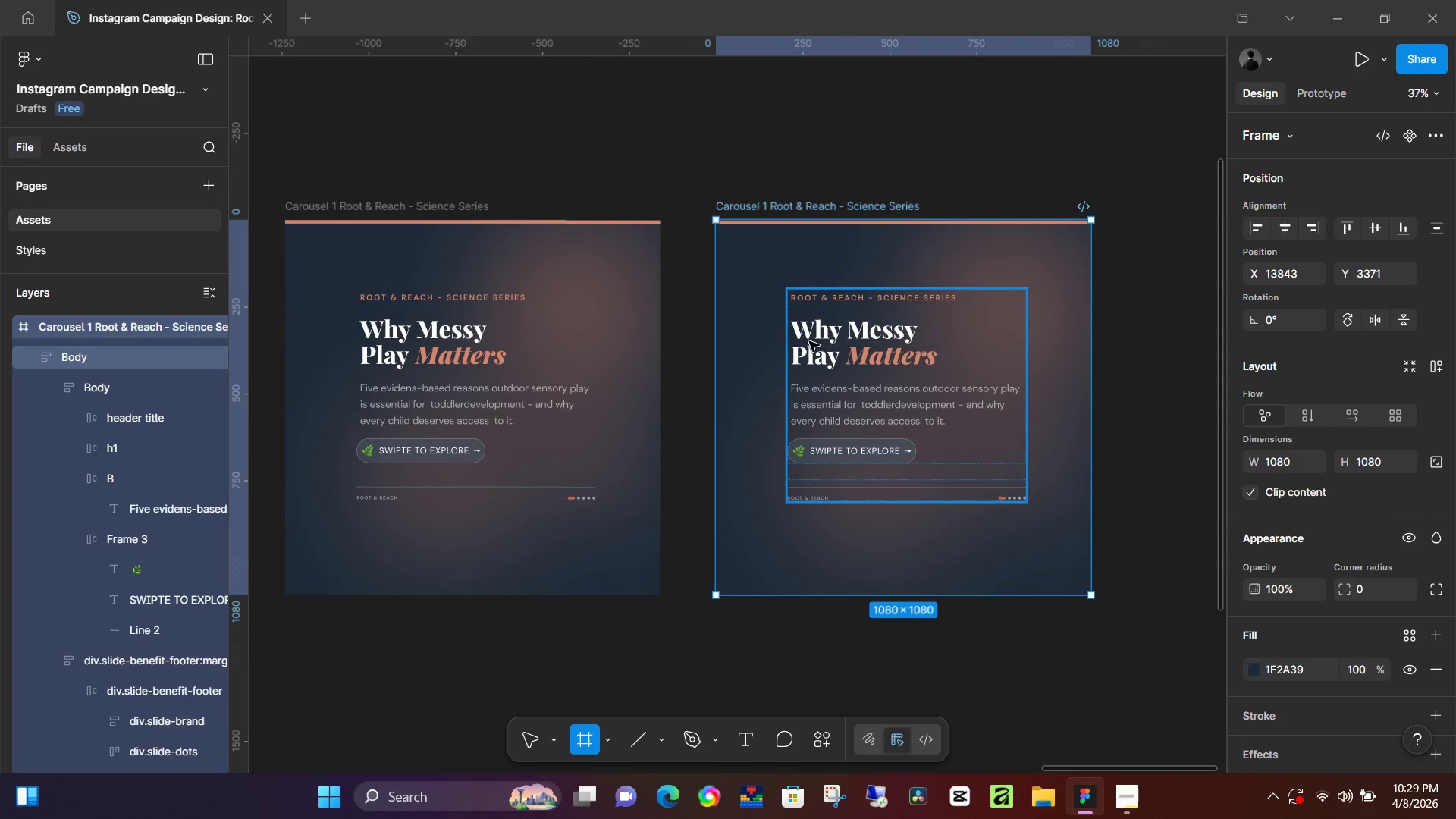 
left_click([816, 339])
 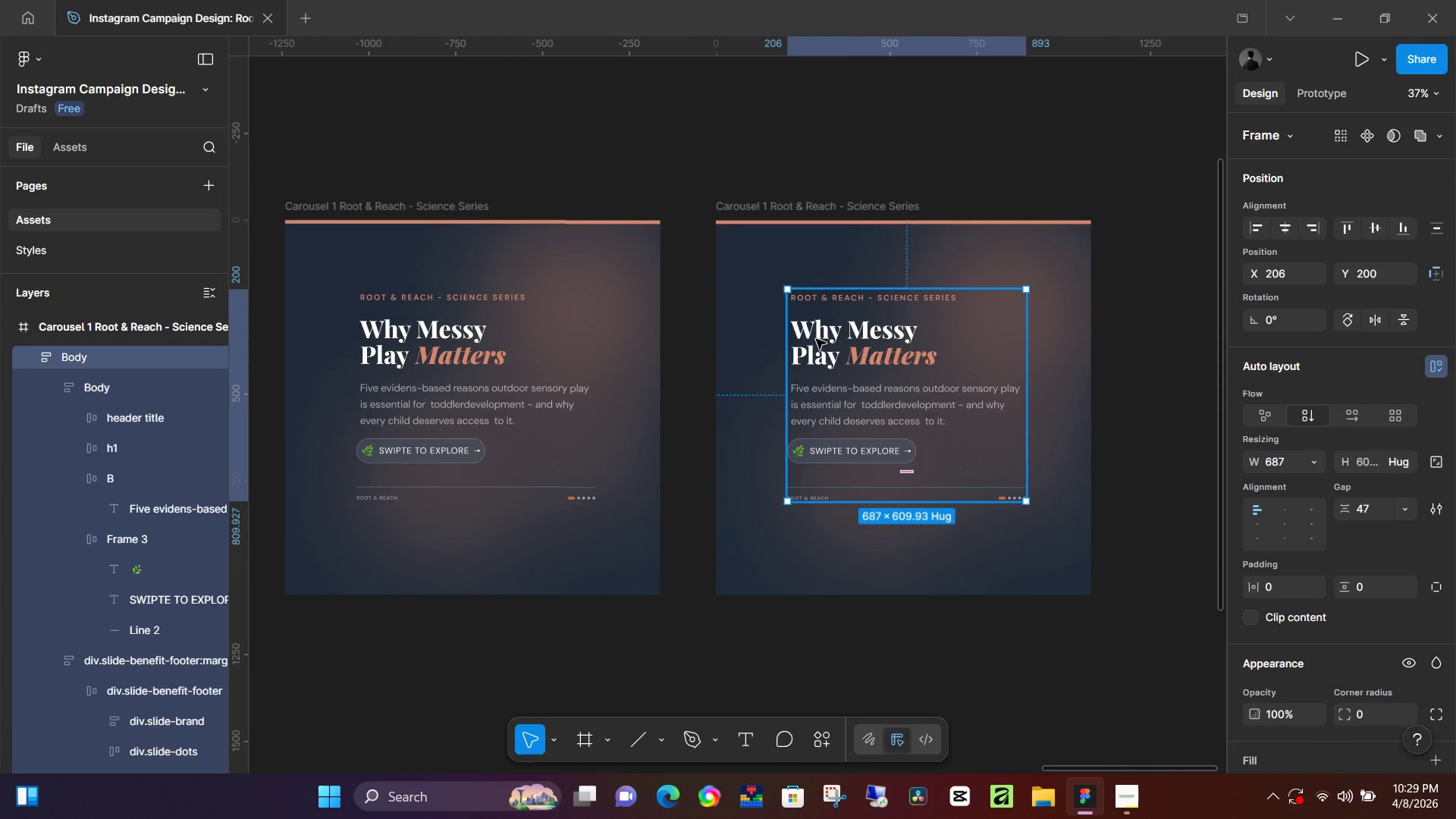 
key(Backspace)
 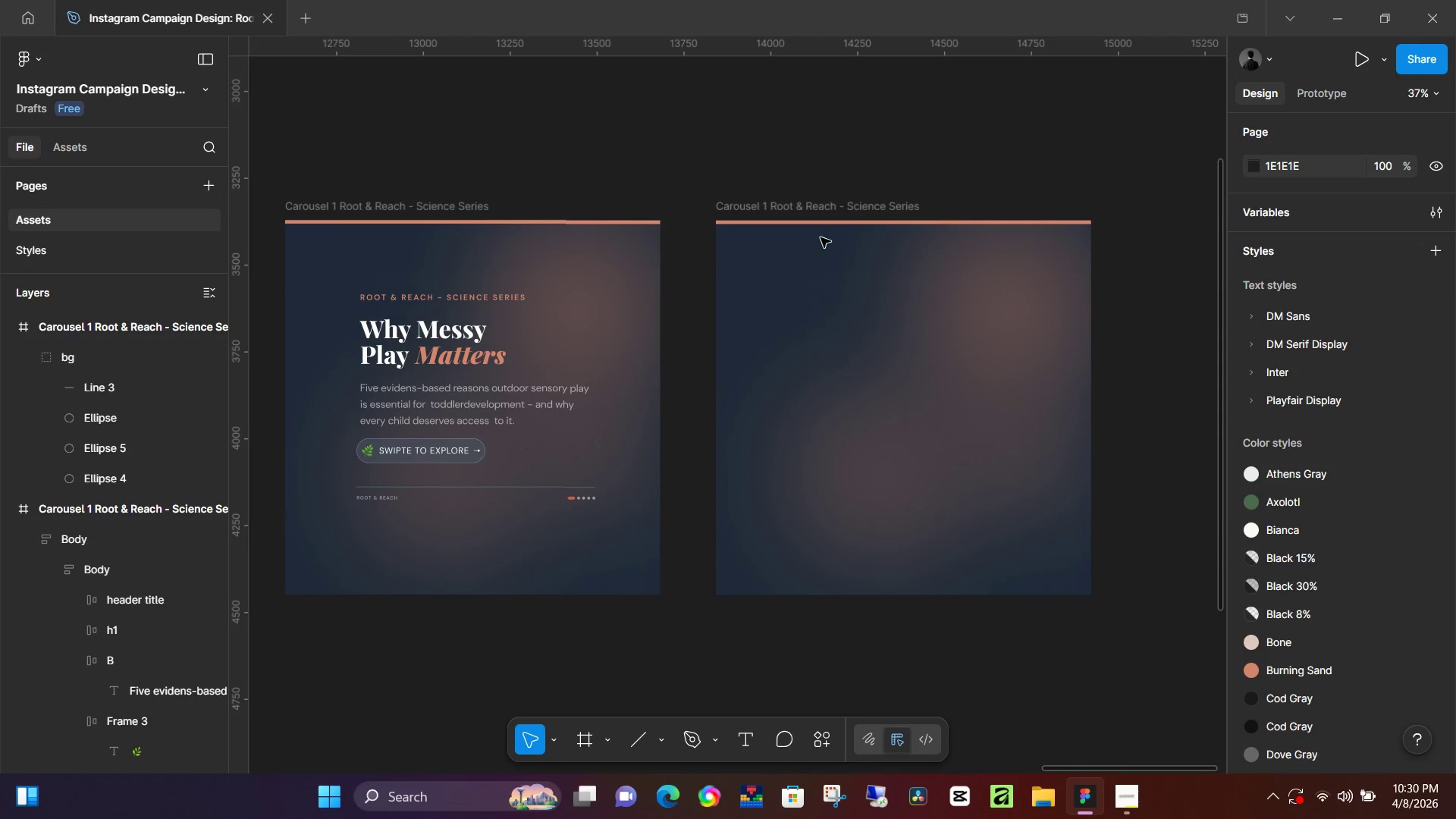 
left_click([992, 355])
 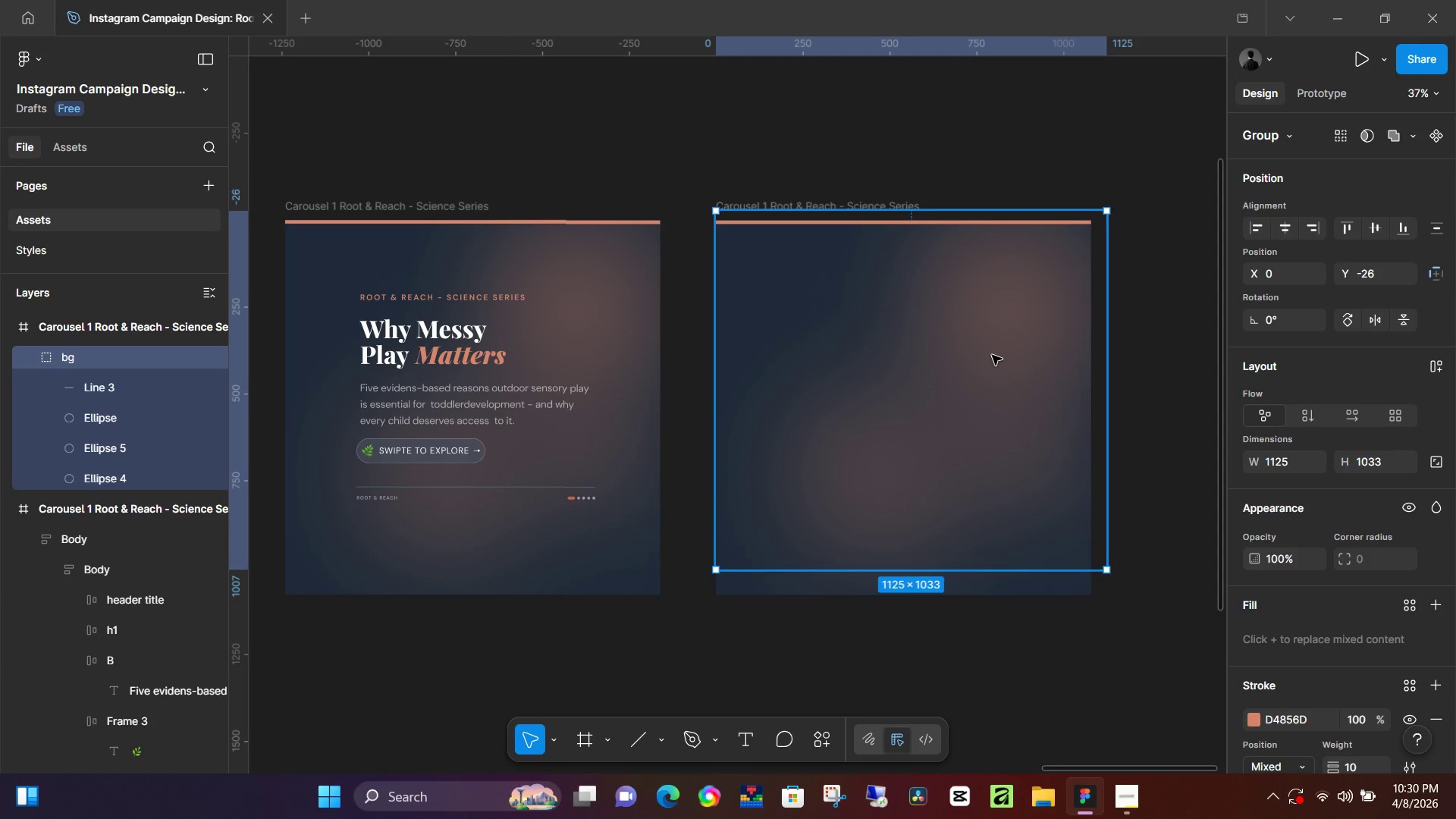 
double_click([992, 355])
 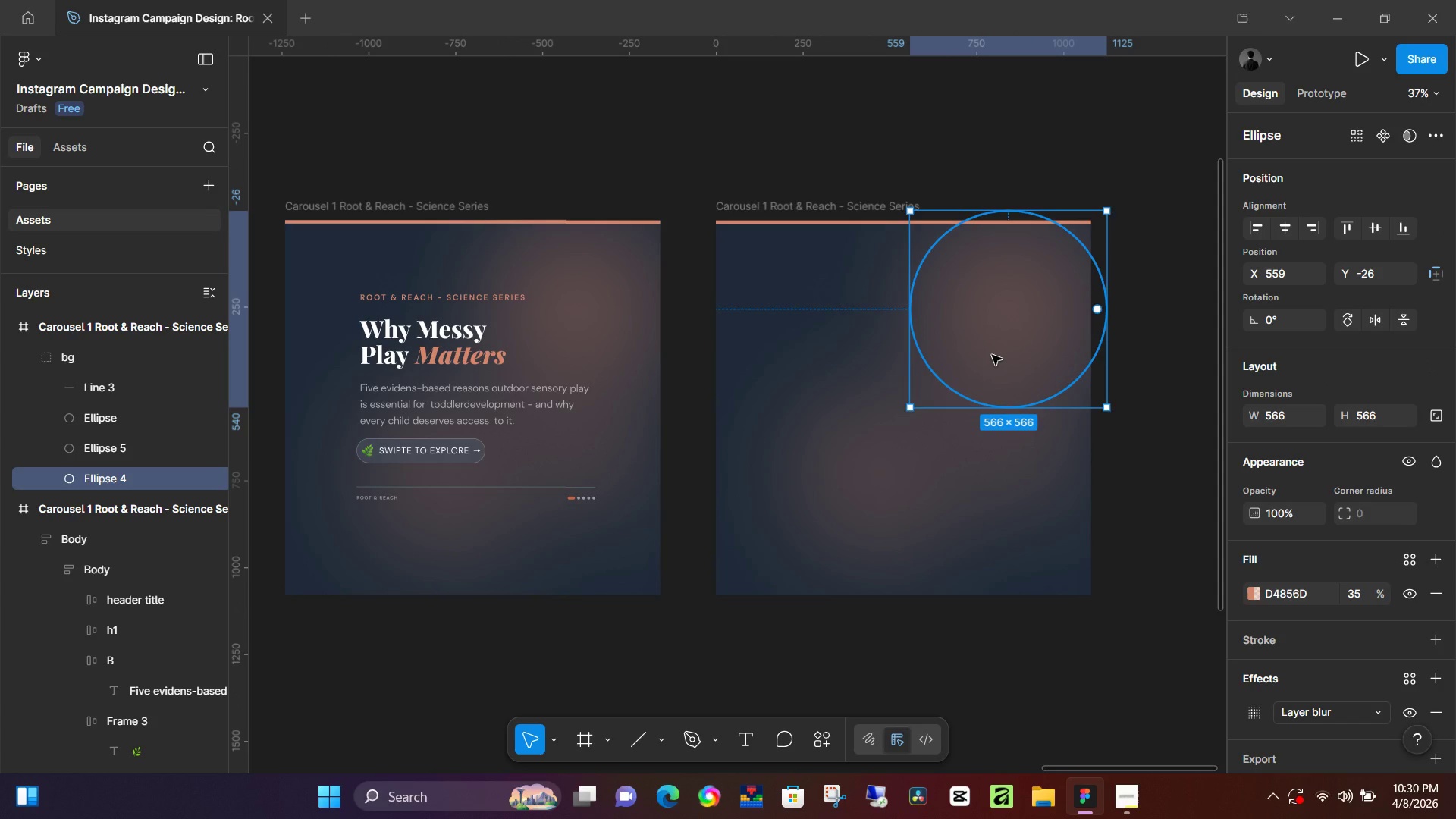 
key(Backspace)
 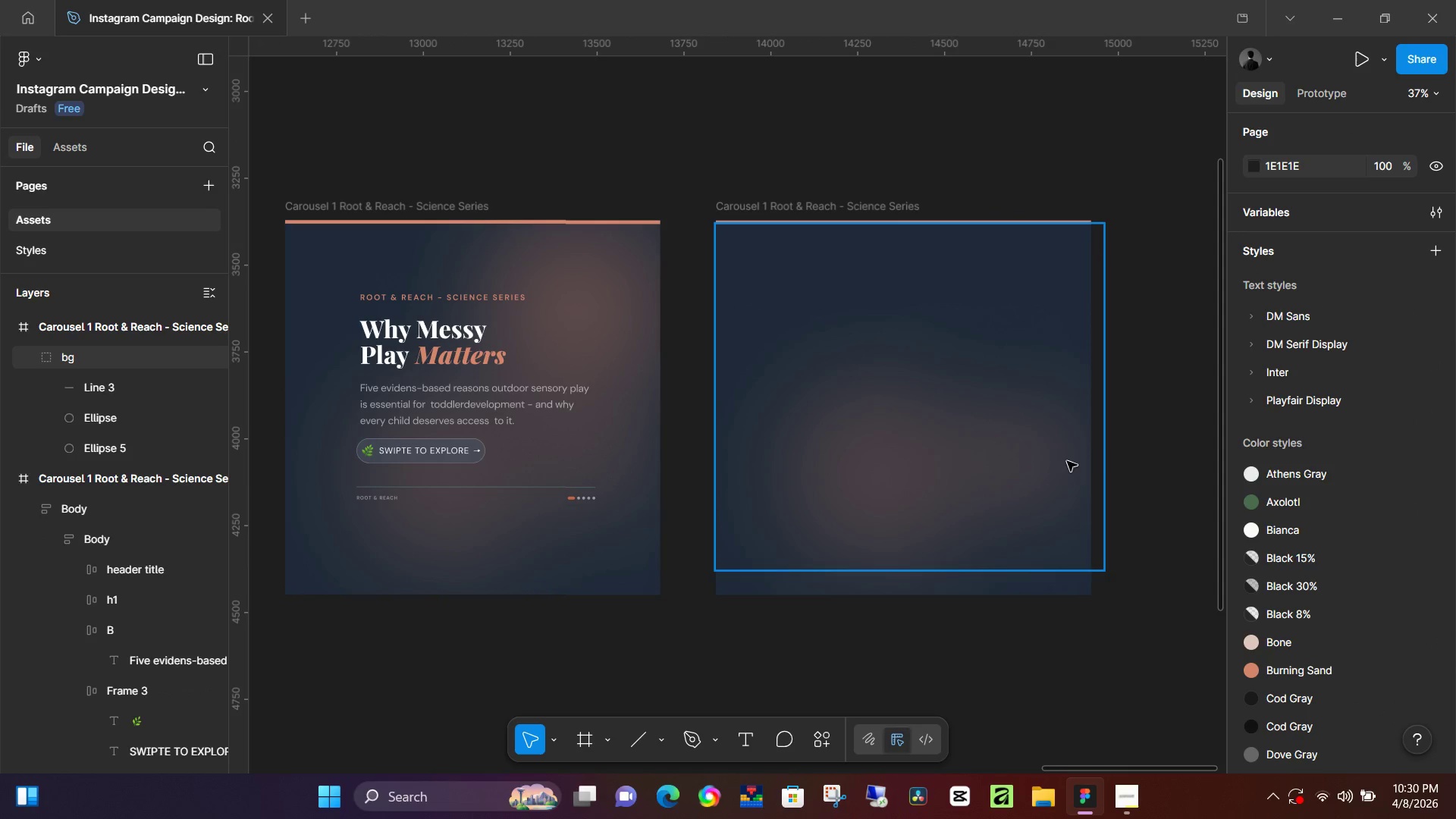 
double_click([1067, 463])
 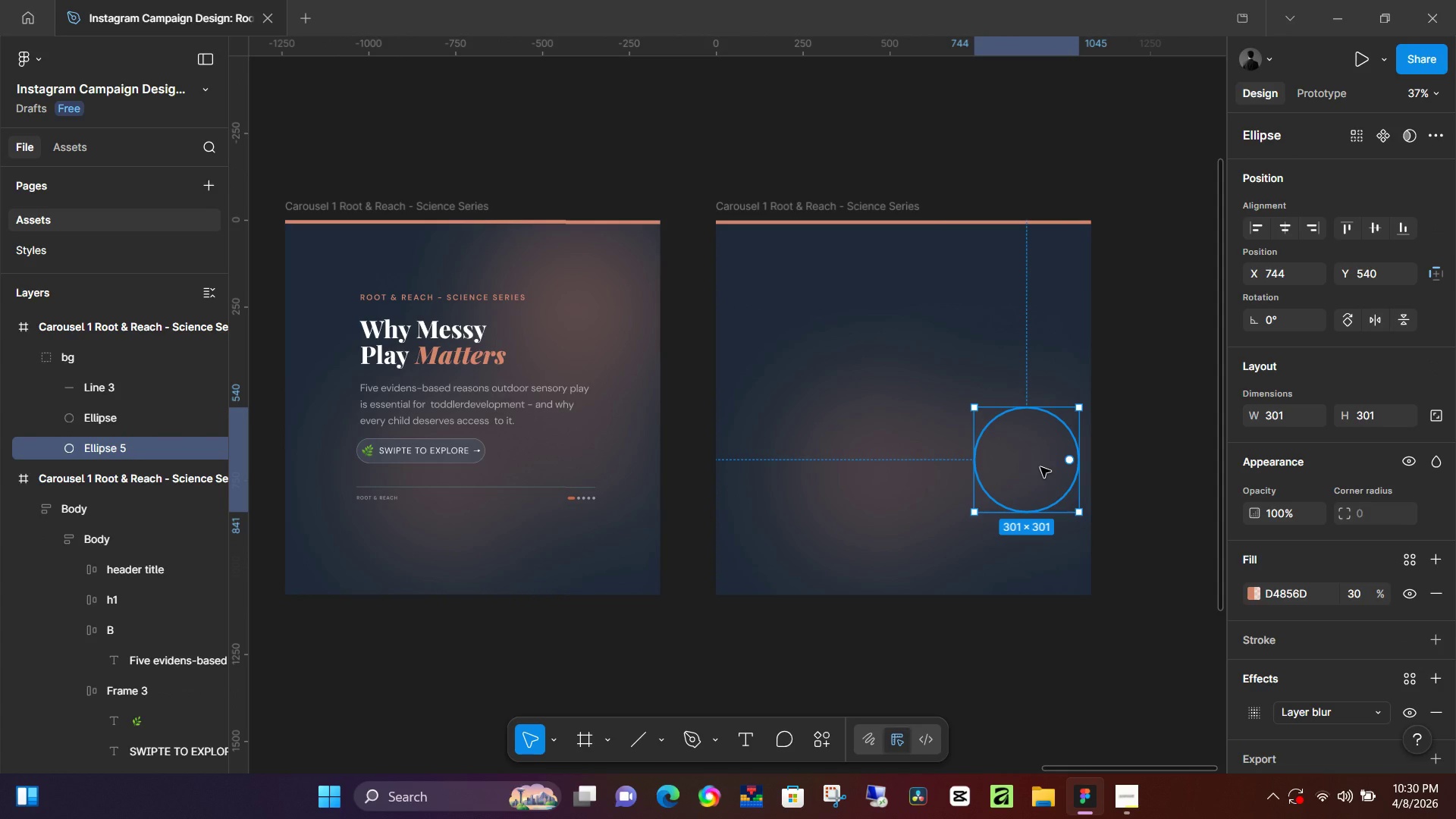 
key(Backspace)
 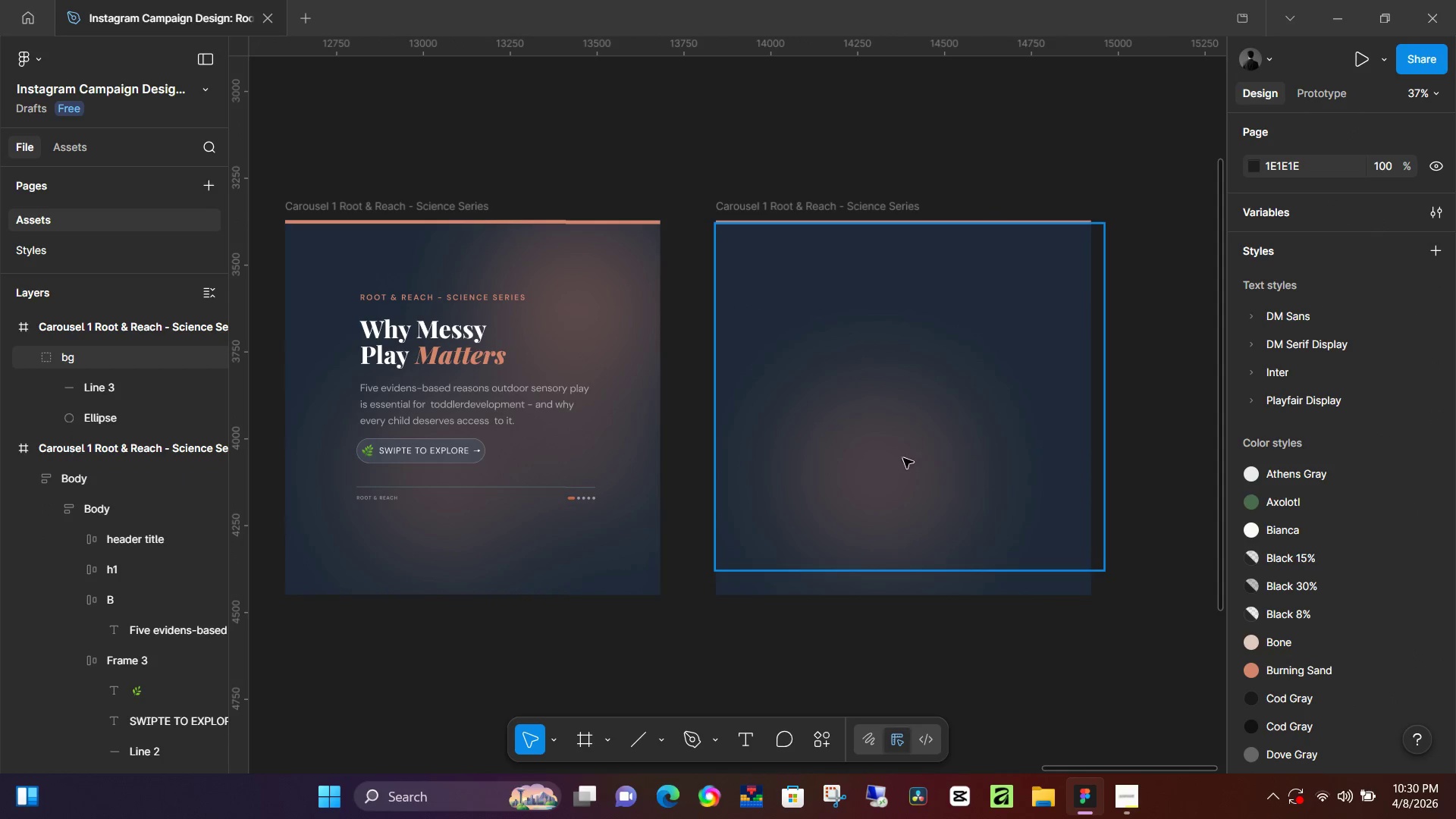 
left_click([898, 458])
 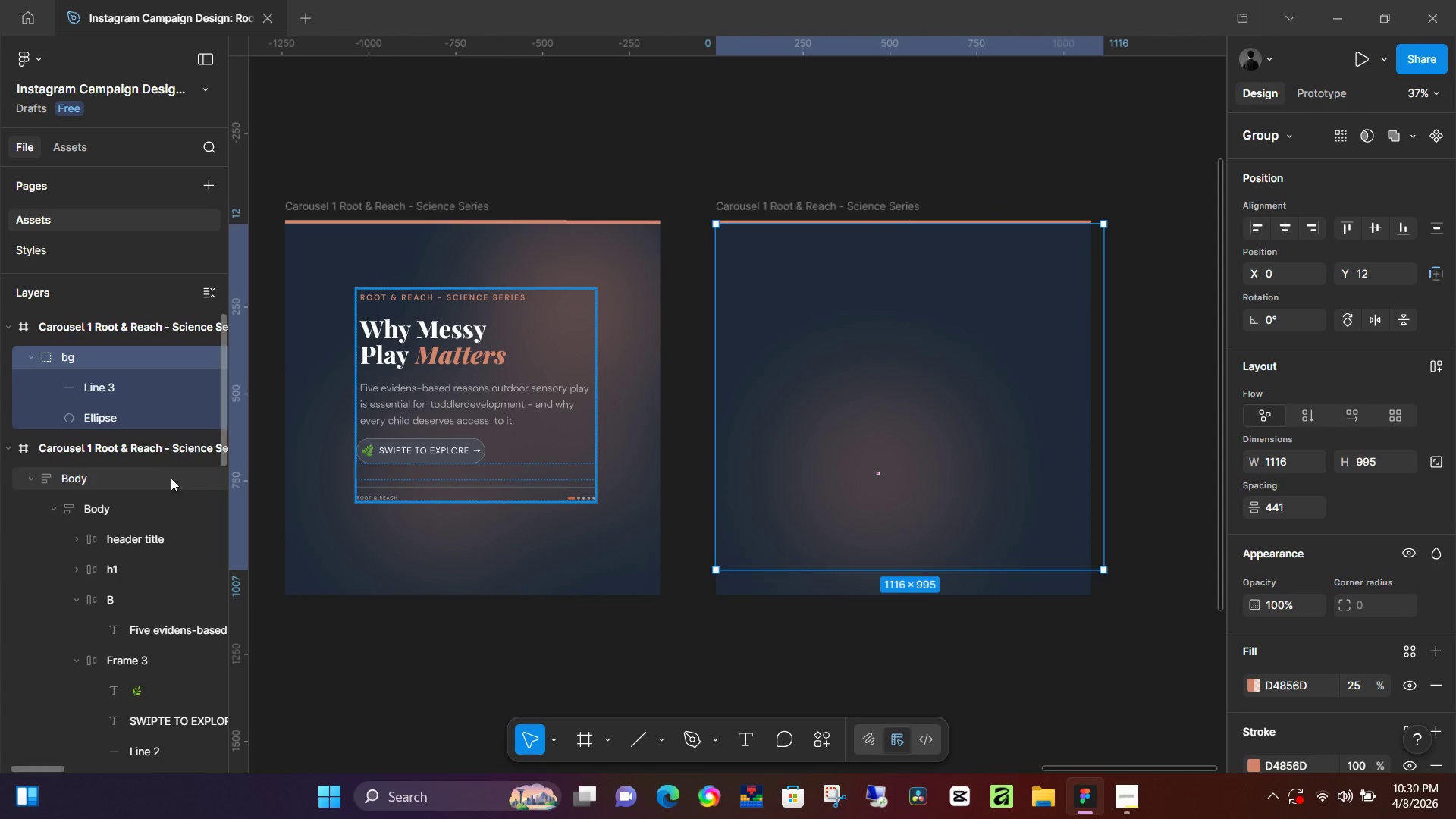 
left_click([90, 411])
 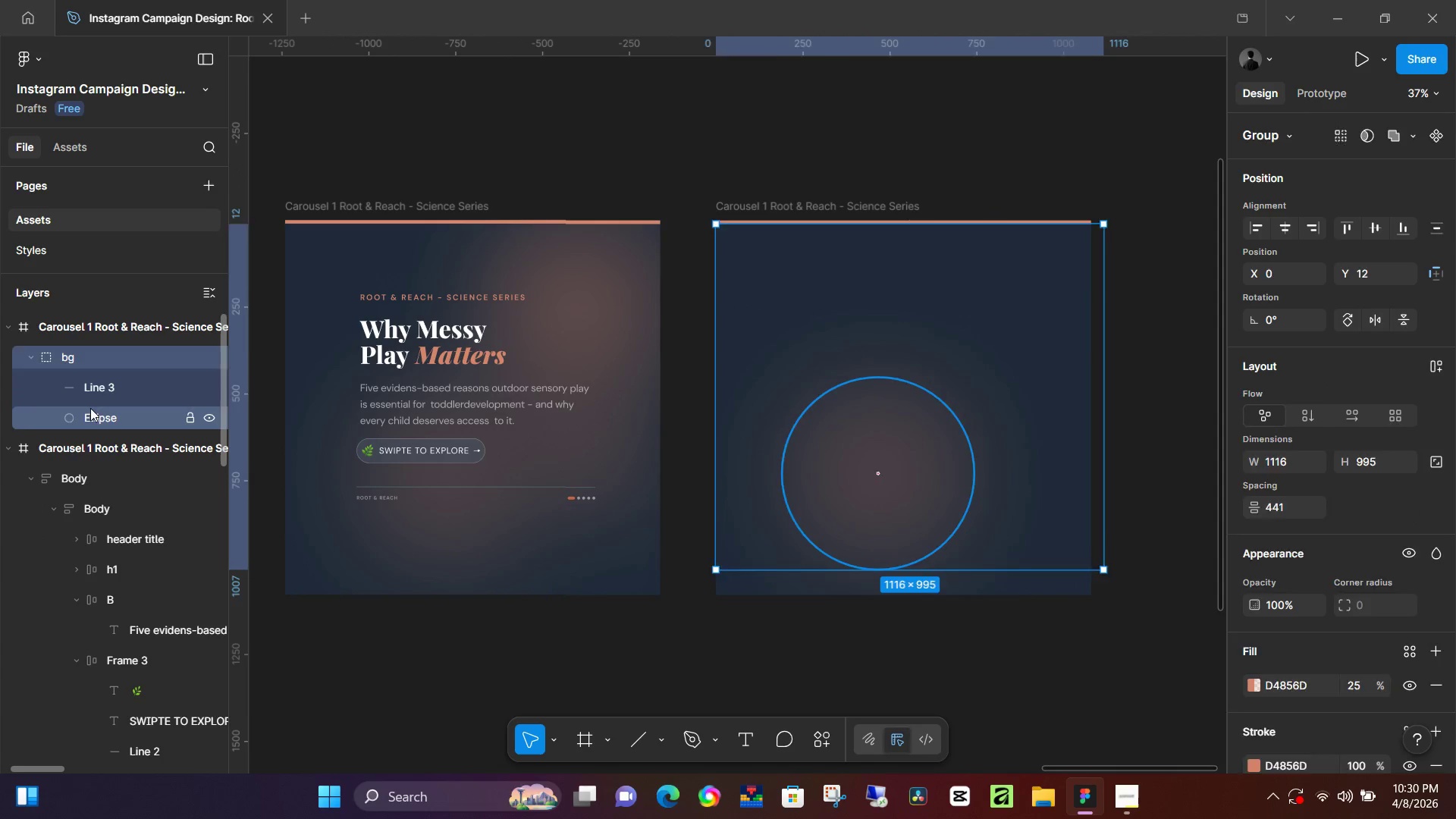 
key(Backspace)
 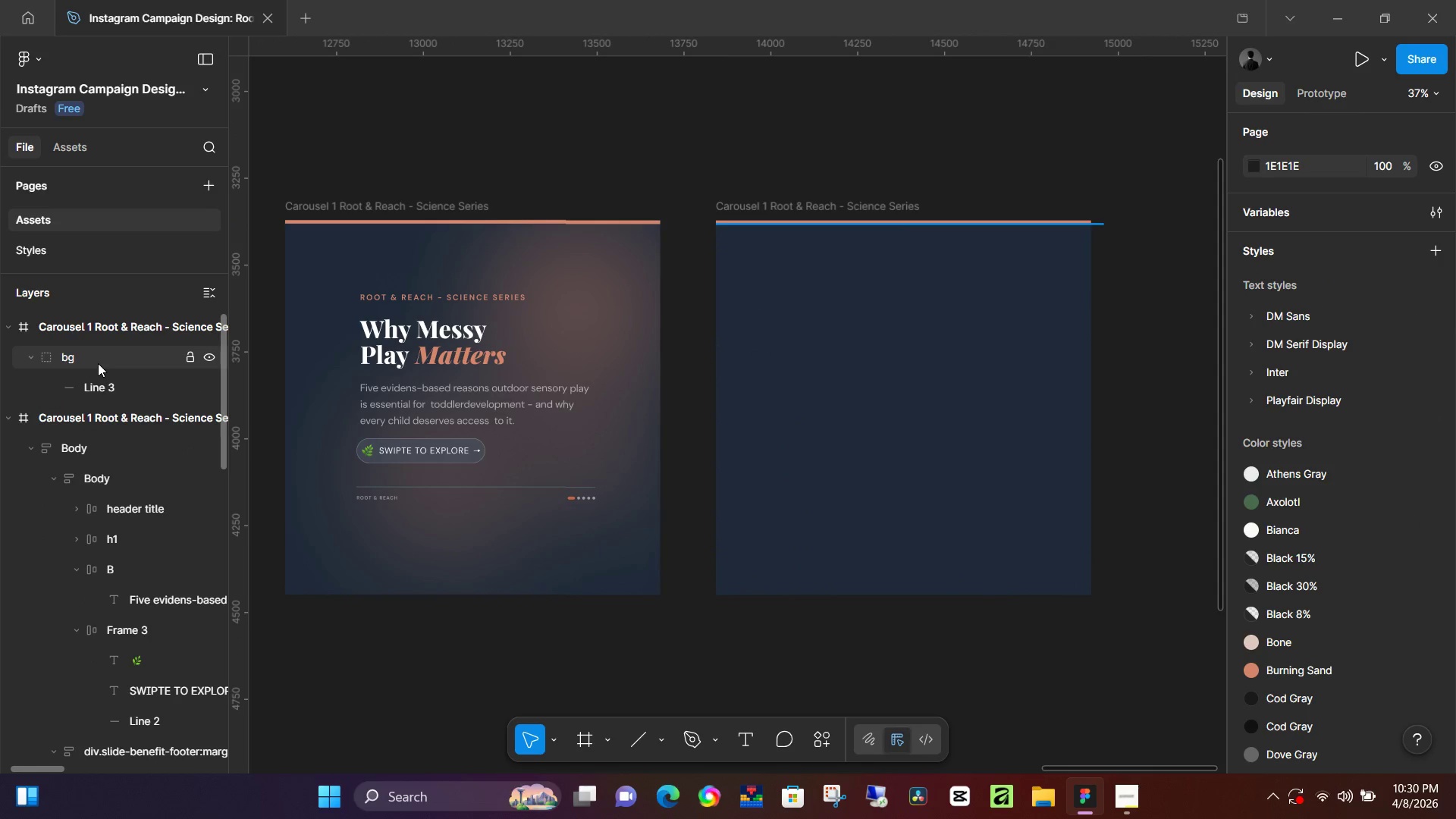 
left_click([98, 363])
 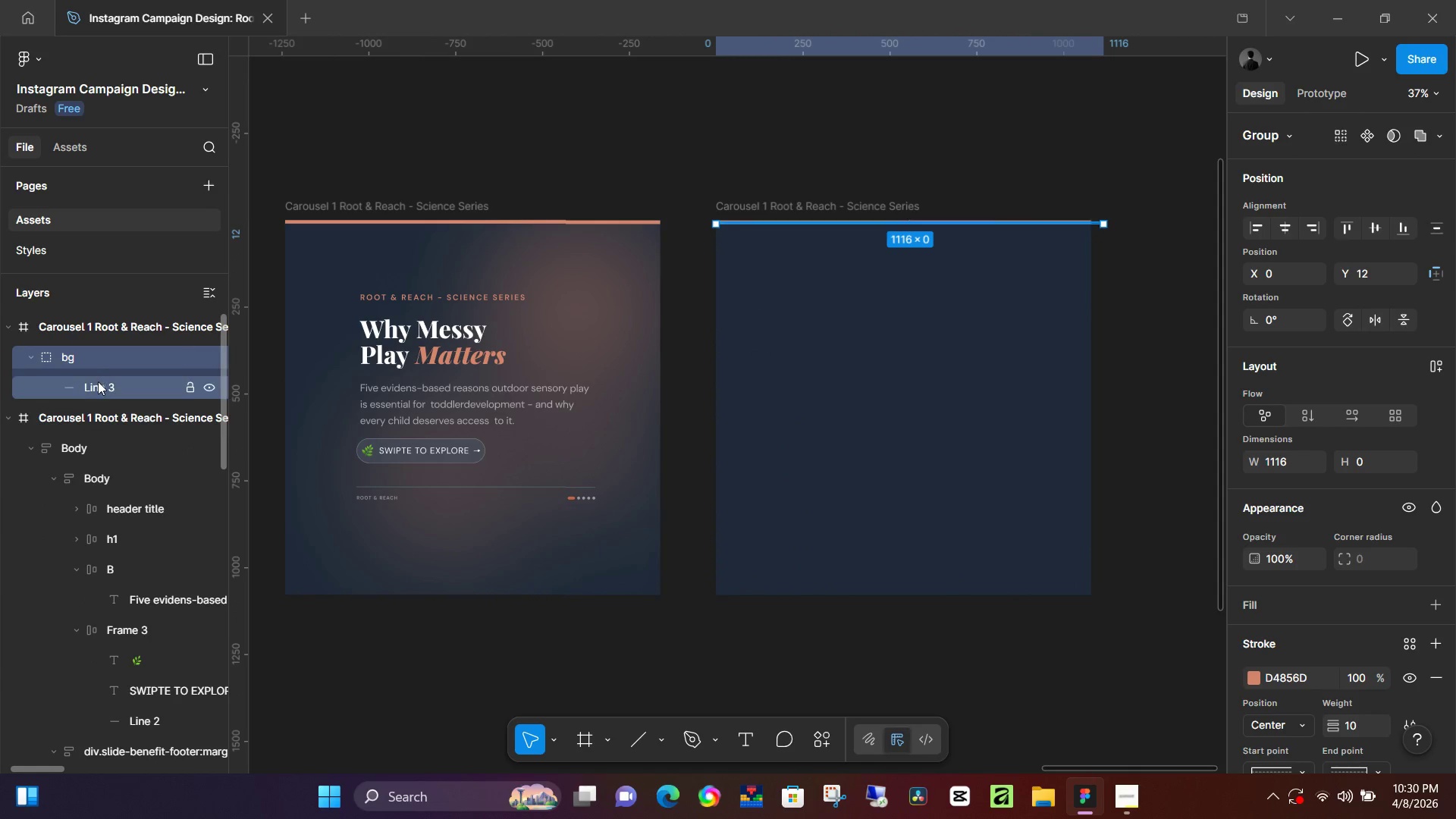 
left_click([96, 386])
 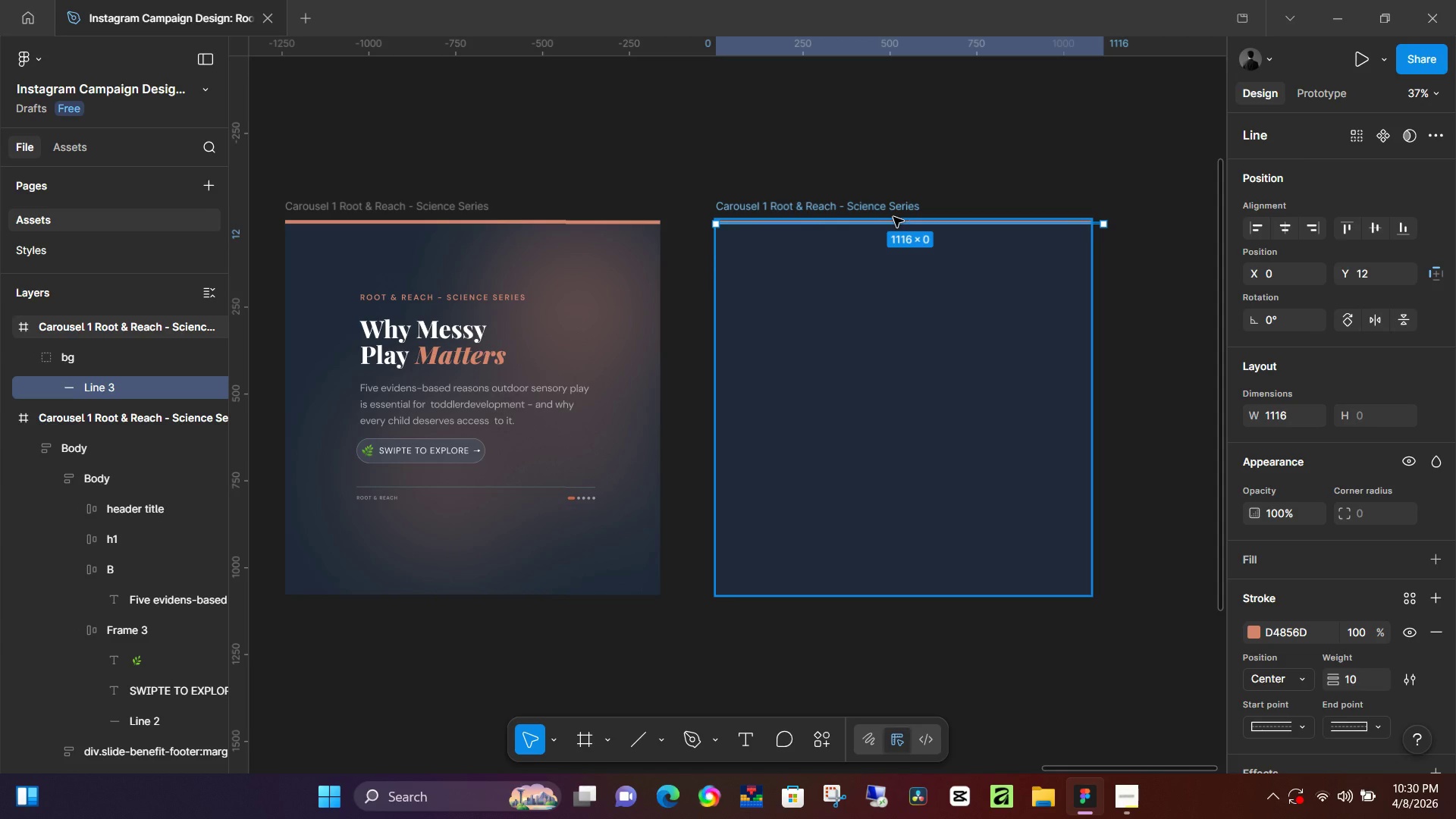 
wait(5.62)
 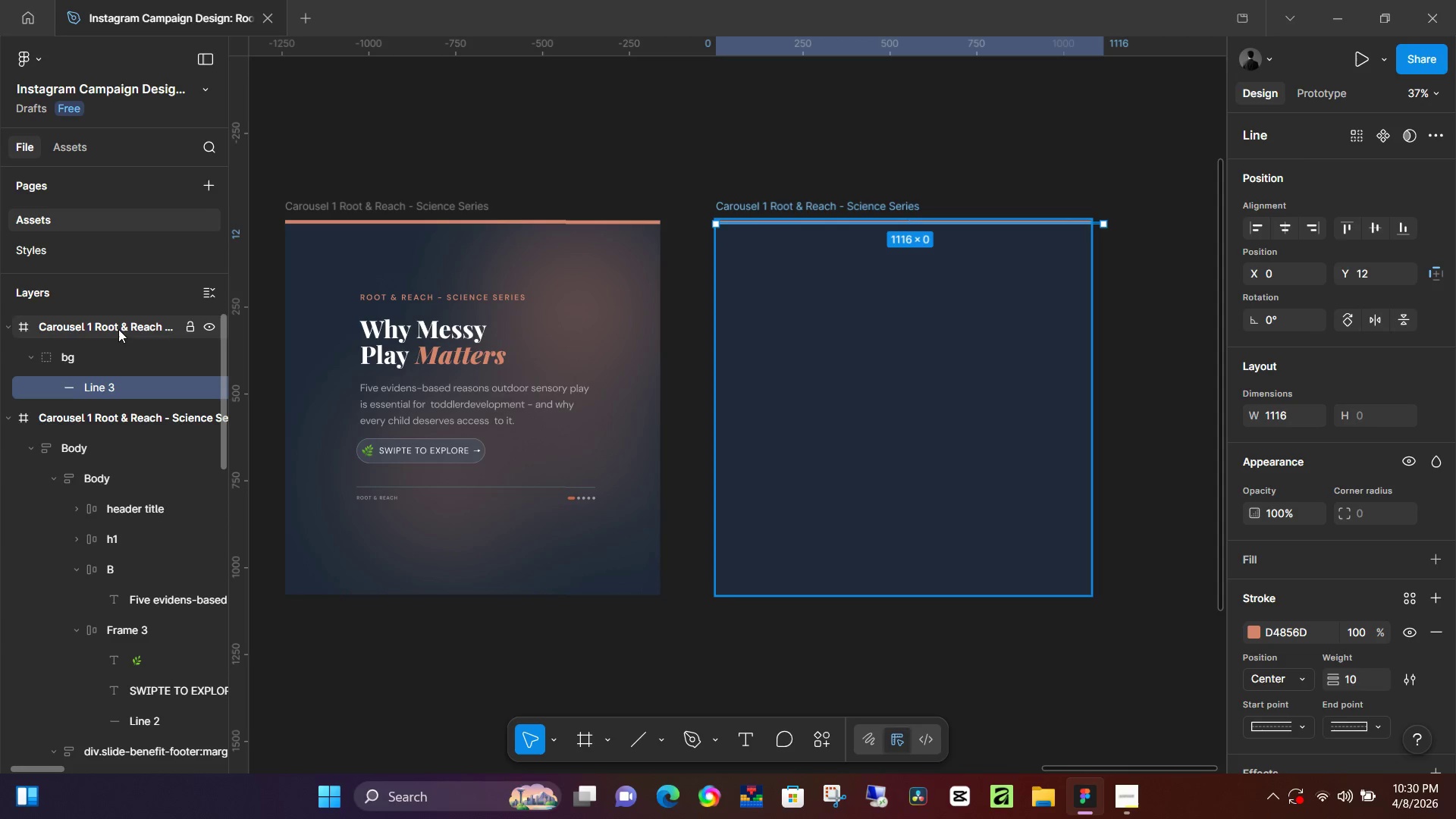 
hold_key(key=ControlLeft, duration=0.83)
scroll: coordinate [888, 344], scroll_direction: down, amount: 5.0
 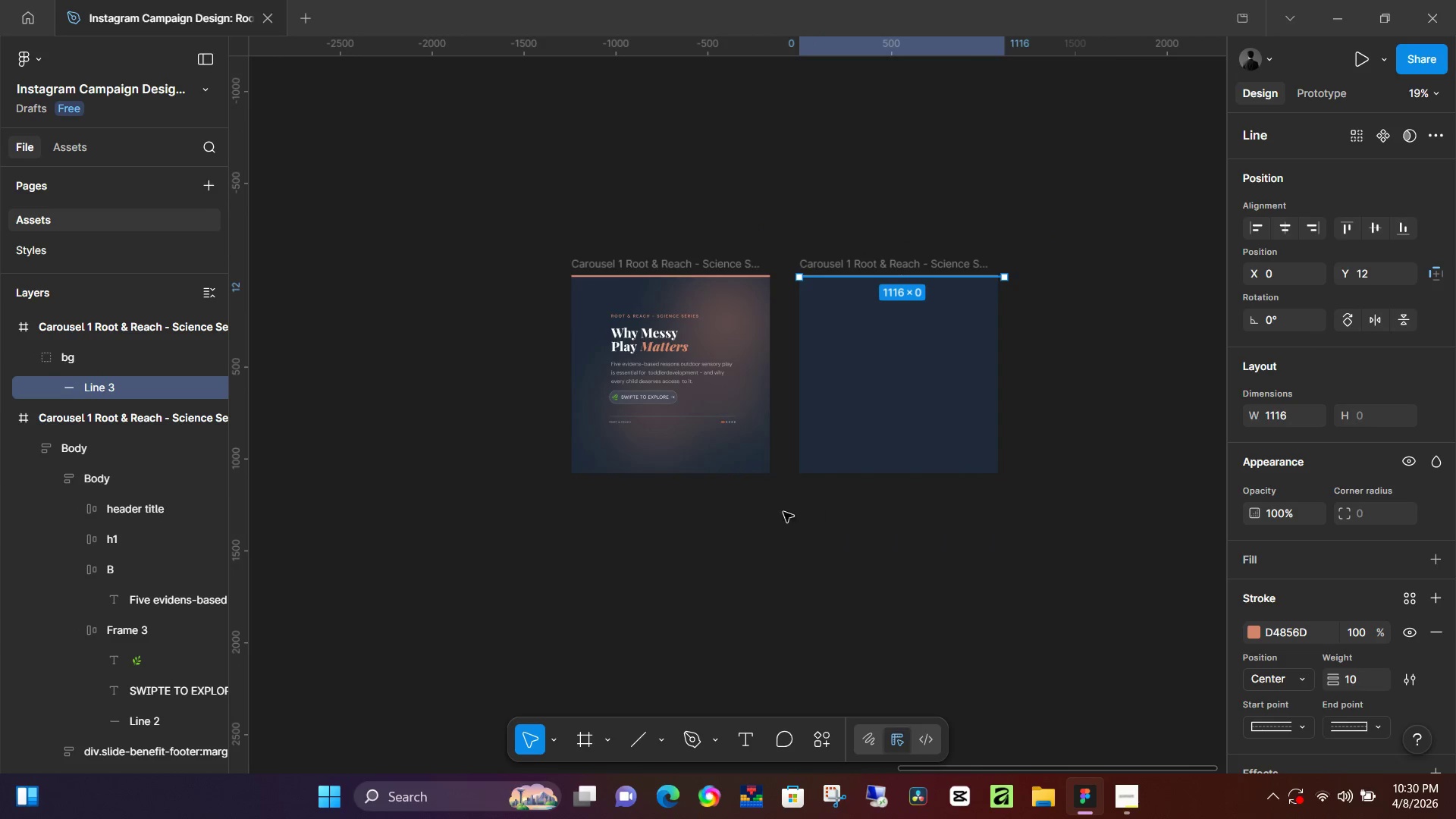 
left_click([782, 514])
 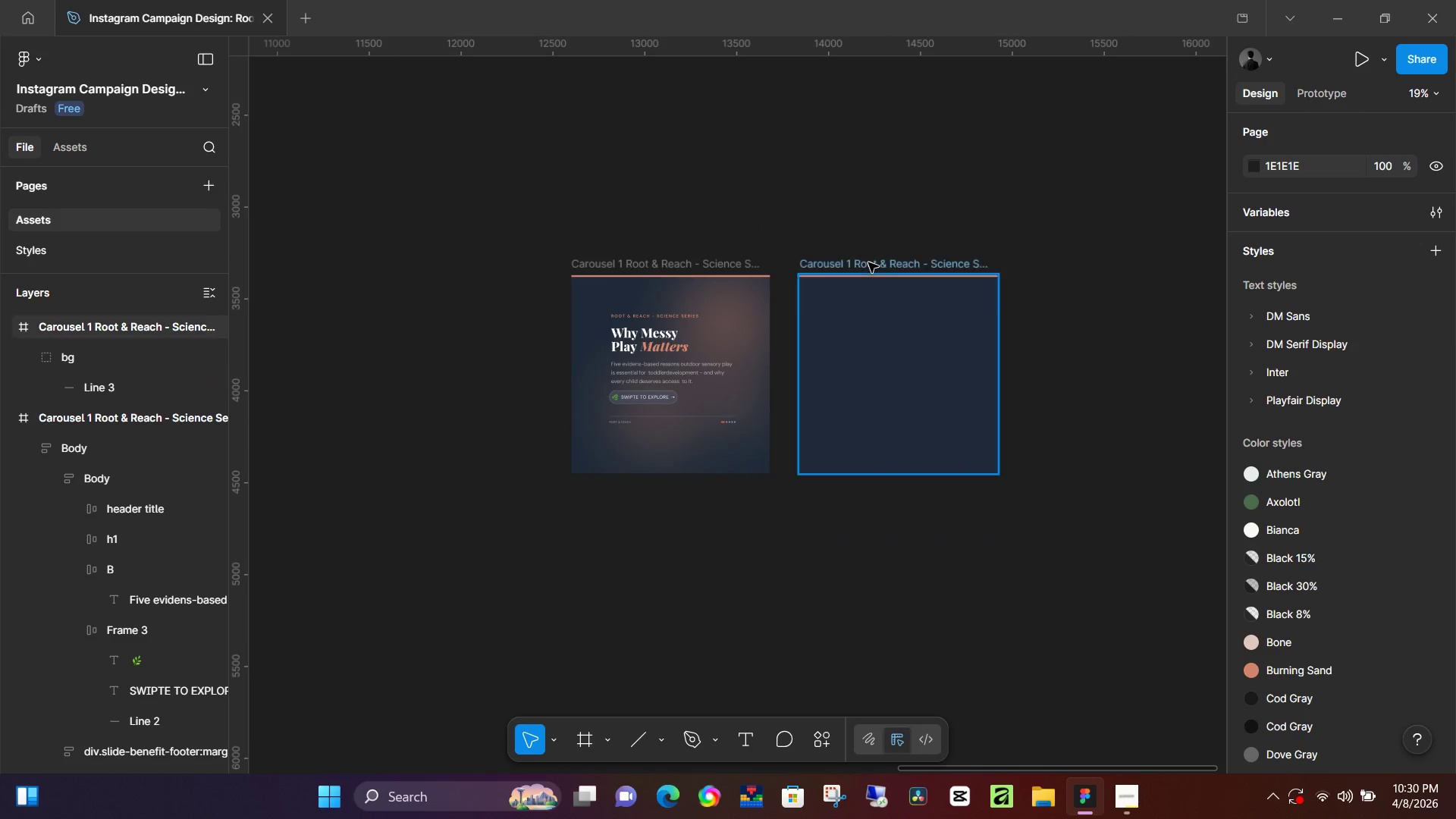 
left_click([868, 262])
 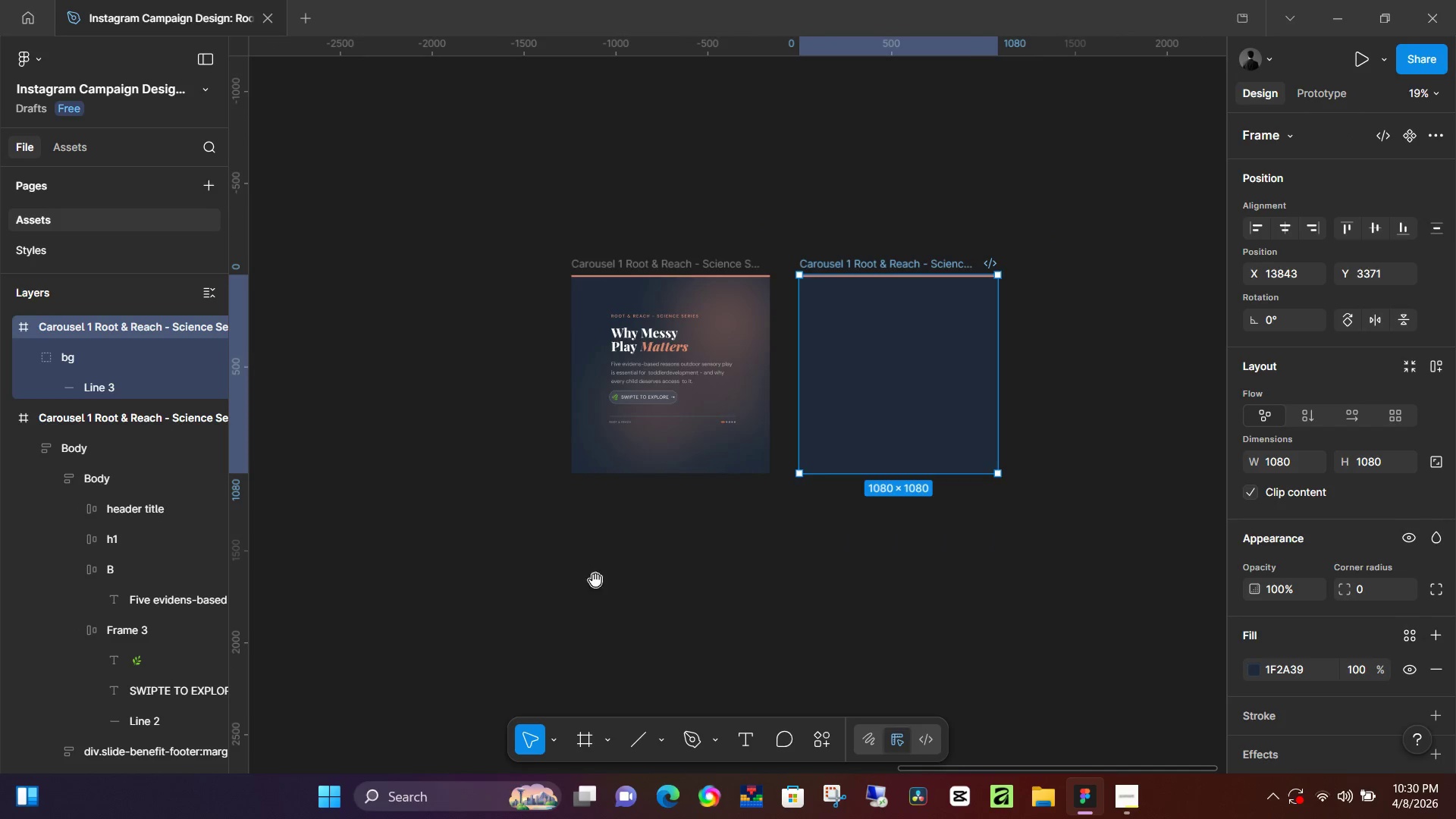 
hold_key(key=Space, duration=0.53)
 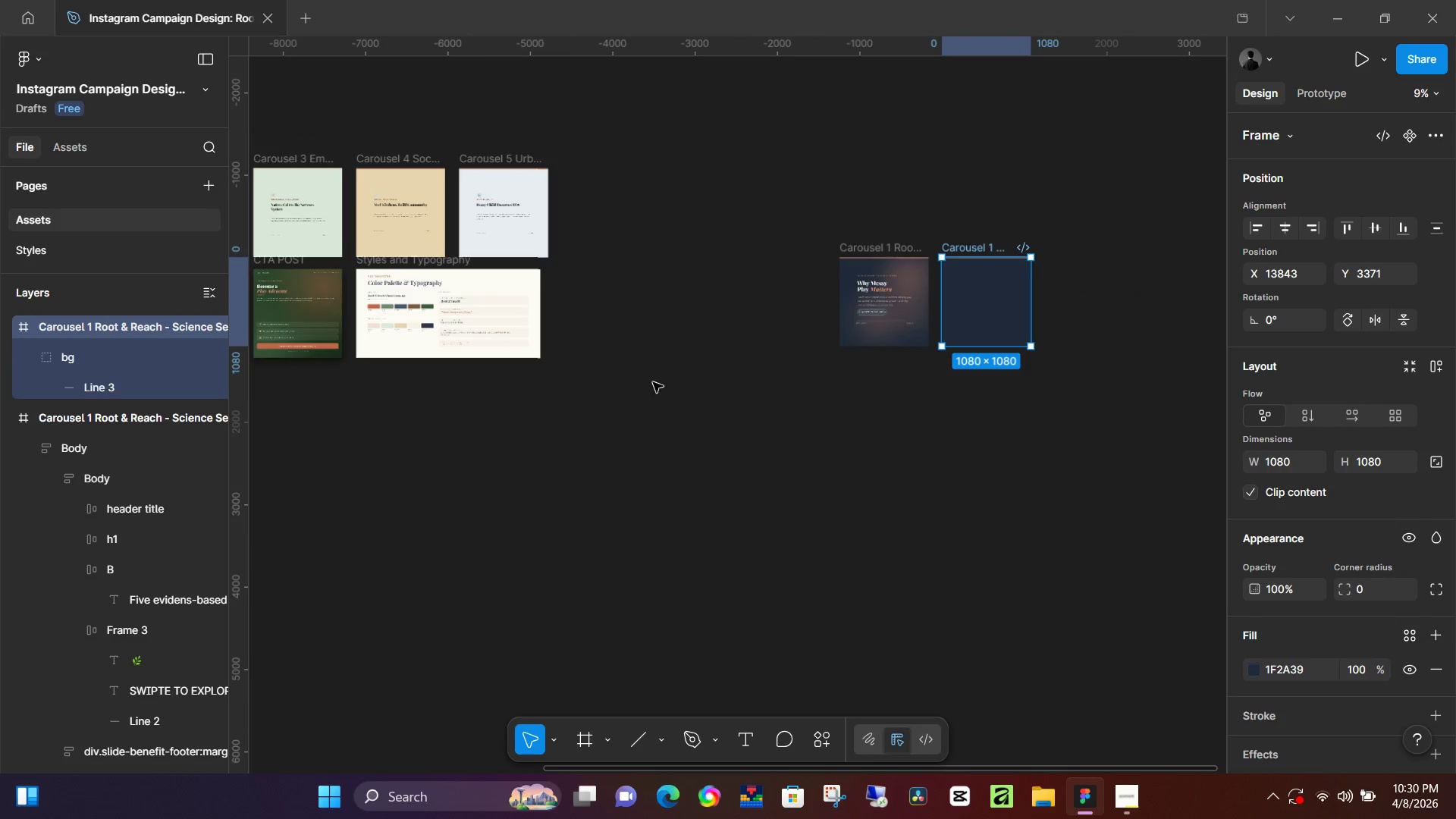 
left_click_drag(start_coordinate=[595, 580], to_coordinate=[1119, 416])
 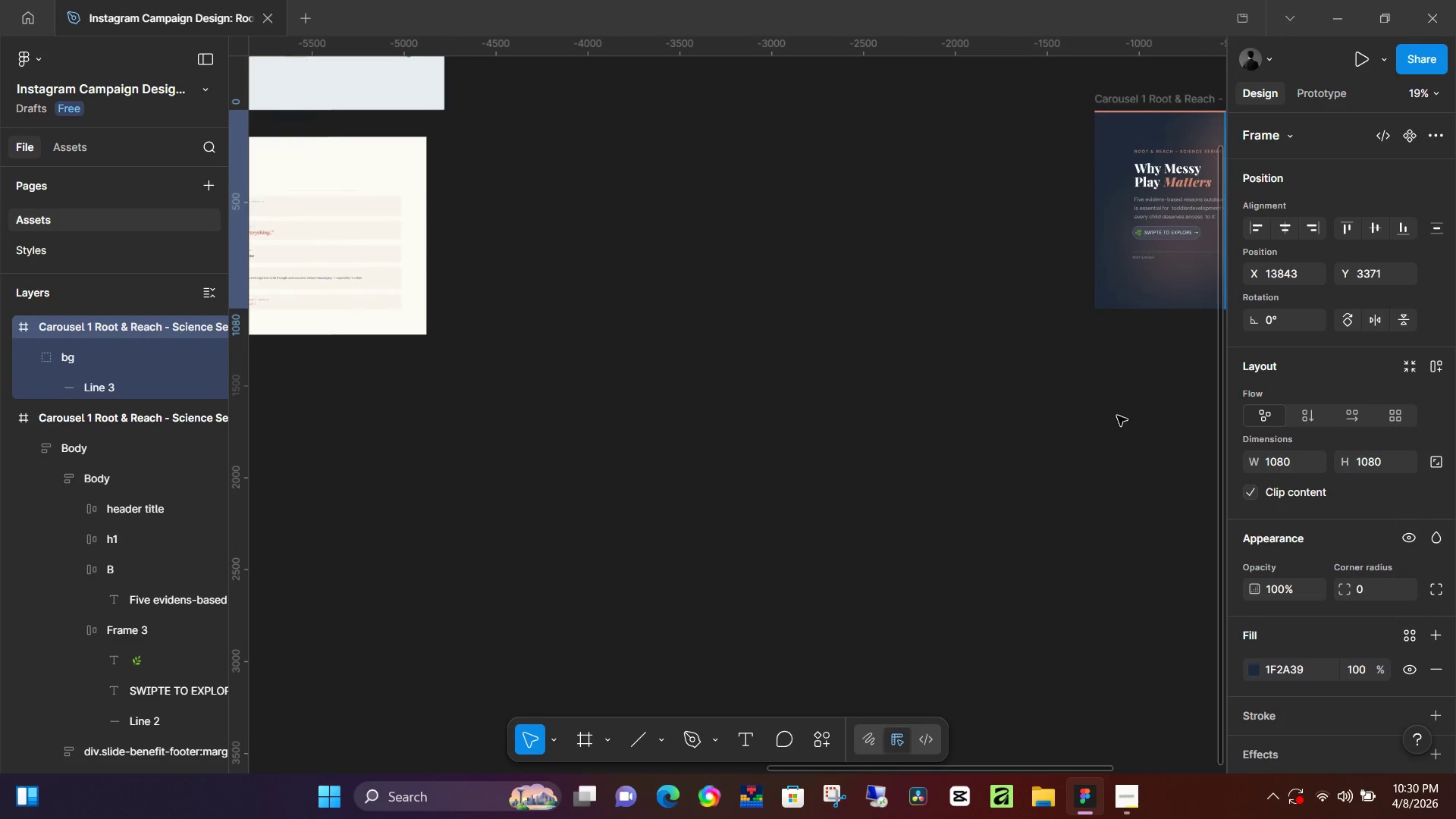 
hold_key(key=Space, duration=1.3)
 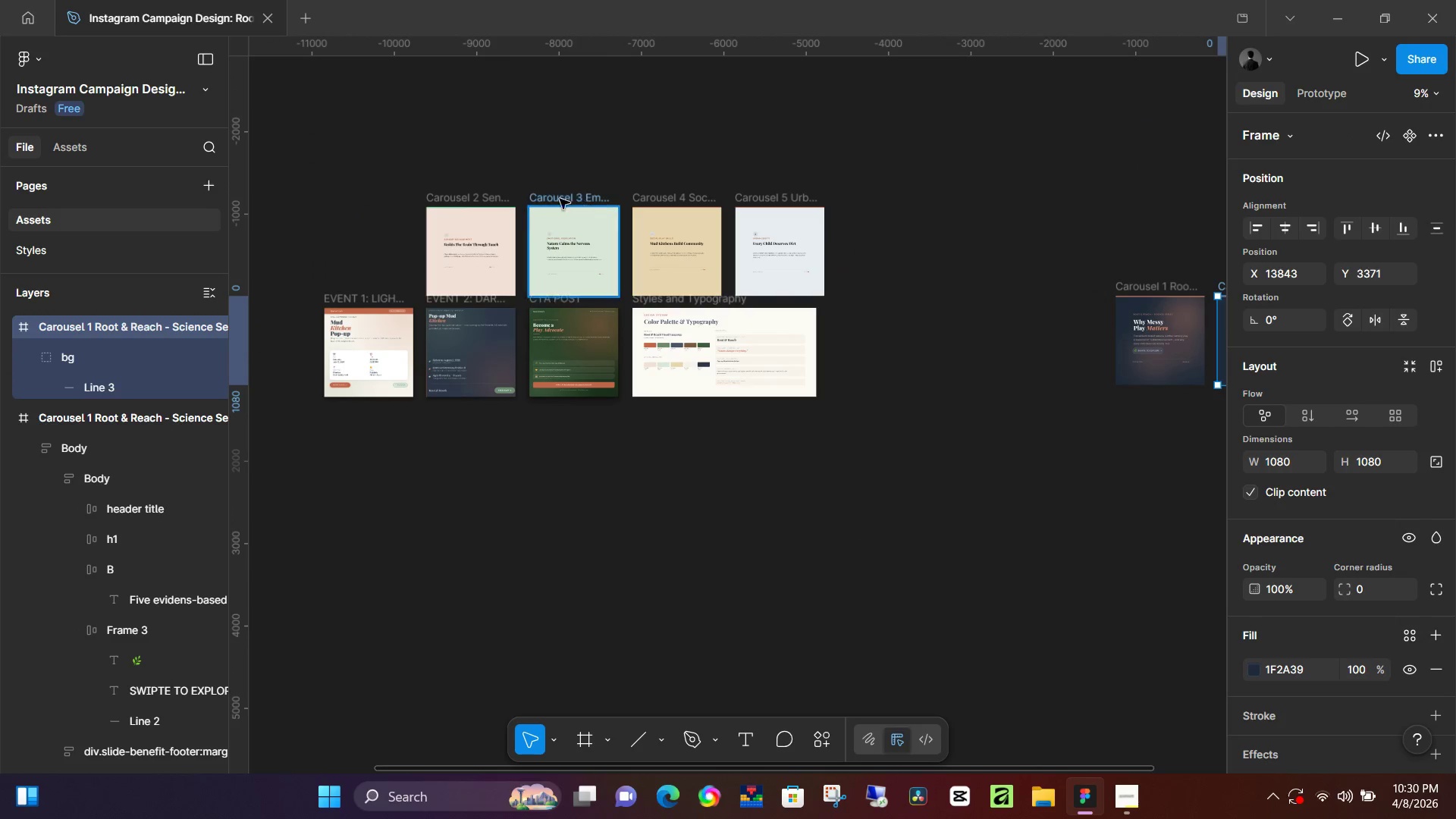 
key(Control+ControlLeft)
 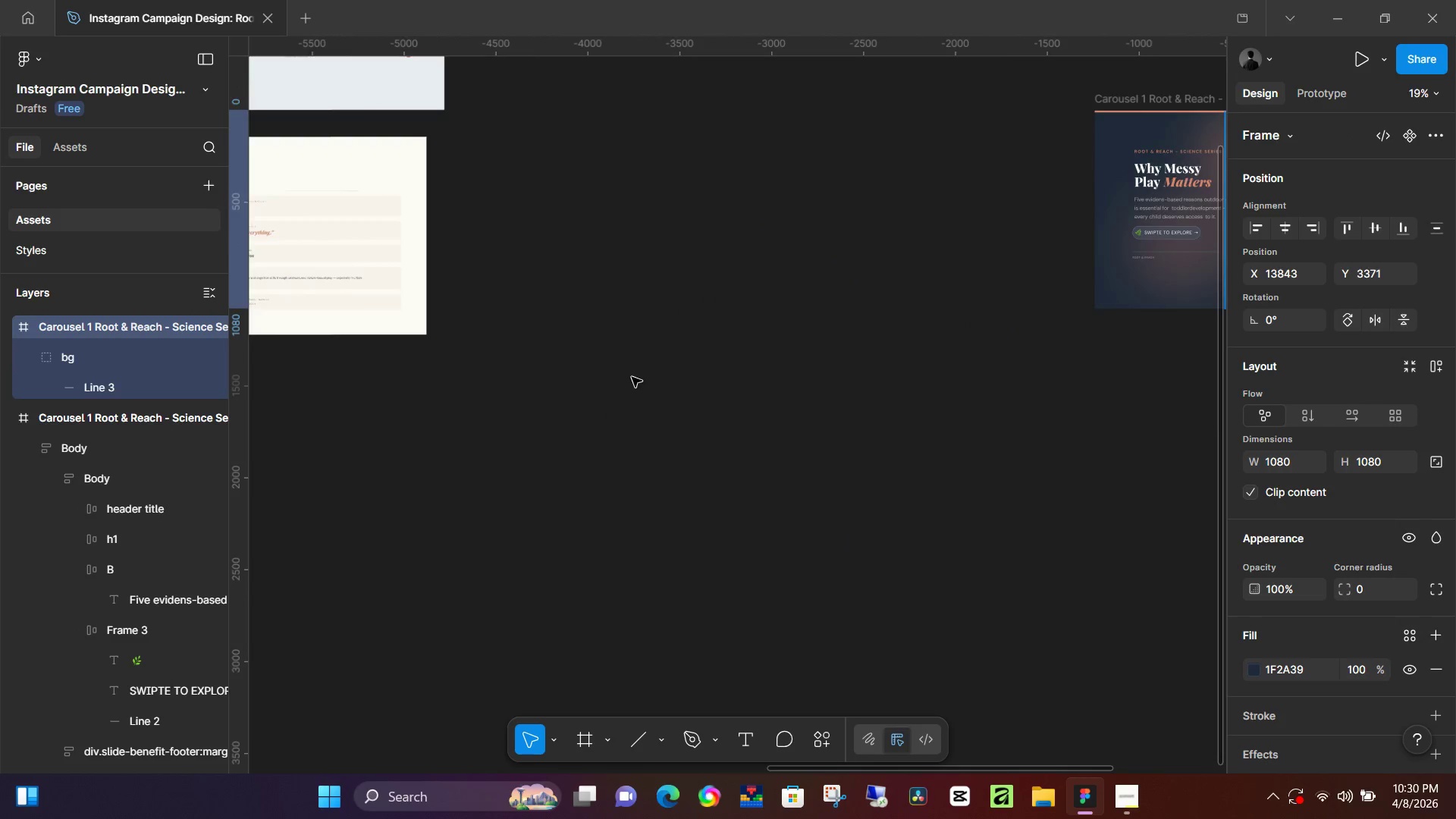 
scroll: coordinate [637, 379], scroll_direction: down, amount: 6.0
 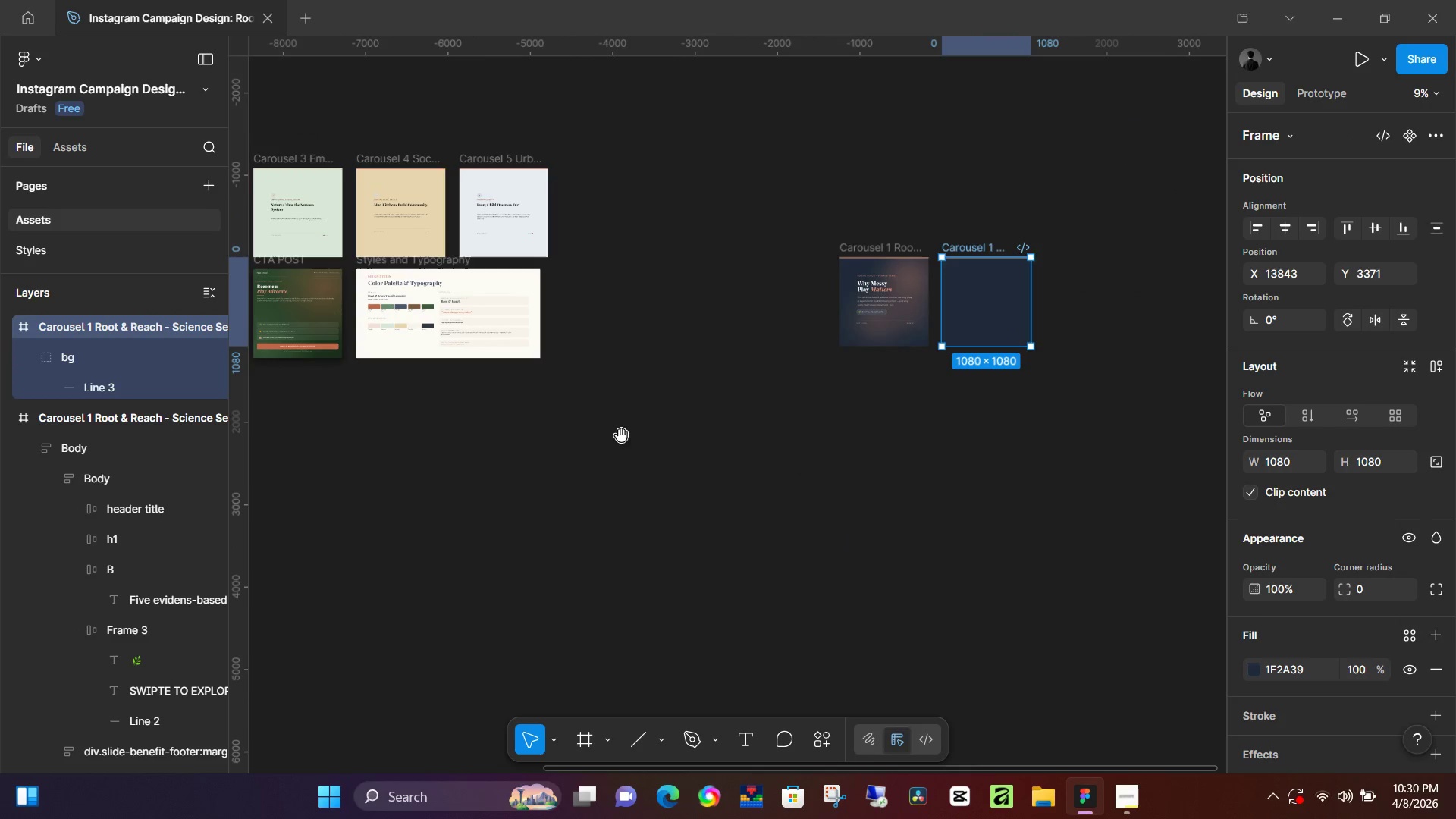 
left_click_drag(start_coordinate=[670, 443], to_coordinate=[945, 482])
 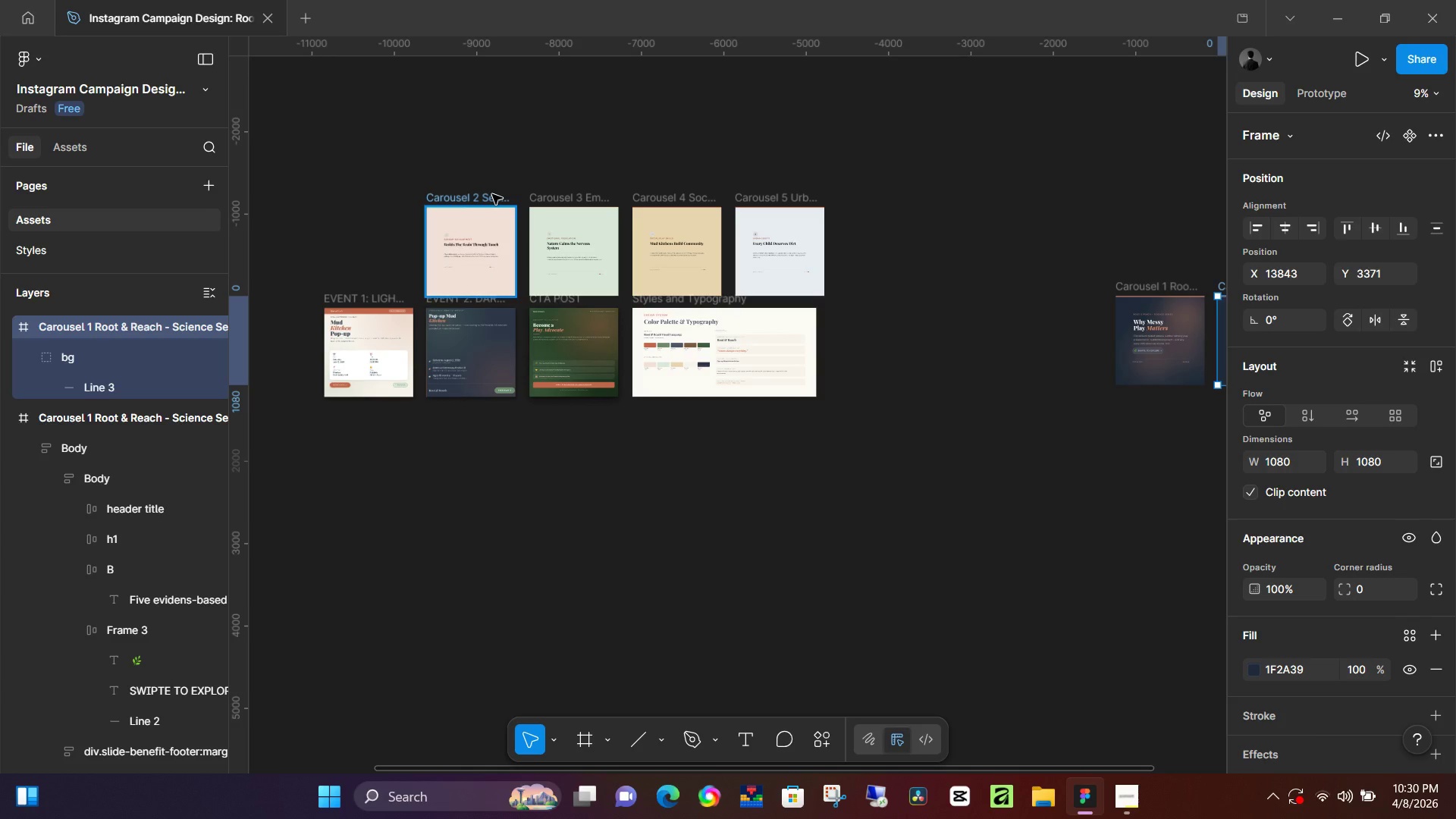 
left_click([492, 194])
 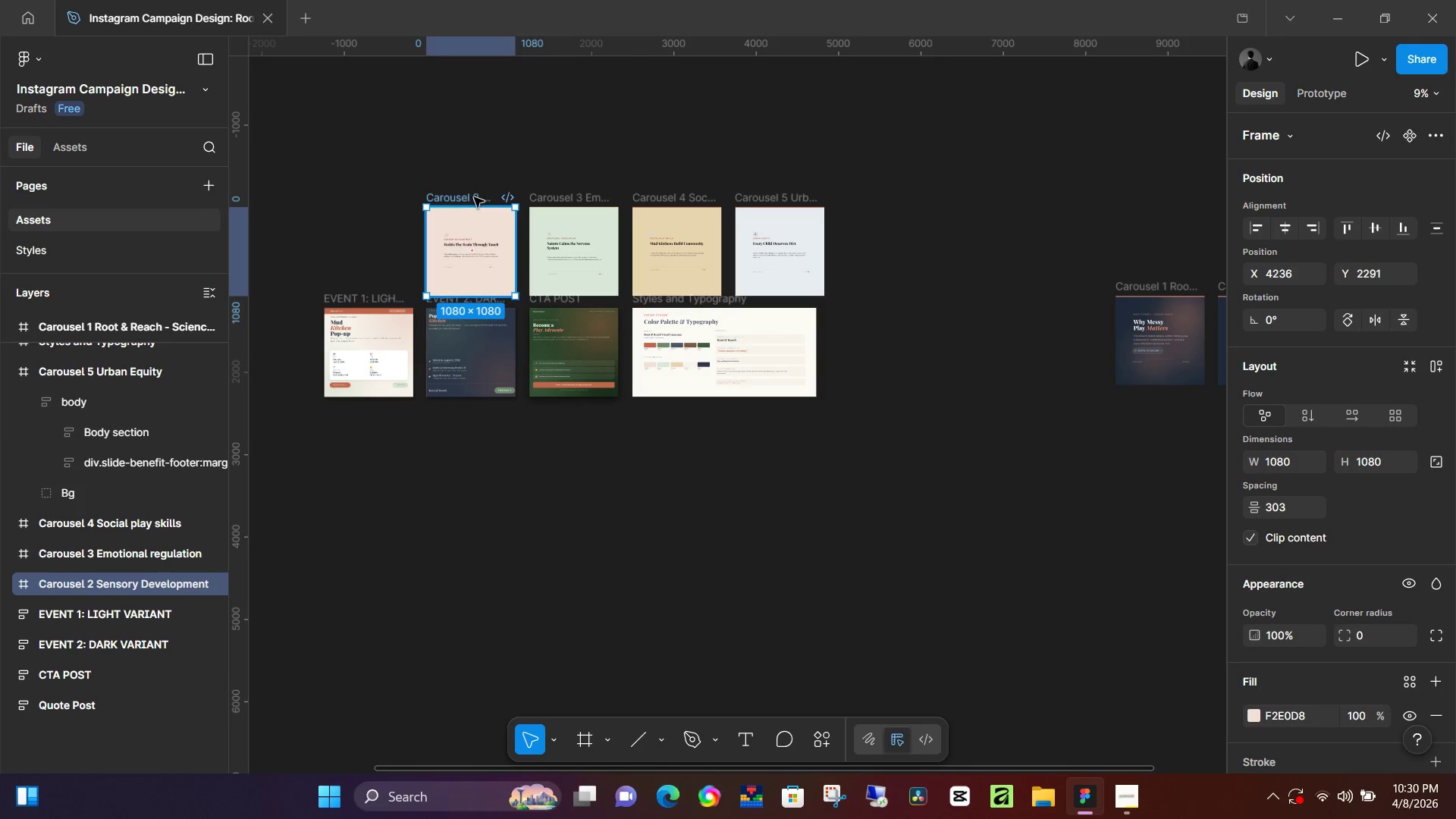 
left_click_drag(start_coordinate=[471, 195], to_coordinate=[953, 401])
 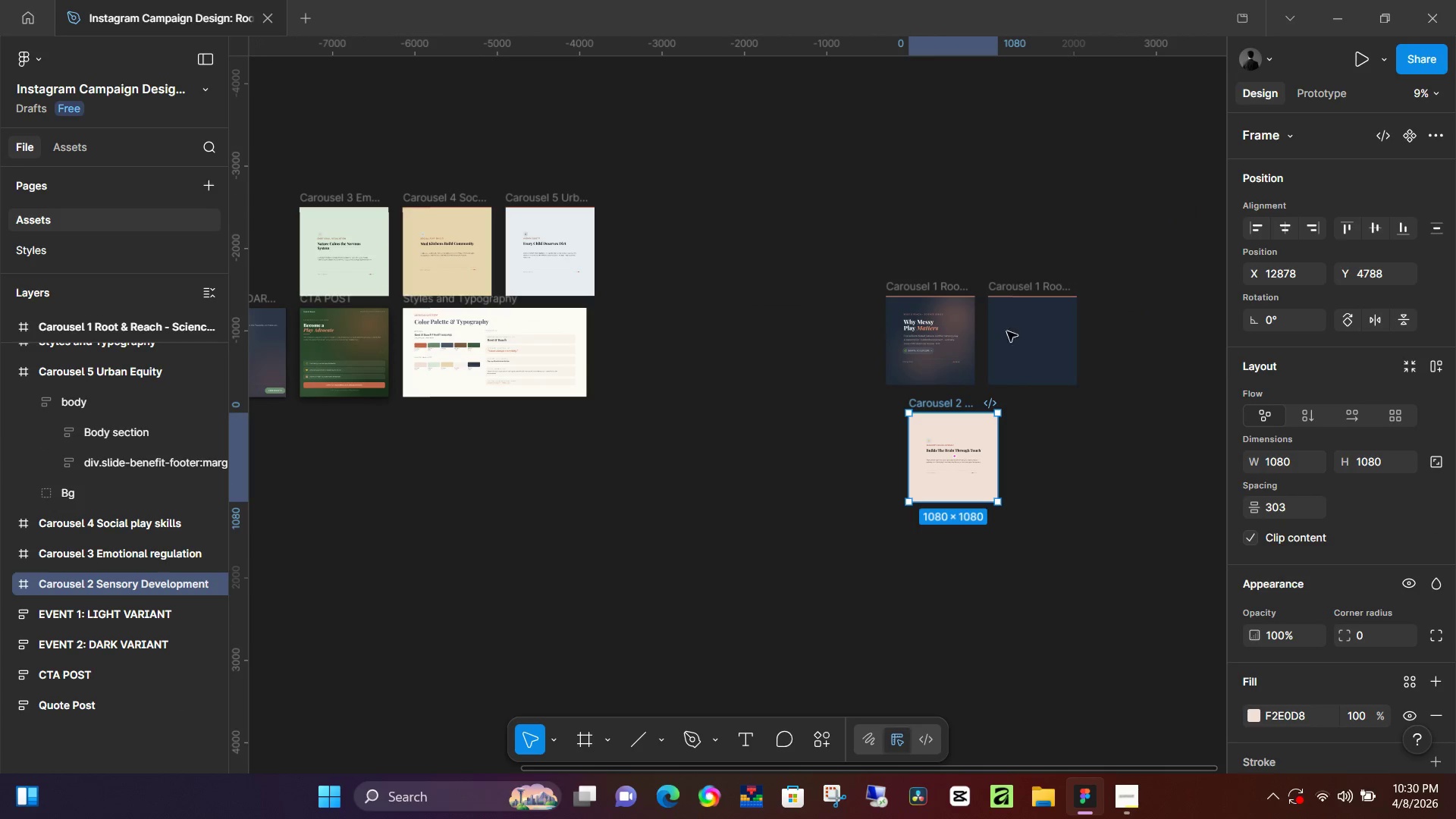 
hold_key(key=ControlLeft, duration=0.69)
scroll: coordinate [1021, 297], scroll_direction: up, amount: 8.0
 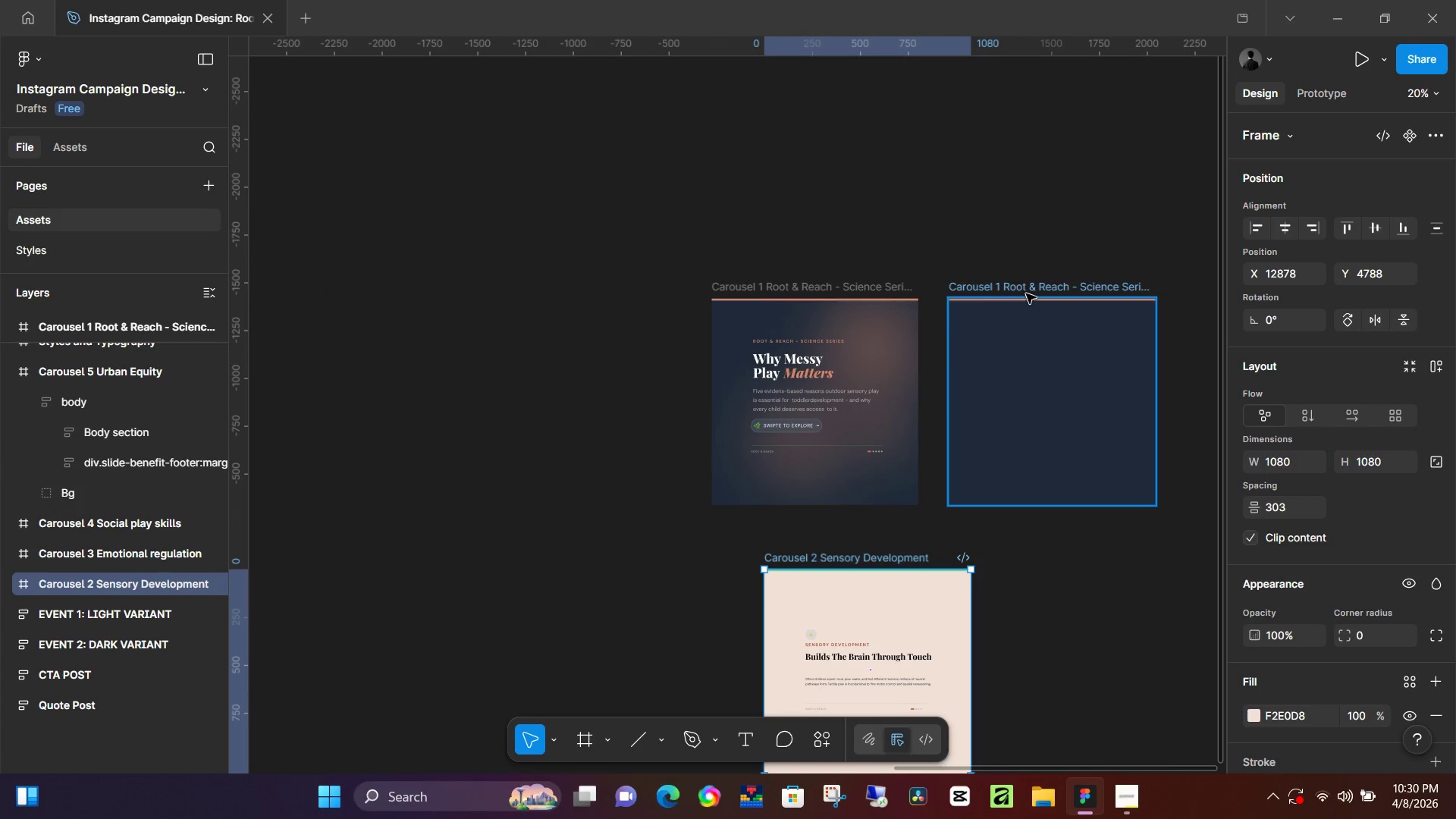 
left_click([1026, 293])
 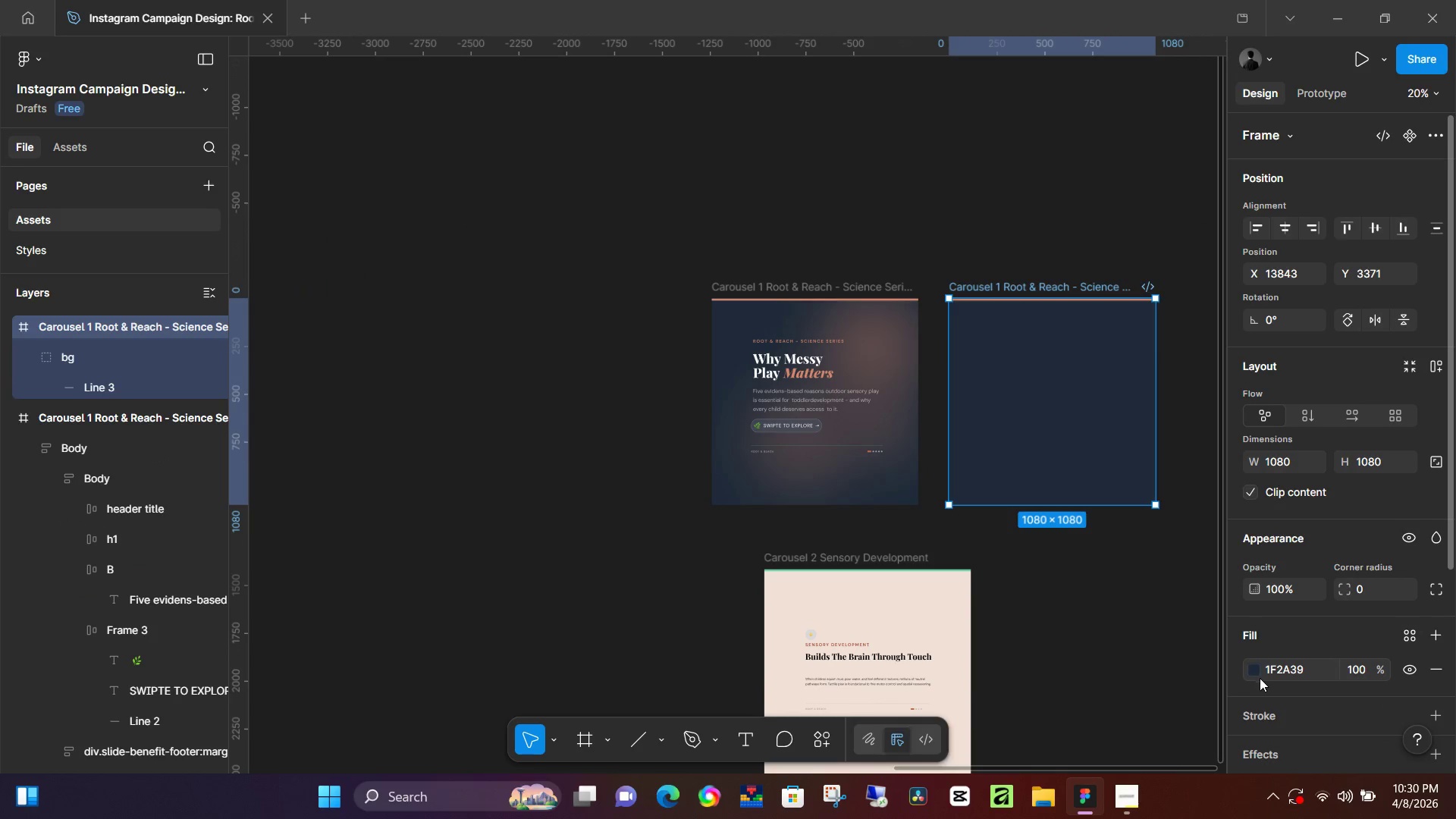 
left_click([1260, 670])
 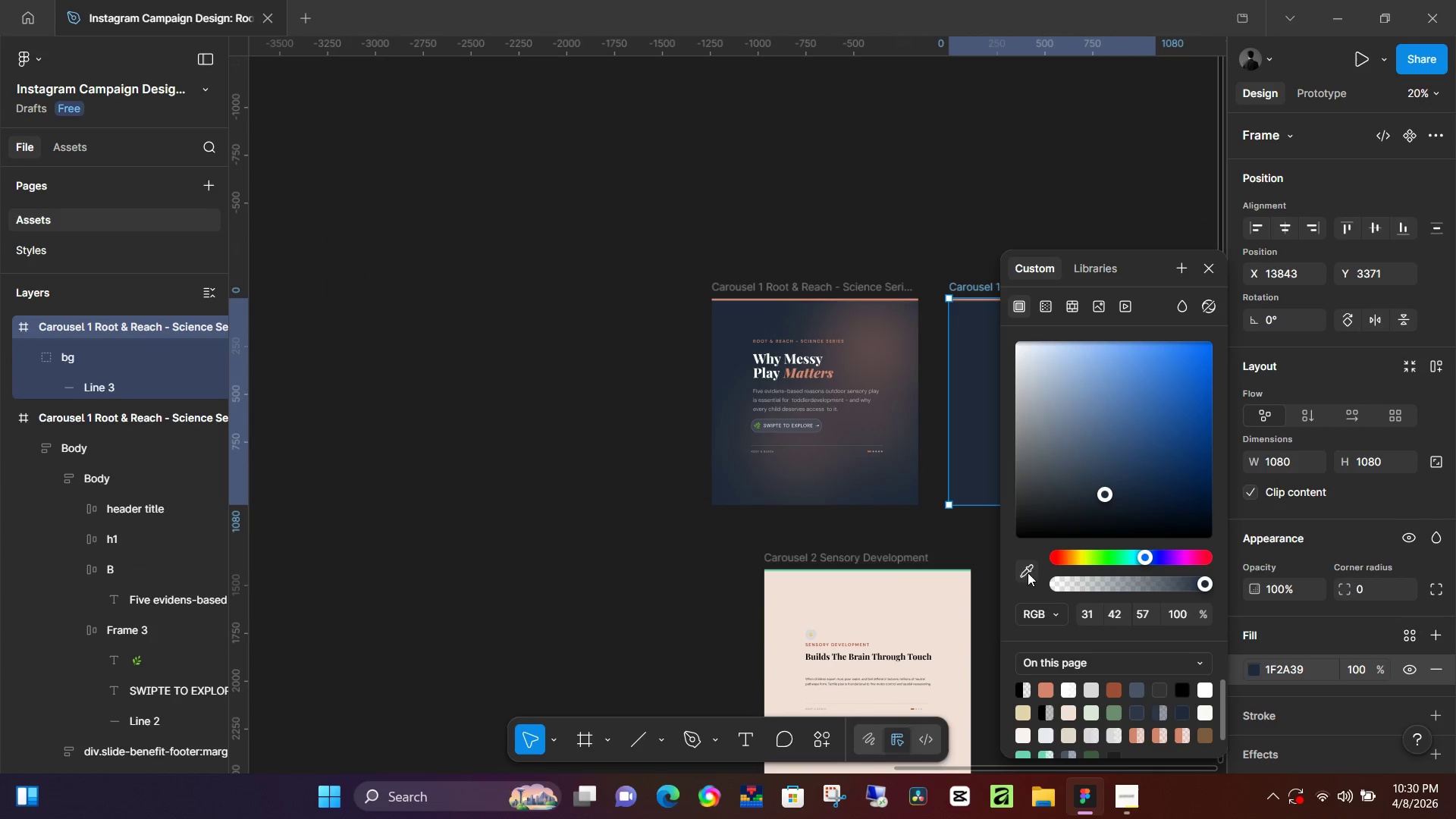 
double_click([912, 614])
 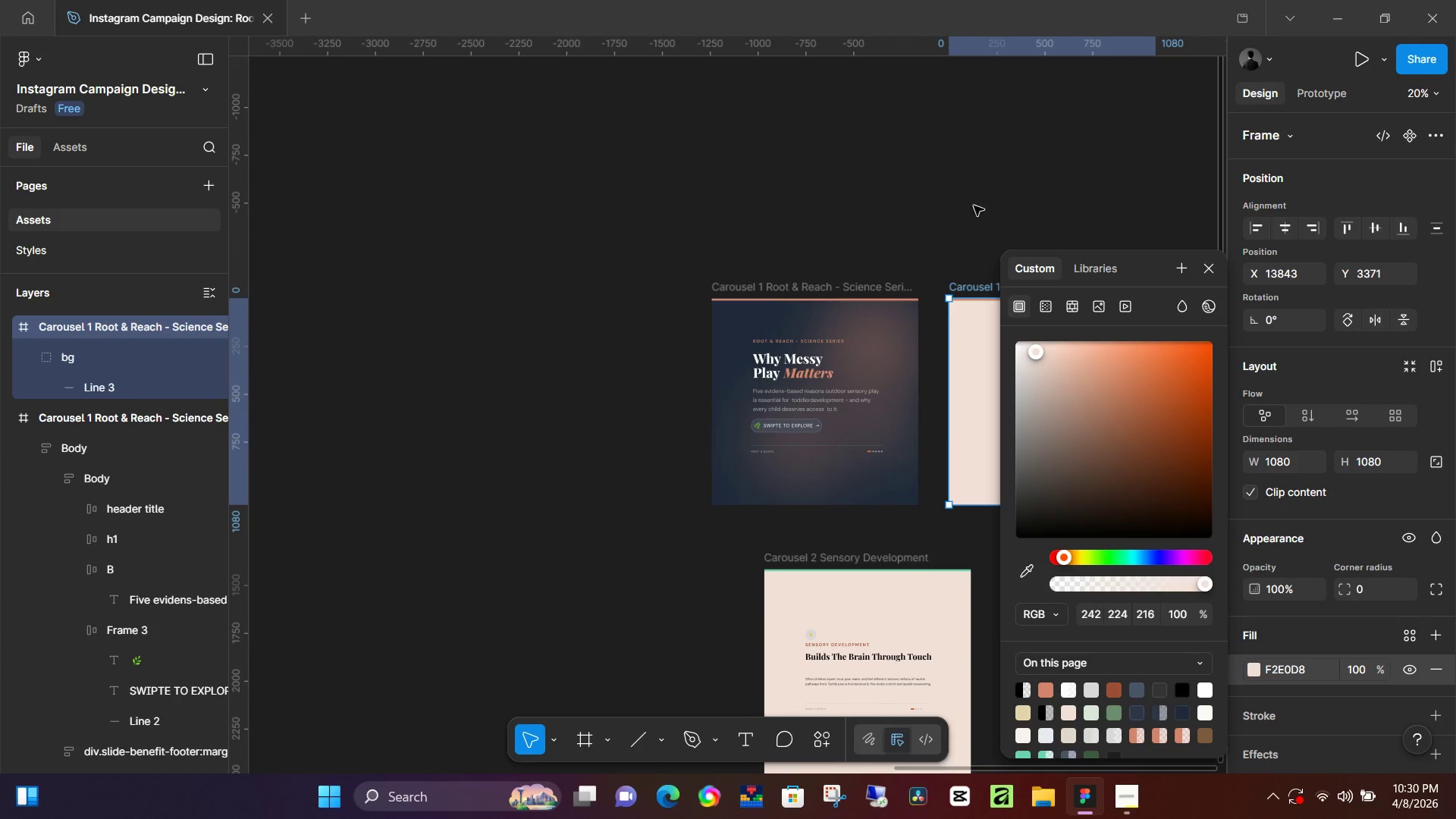 
left_click([985, 162])
 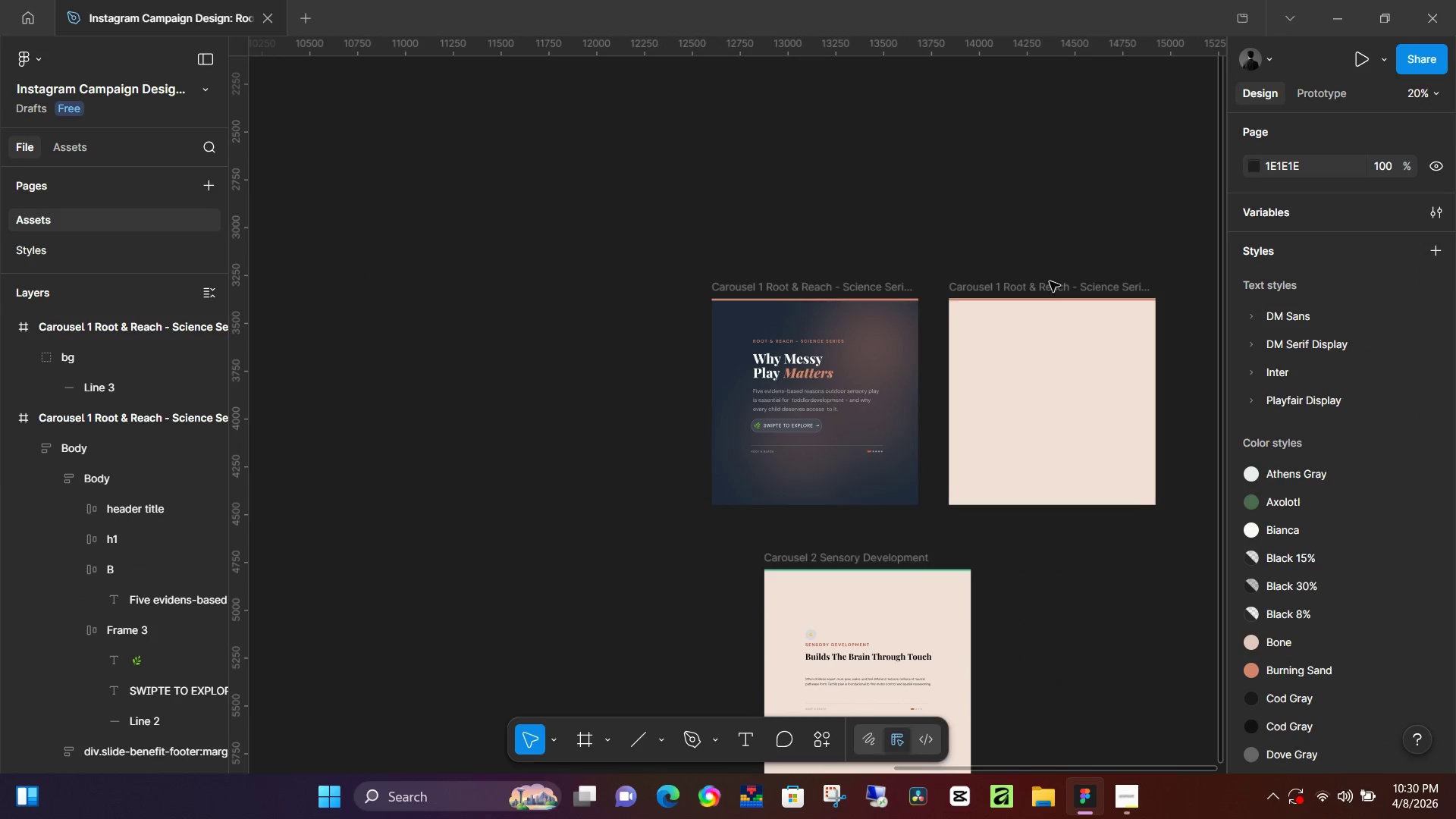 
hold_key(key=ControlLeft, duration=0.47)
scroll: coordinate [1064, 289], scroll_direction: up, amount: 6.0
 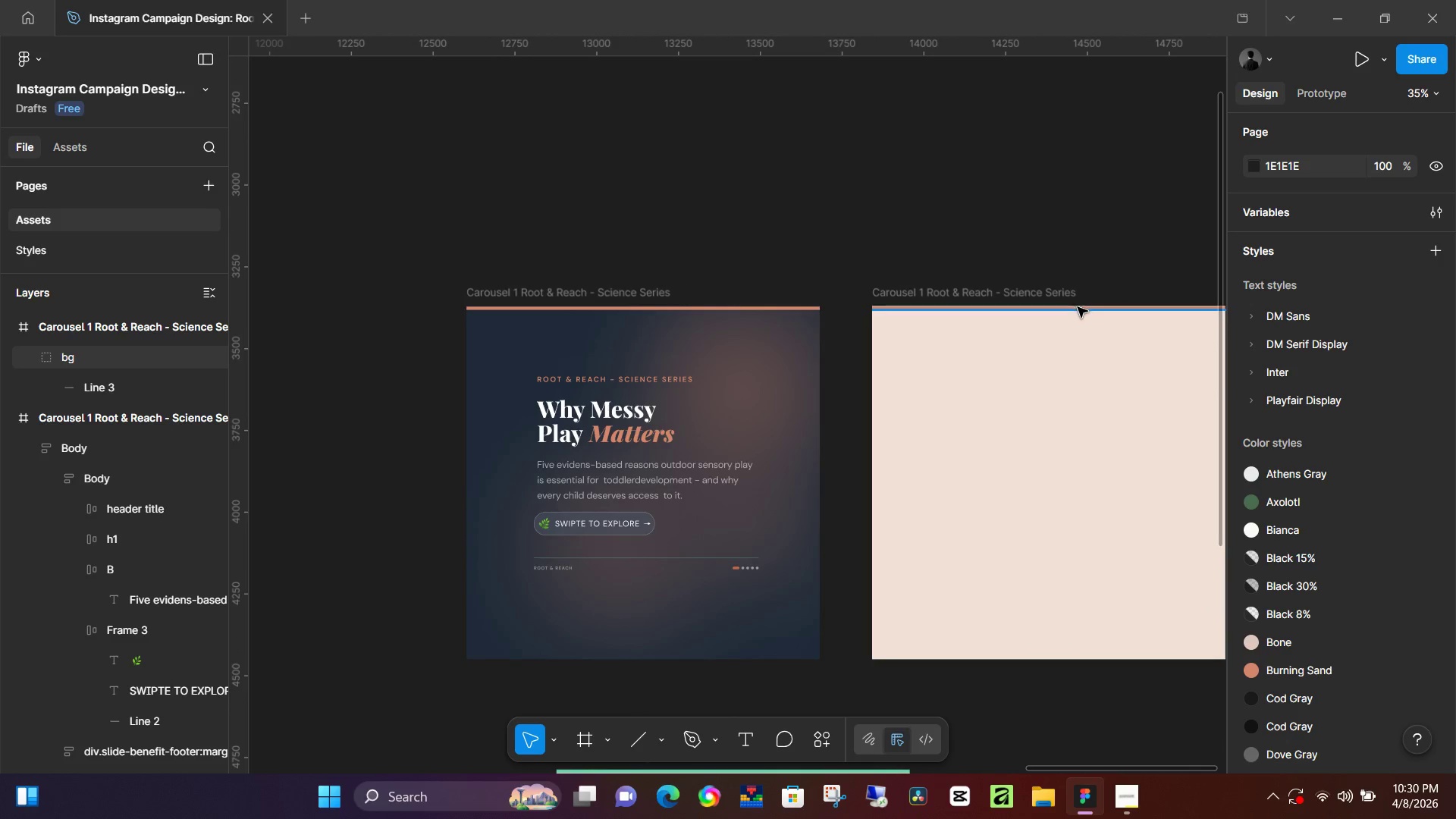 
left_click([1078, 309])
 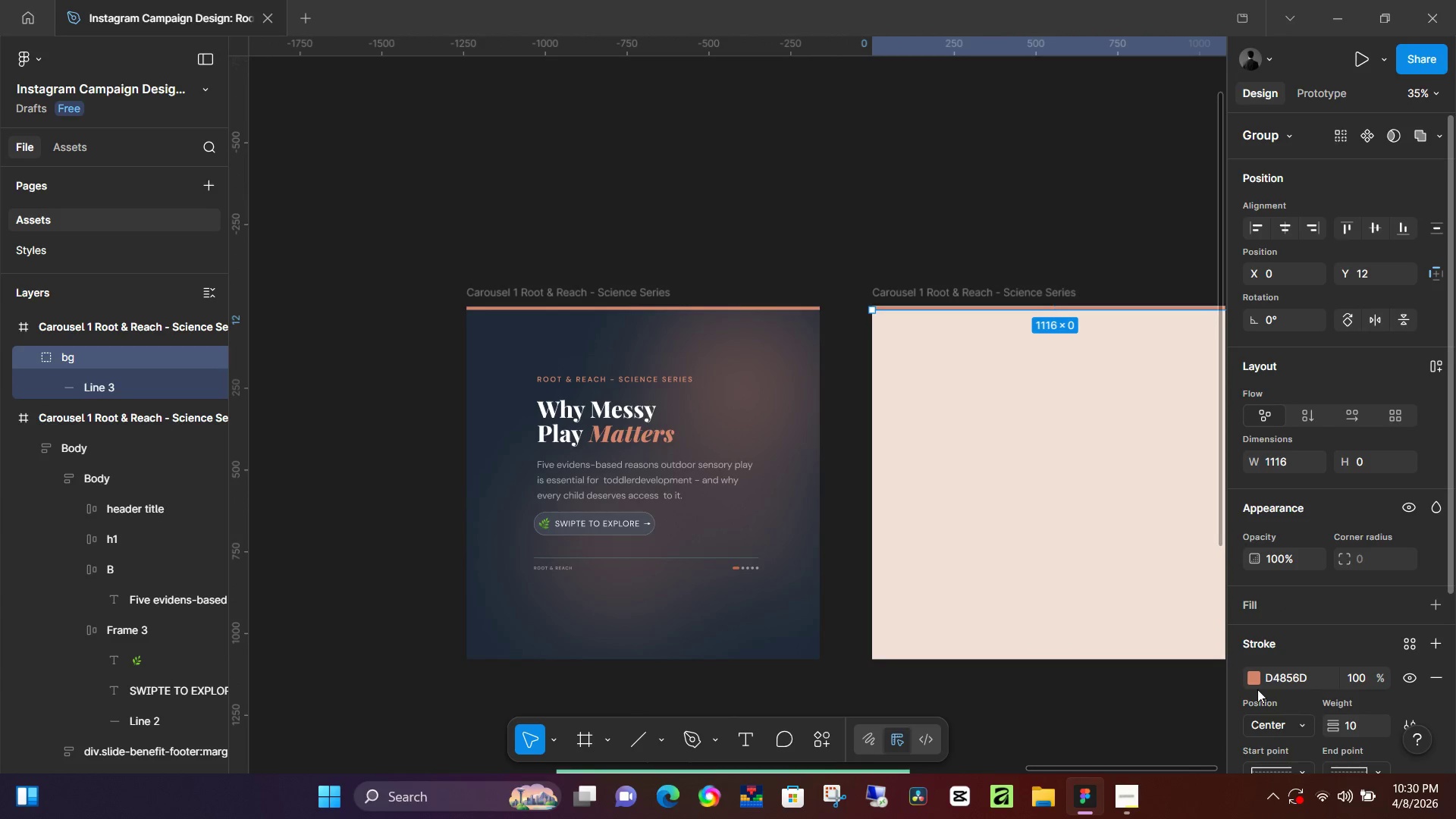 
left_click([1252, 681])
 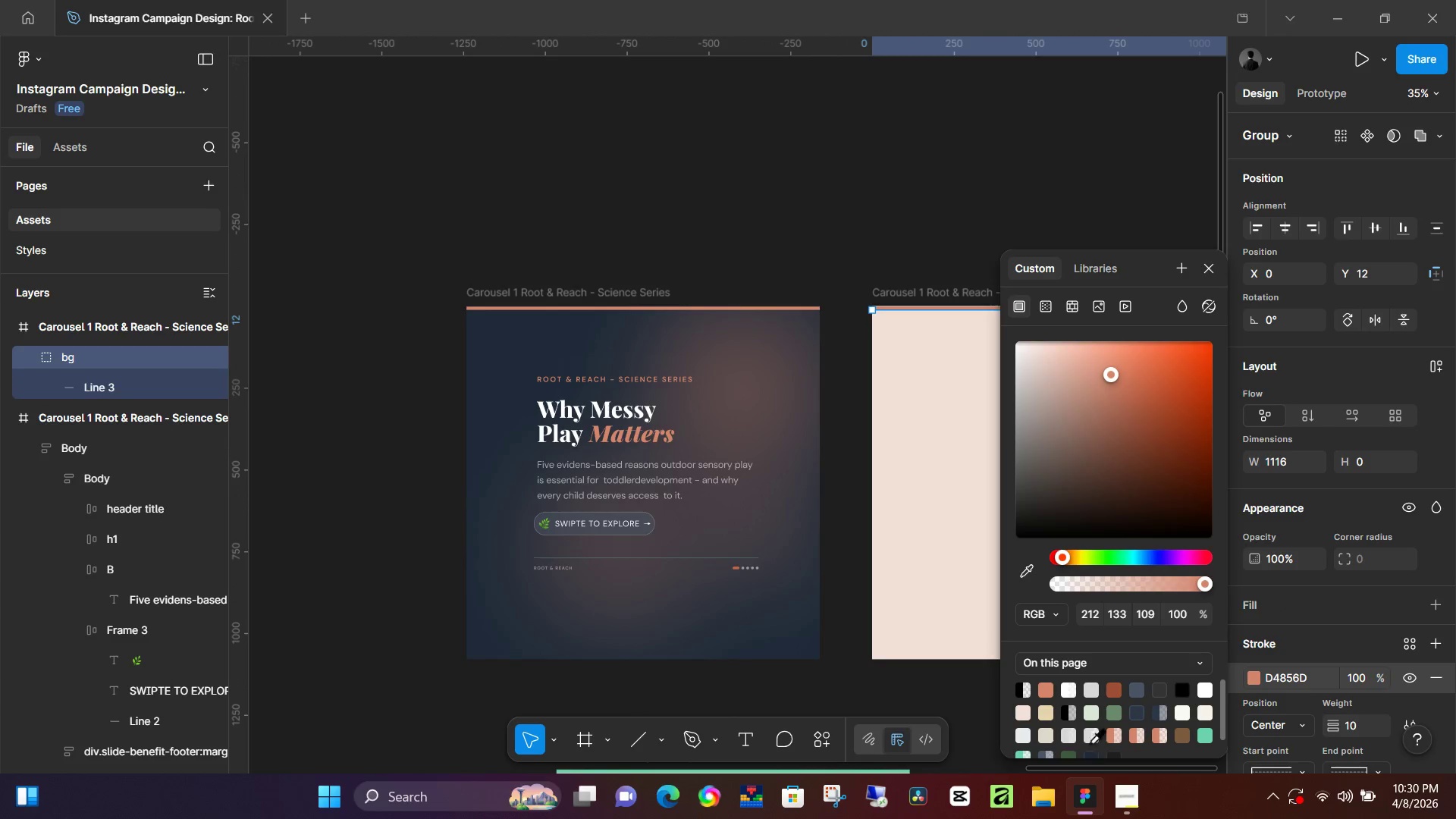 
scroll: coordinate [1090, 739], scroll_direction: down, amount: 2.0
 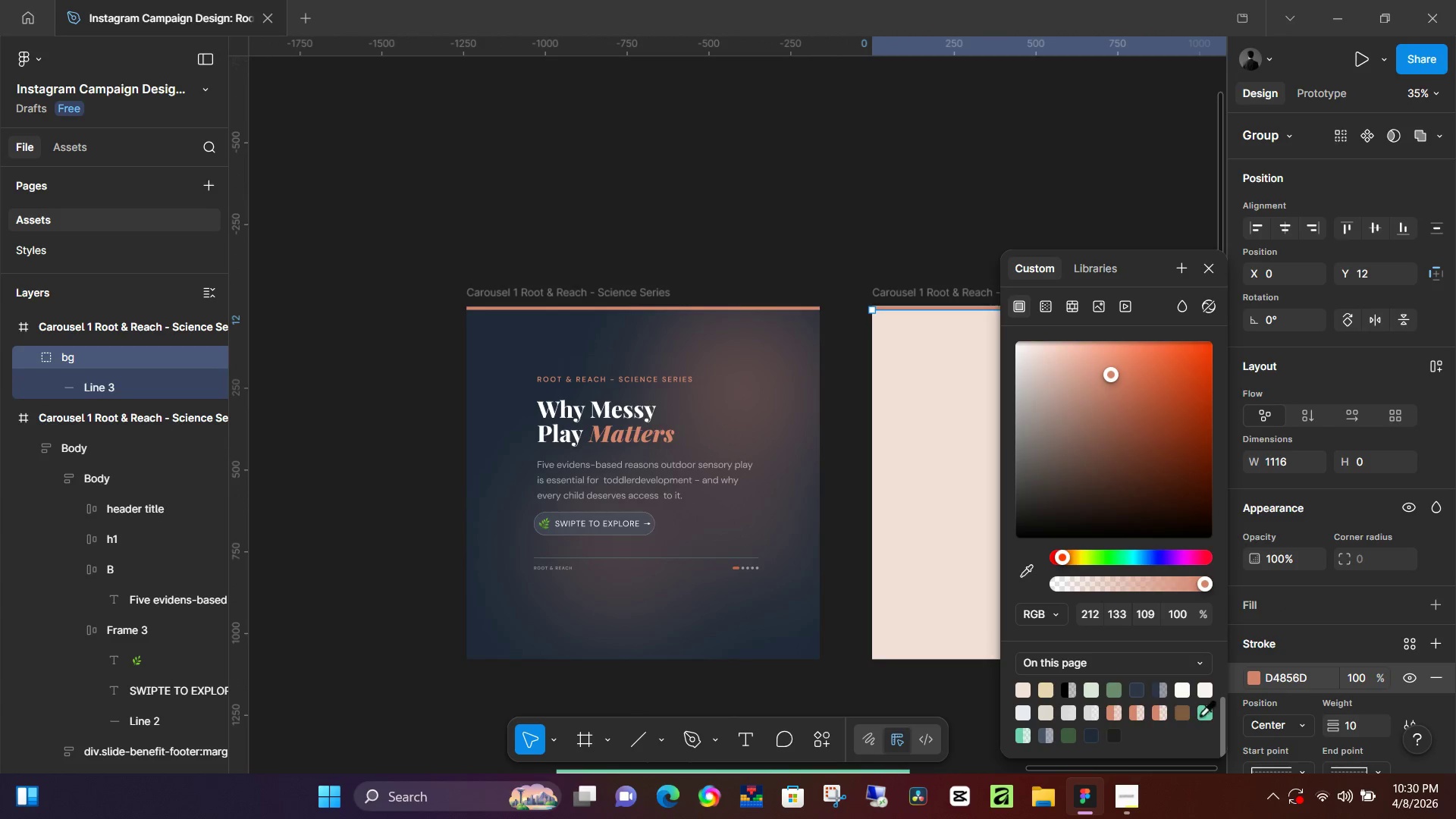 
left_click([1204, 713])
 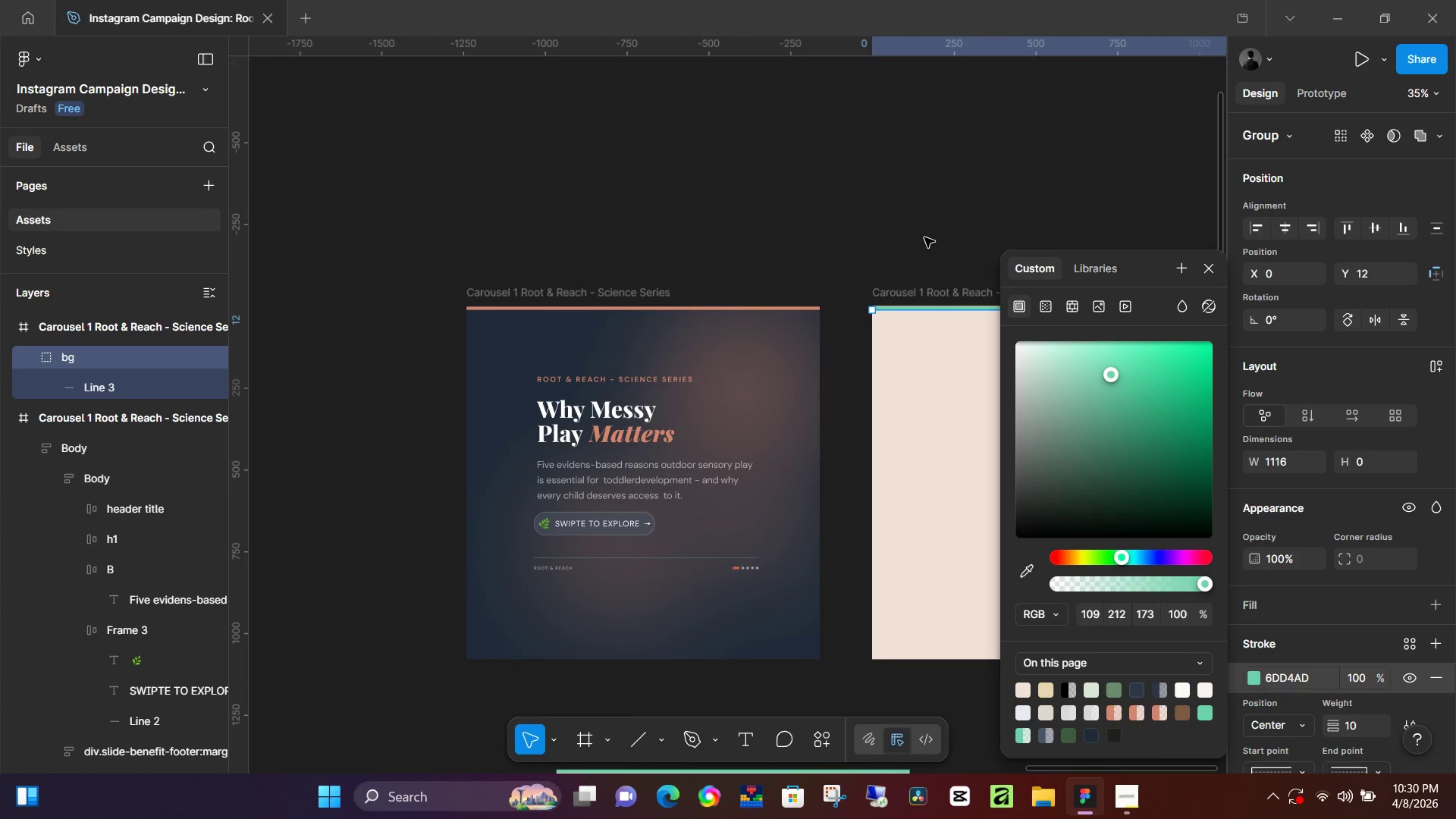 
left_click([923, 233])
 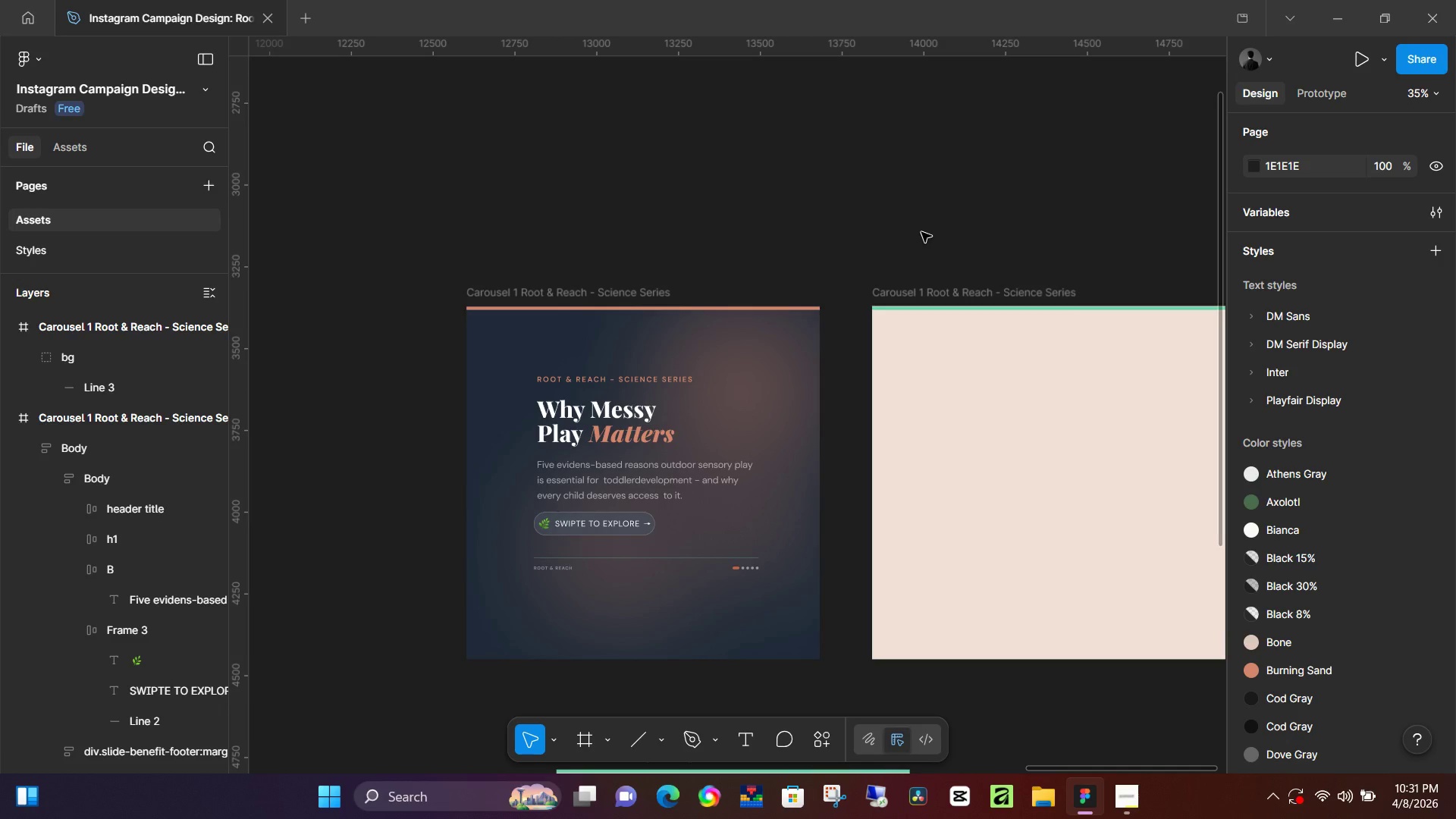 
wait(35.3)
 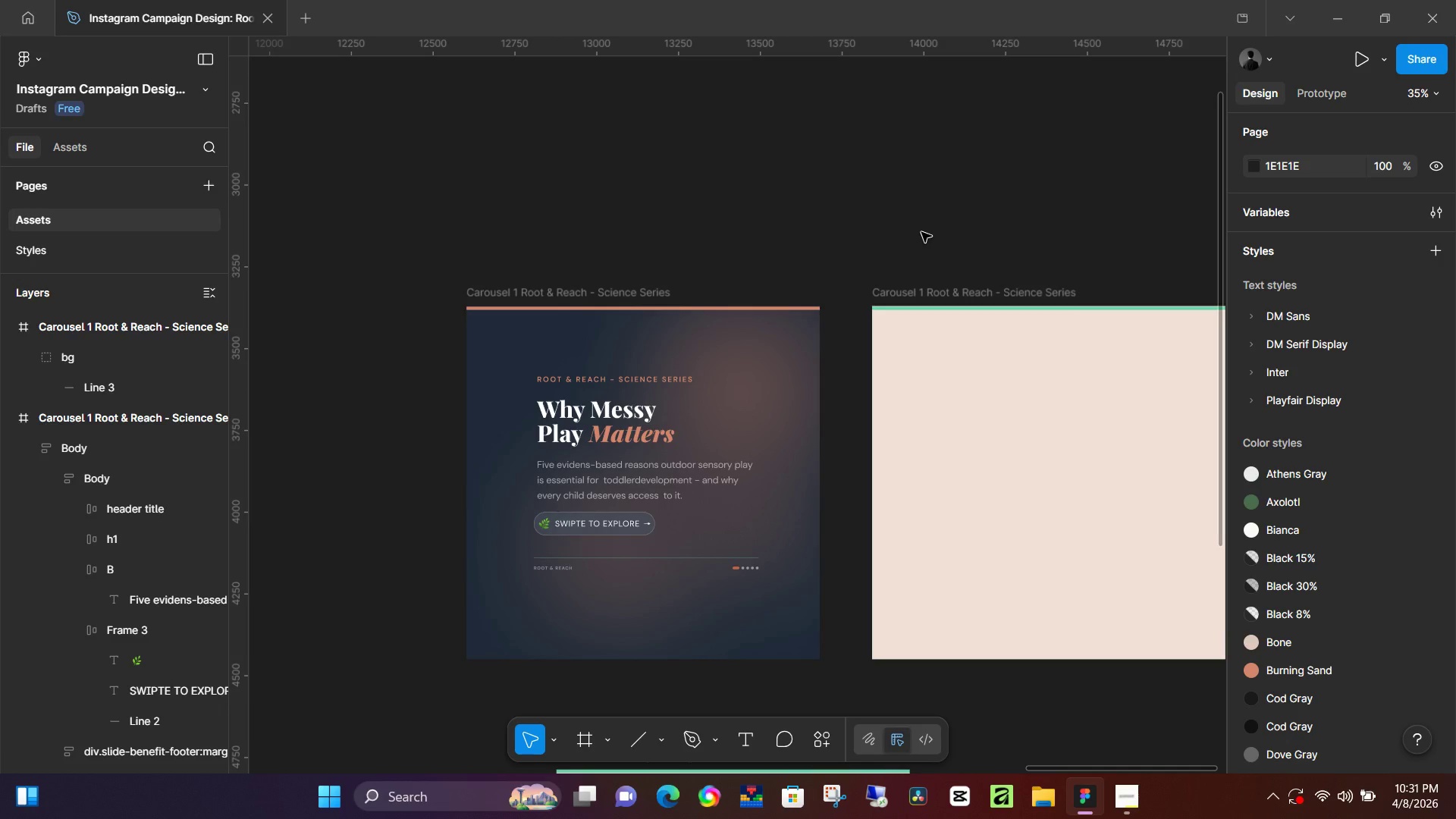 
hold_key(key=Space, duration=1.05)
 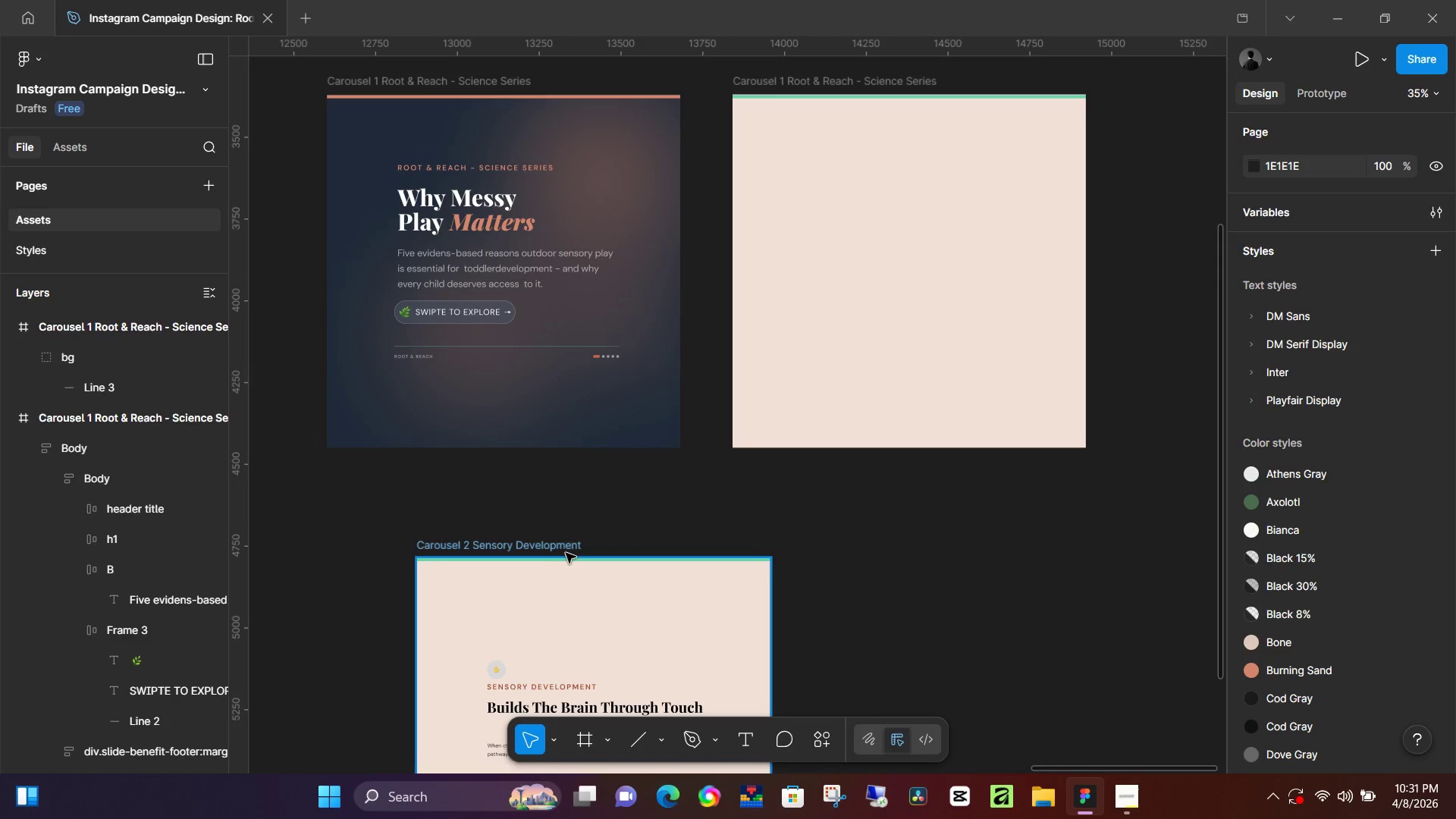 
left_click_drag(start_coordinate=[1005, 569], to_coordinate=[865, 357])
 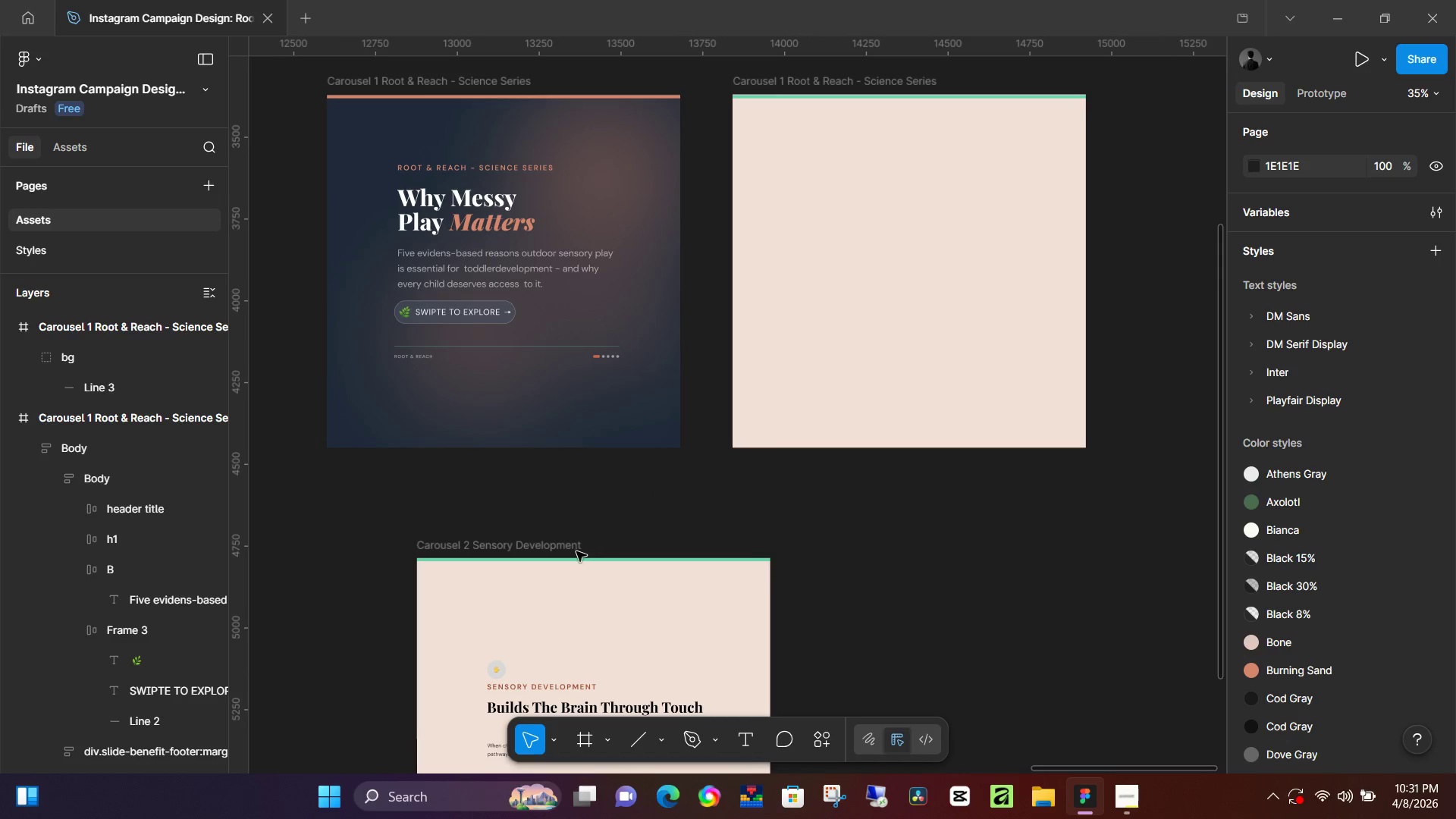 
left_click([566, 553])
 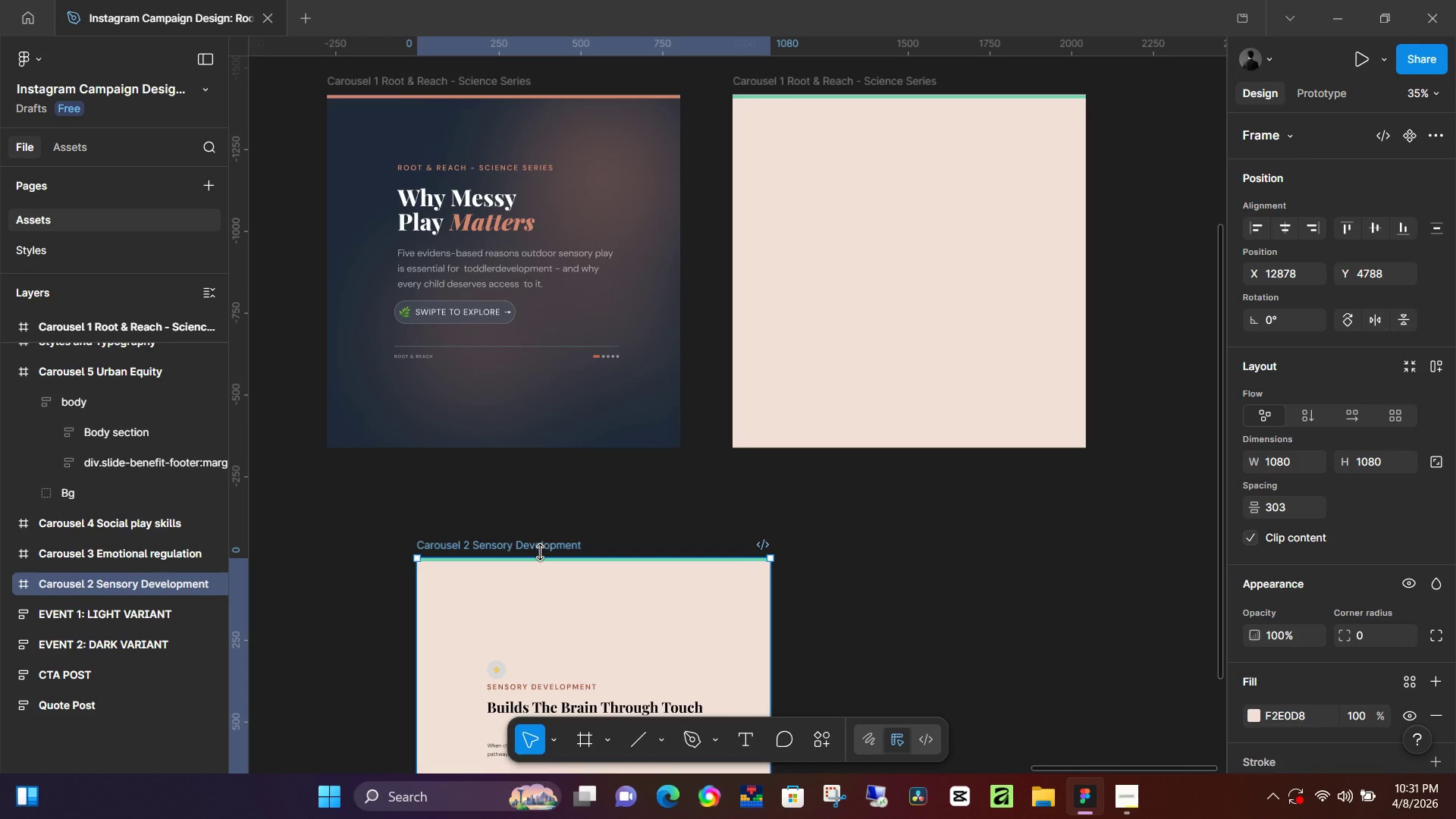 
left_click_drag(start_coordinate=[541, 551], to_coordinate=[557, 551])
 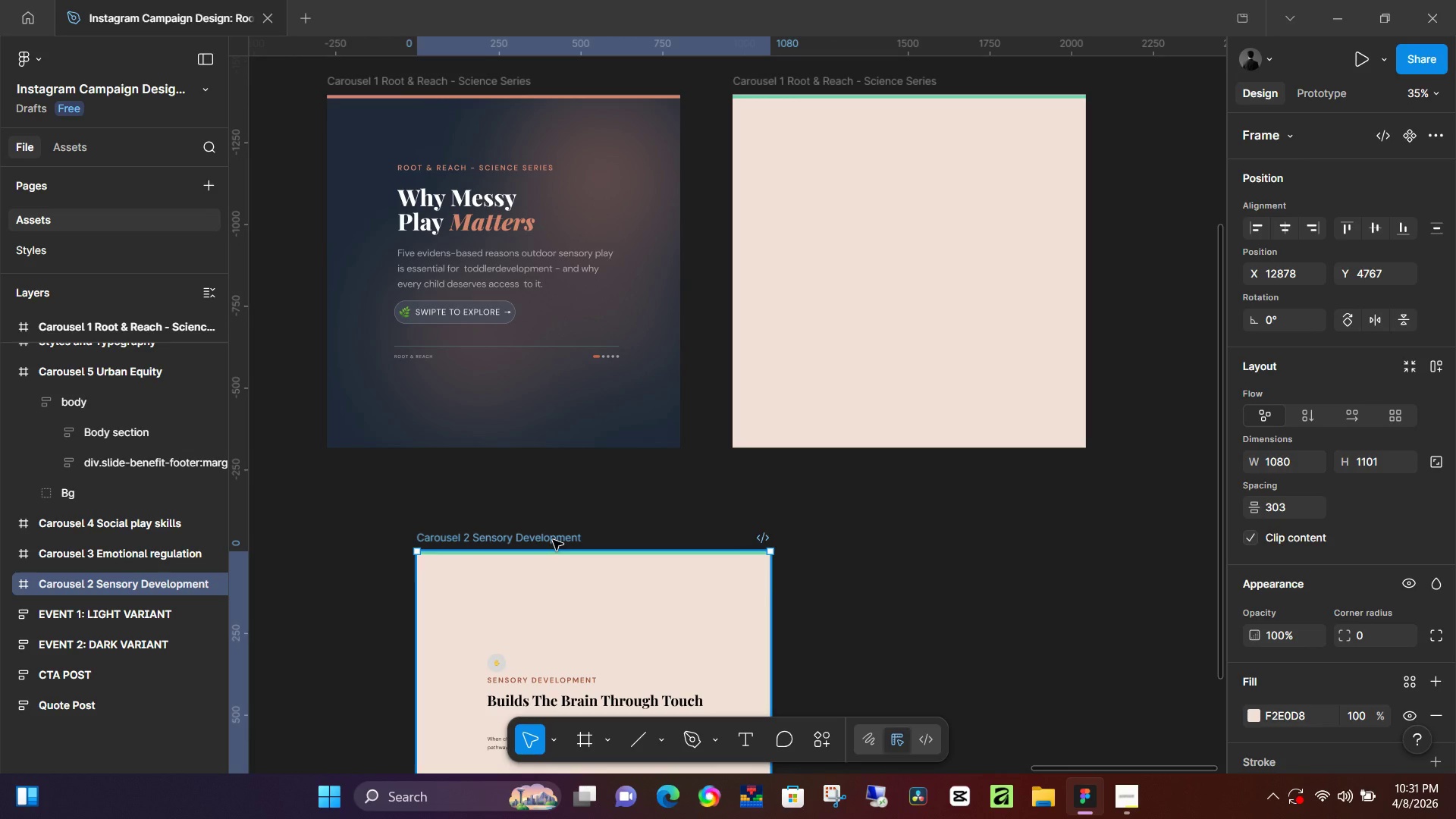 
left_click_drag(start_coordinate=[553, 540], to_coordinate=[863, 291])
 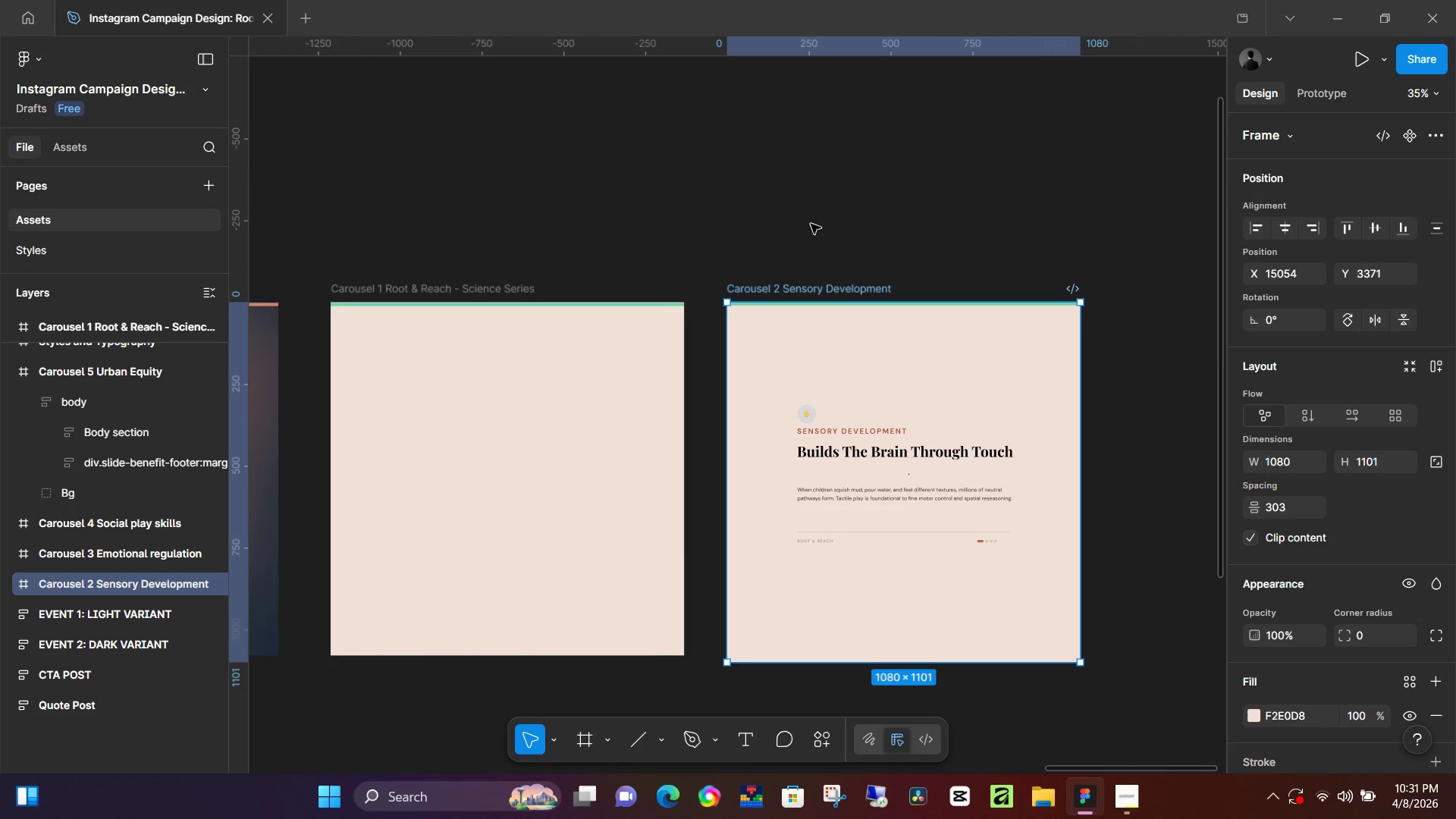 
left_click([811, 224])
 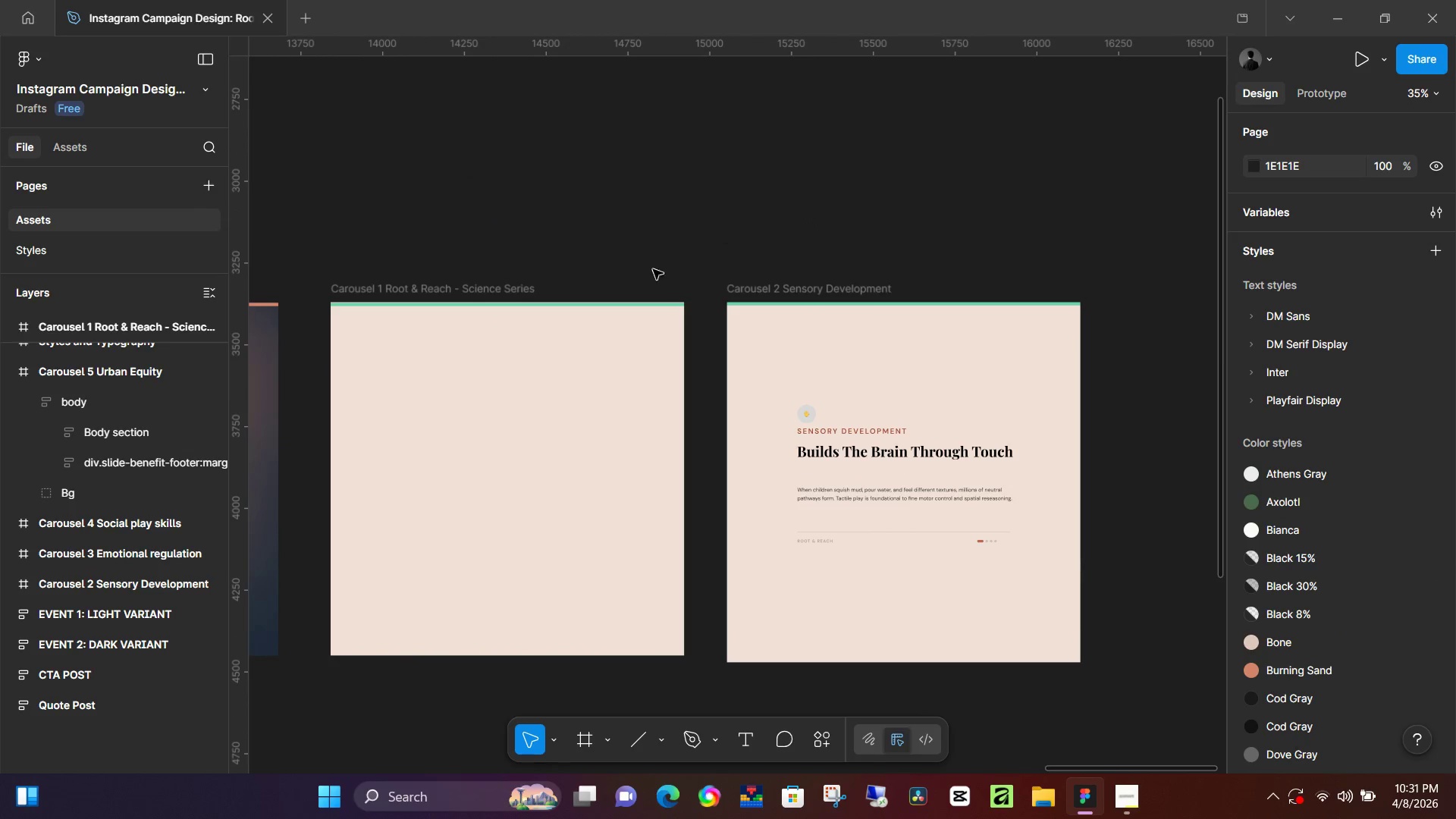 
hold_key(key=Space, duration=0.45)
 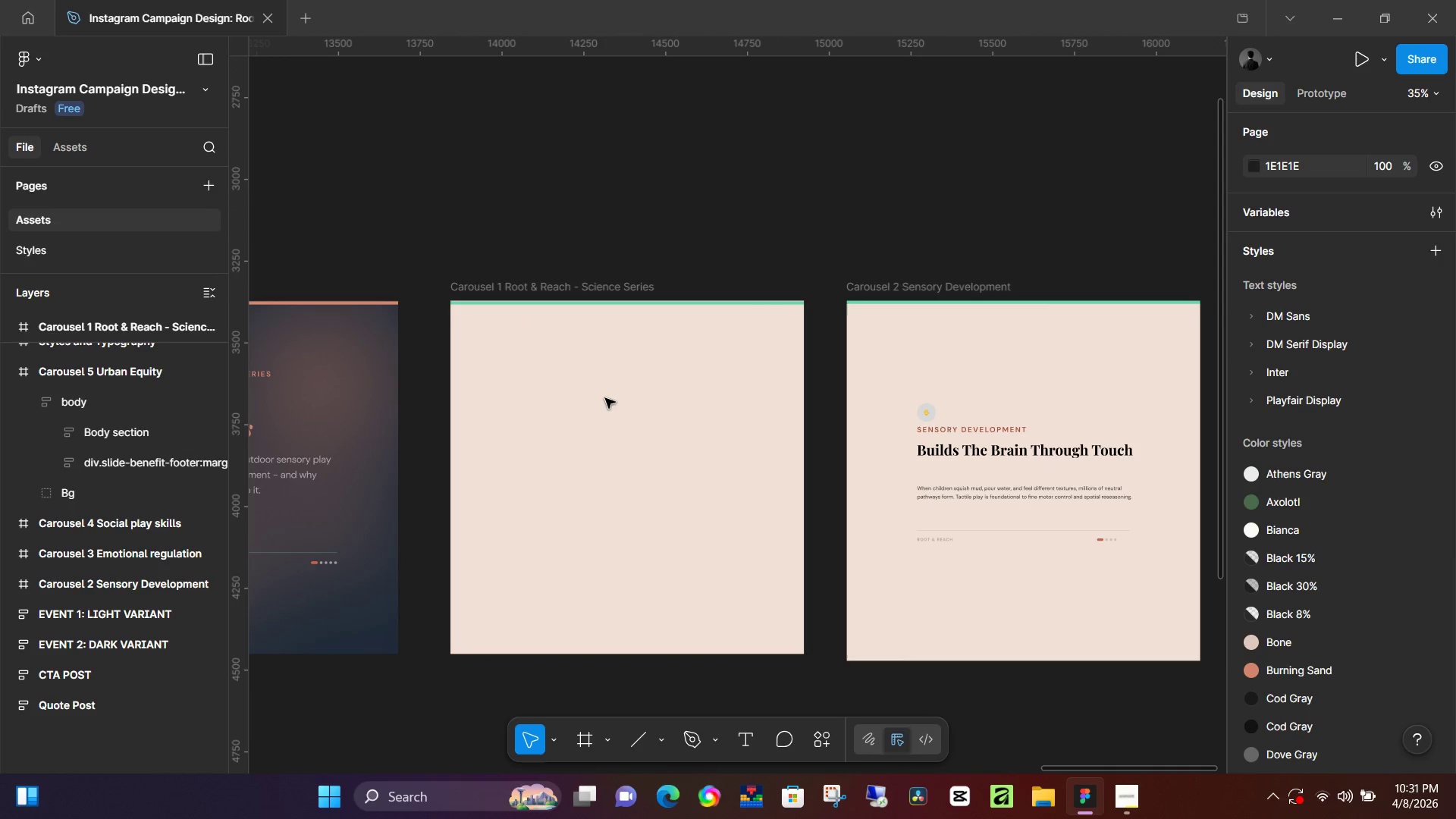 
left_click_drag(start_coordinate=[638, 220], to_coordinate=[758, 218])
 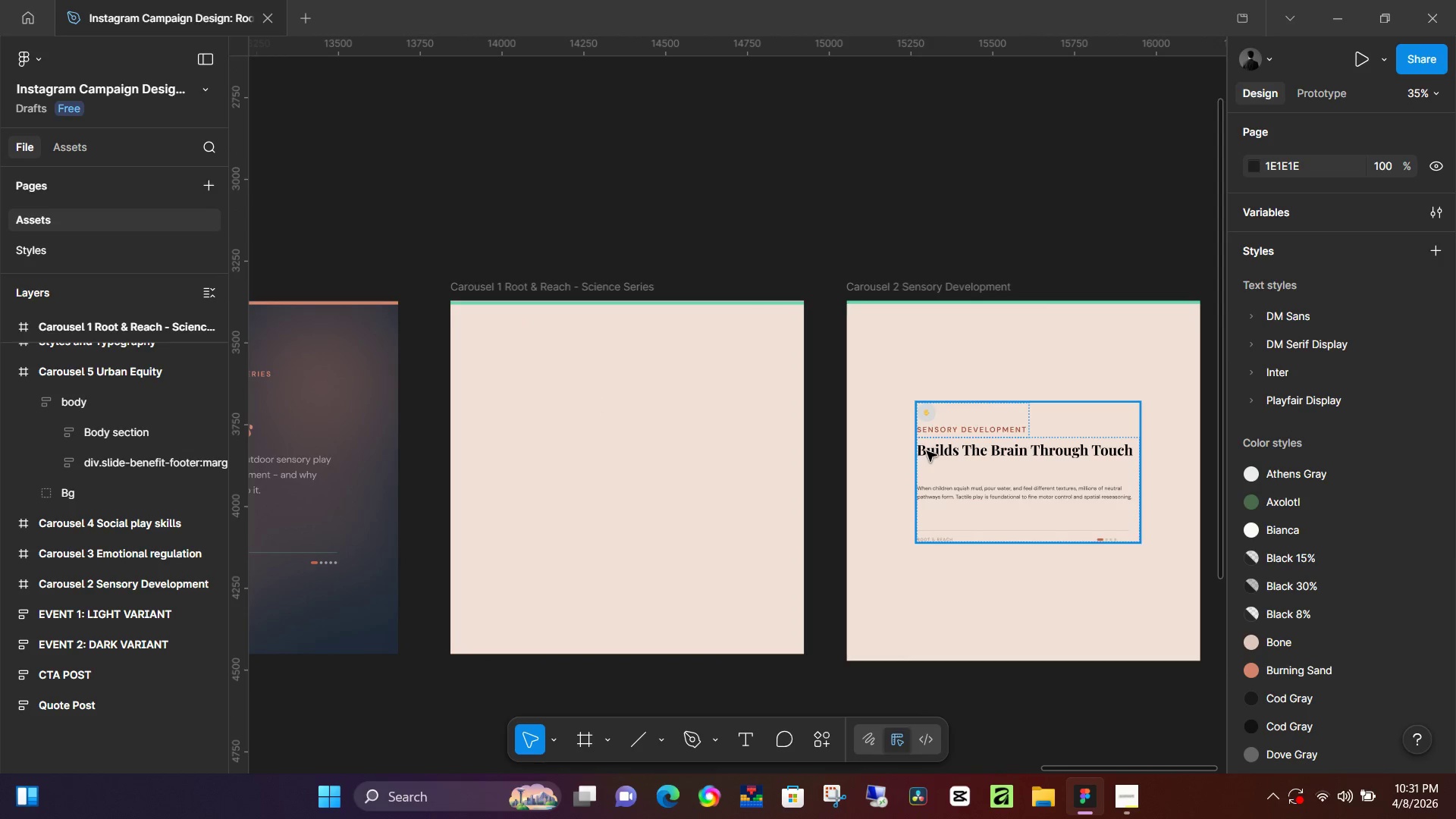 
hold_key(key=Space, duration=0.61)
 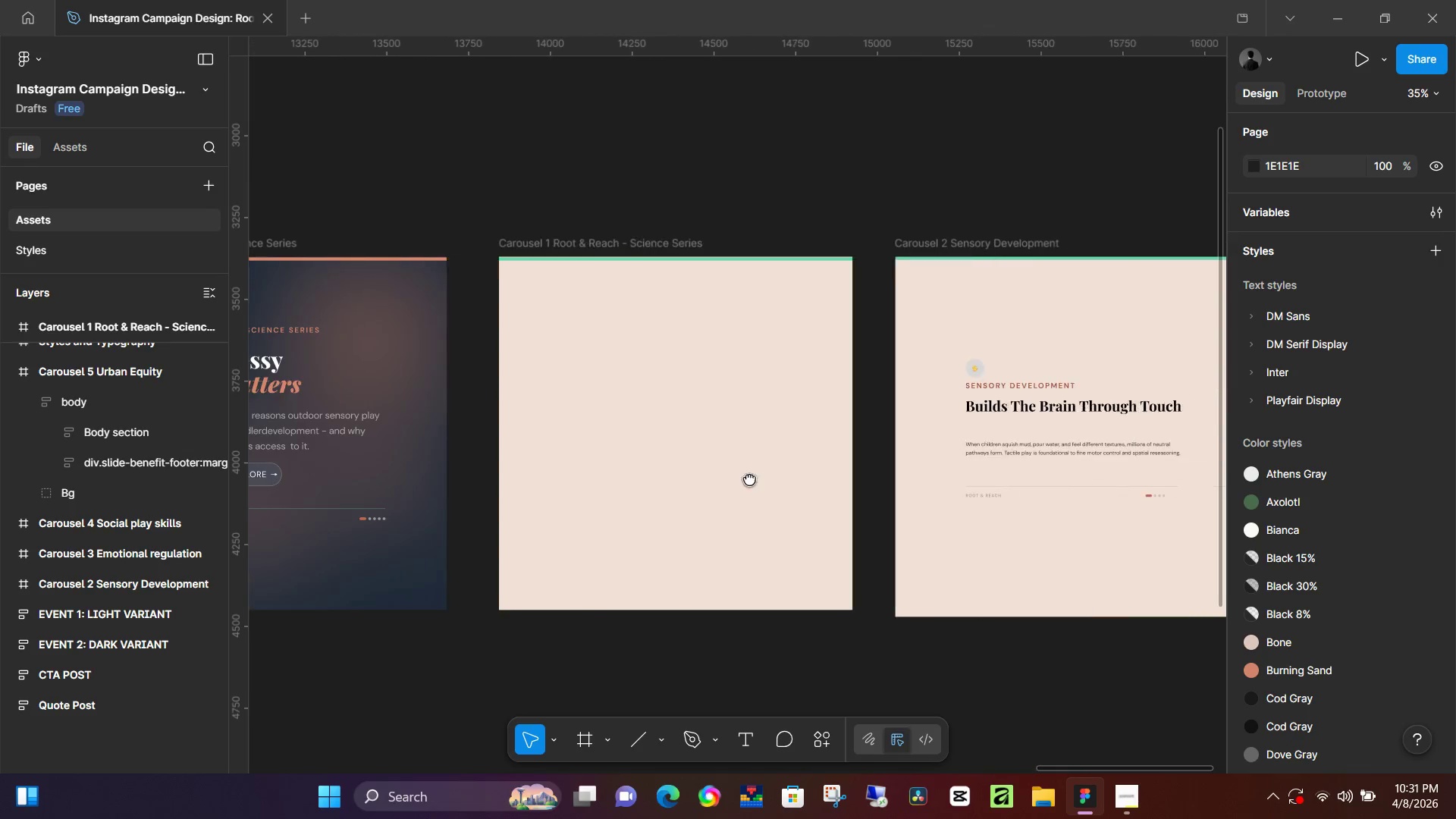 
left_click_drag(start_coordinate=[607, 527], to_coordinate=[864, 483])
 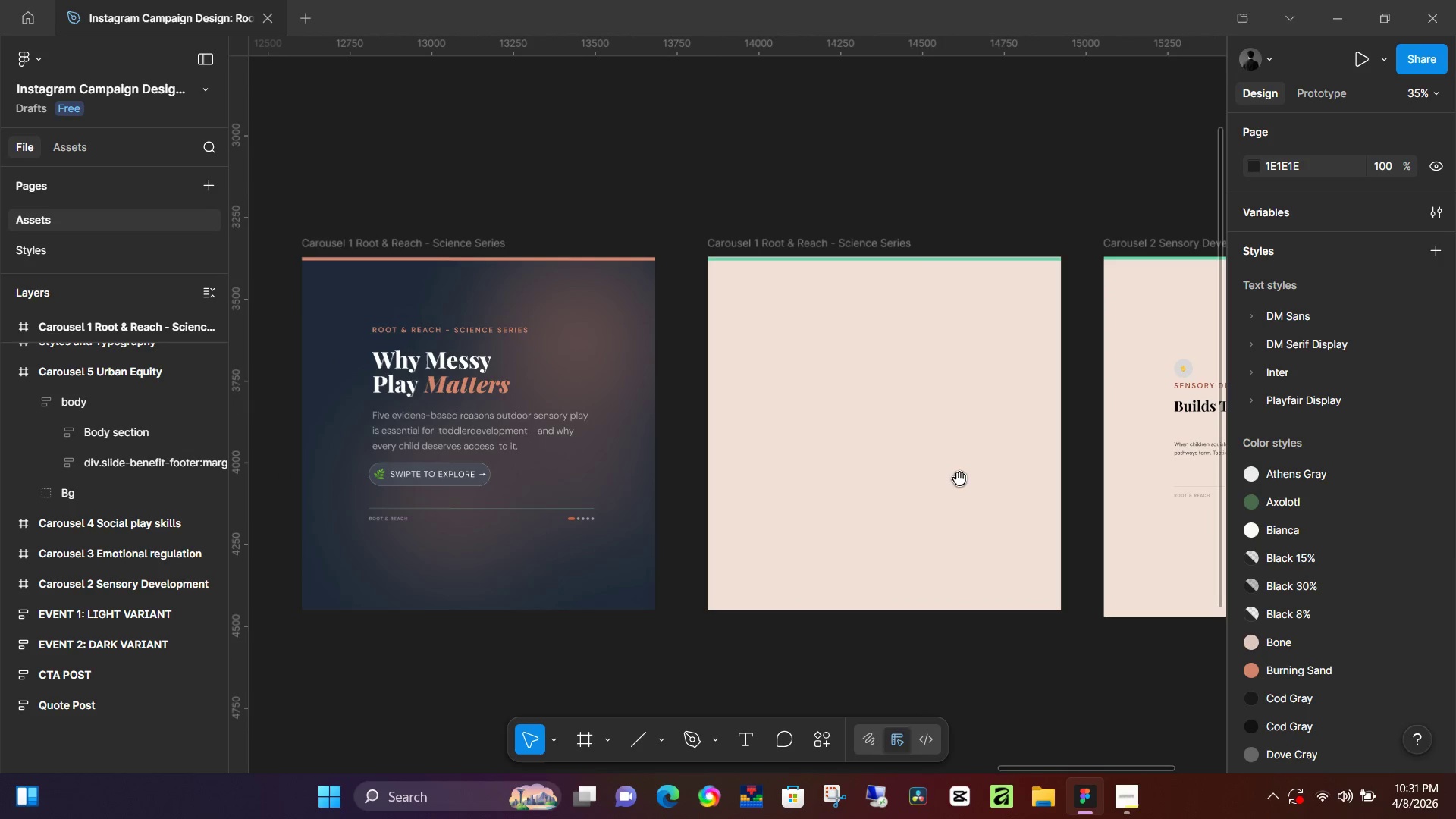 
hold_key(key=Space, duration=0.52)
 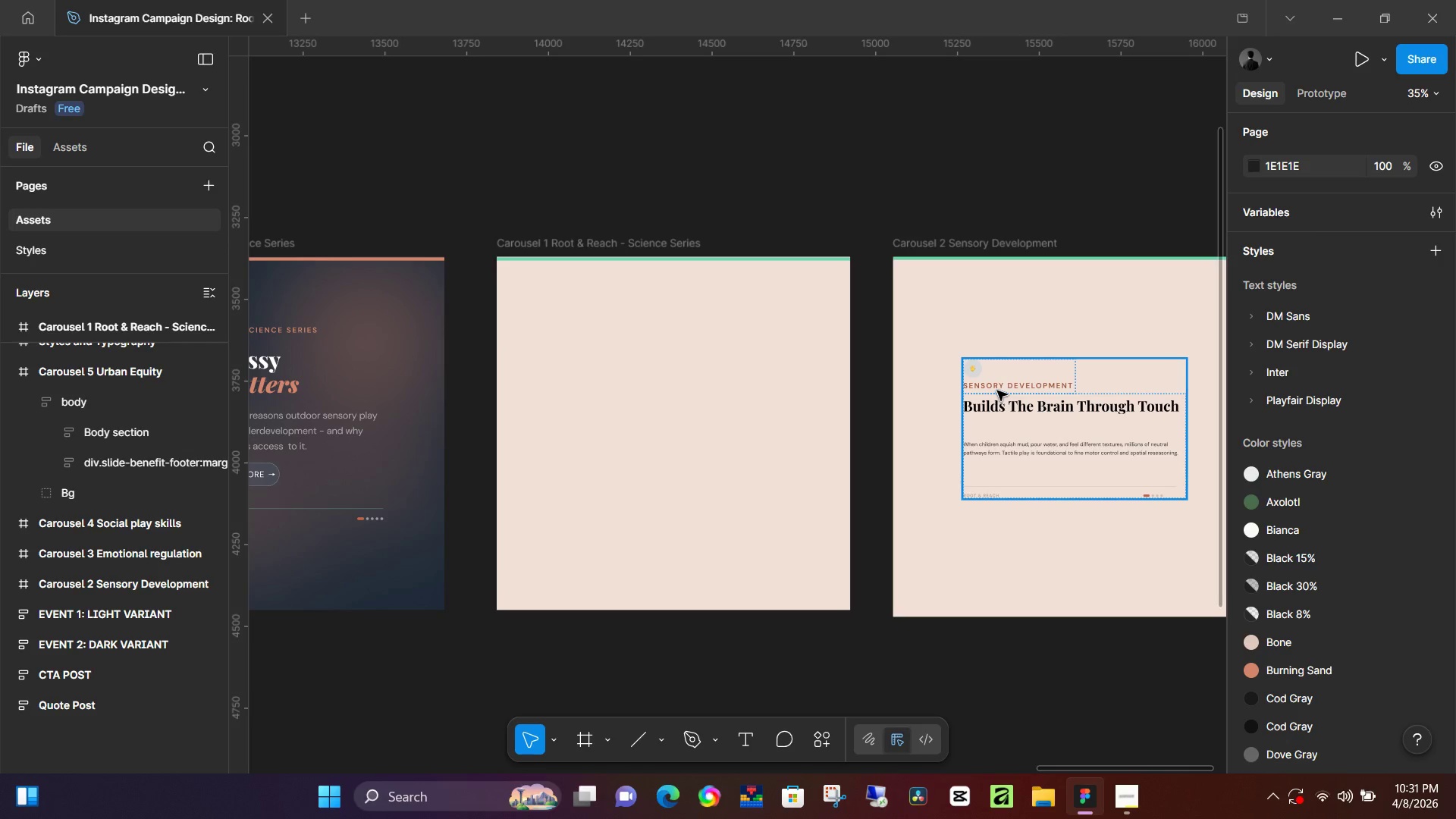 
left_click_drag(start_coordinate=[959, 479], to_coordinate=[749, 479])
 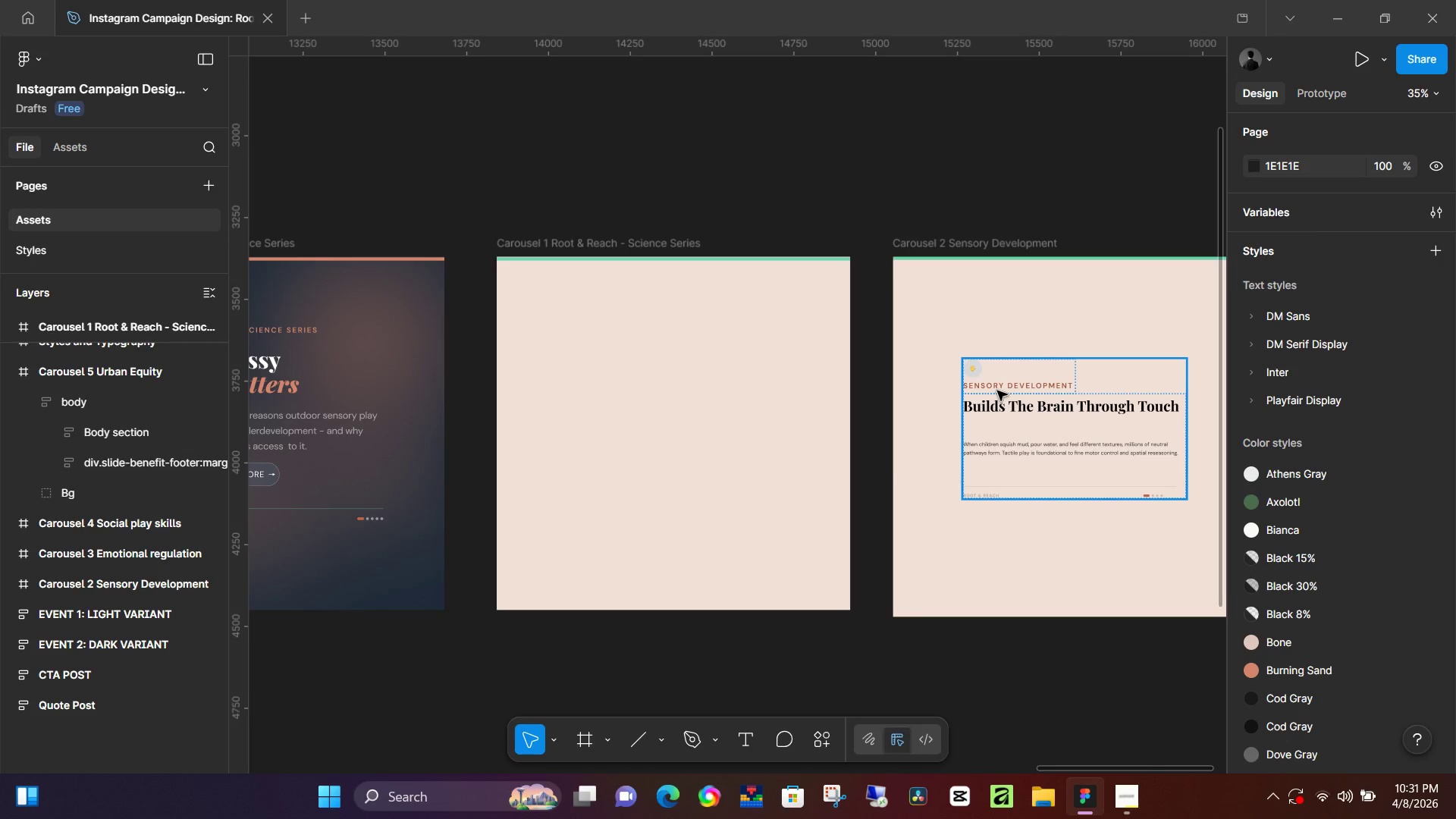 
left_click([682, 550])
 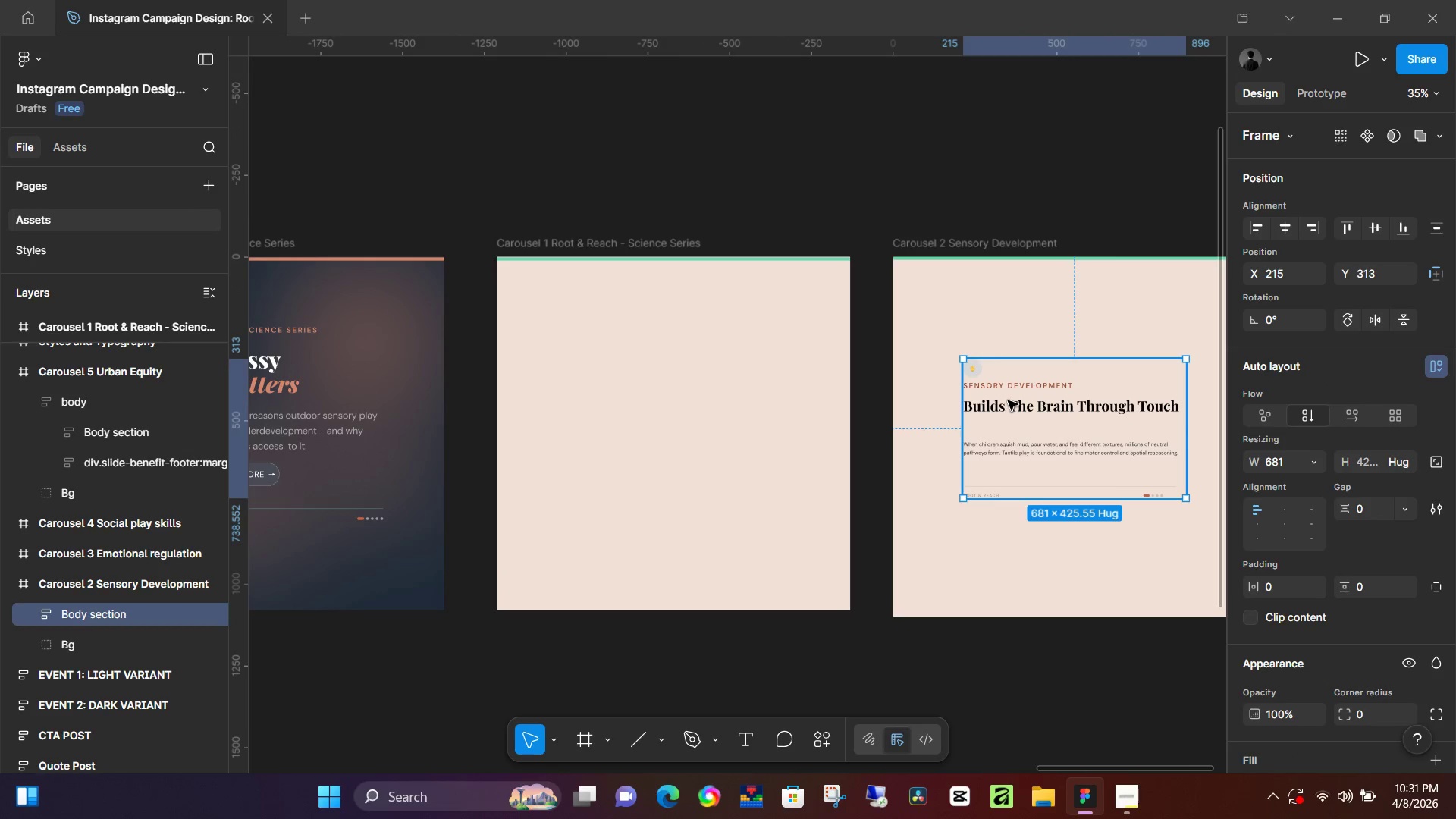 
hold_key(key=ControlLeft, duration=0.72)
 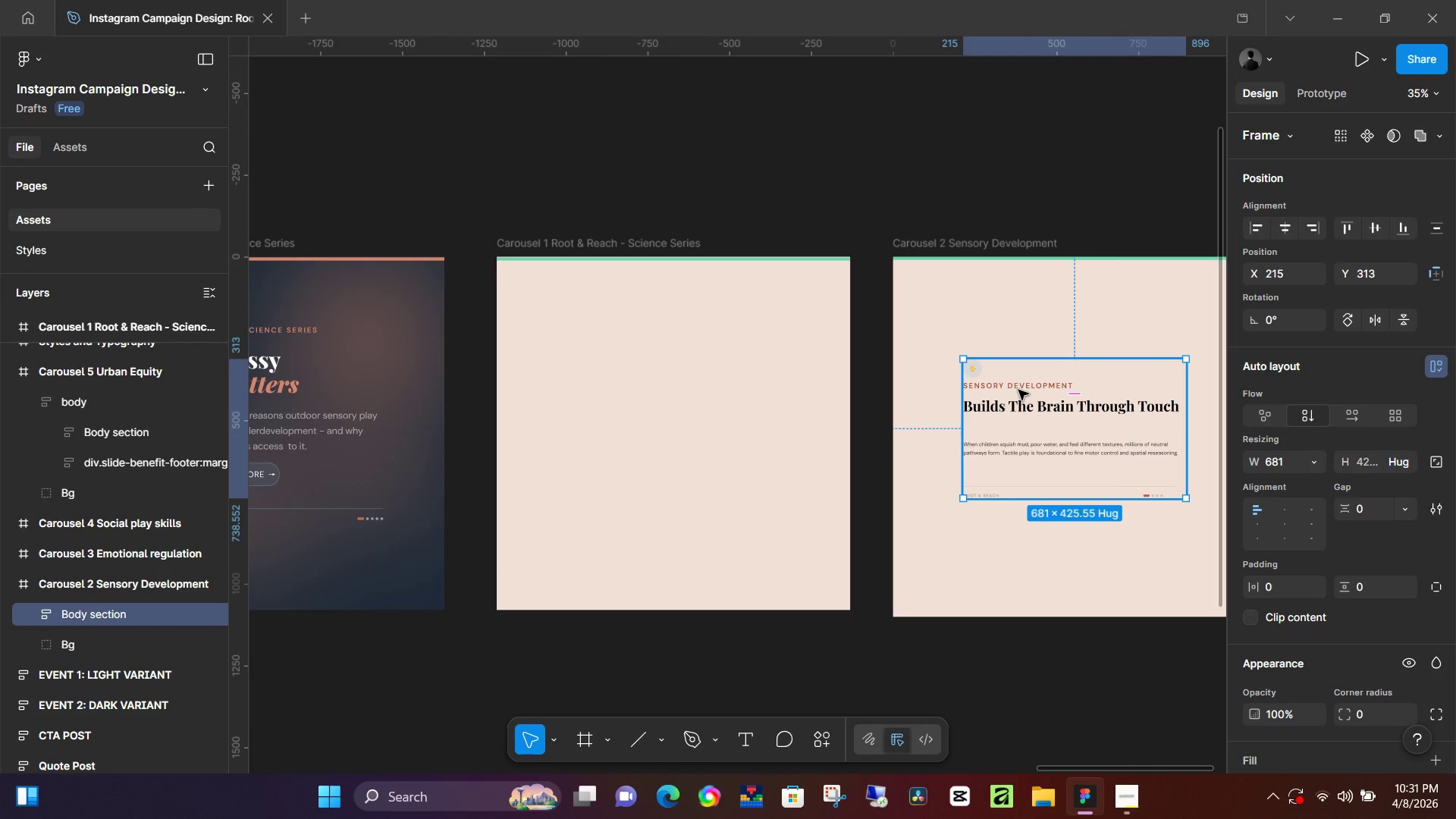 
double_click([1018, 390])
 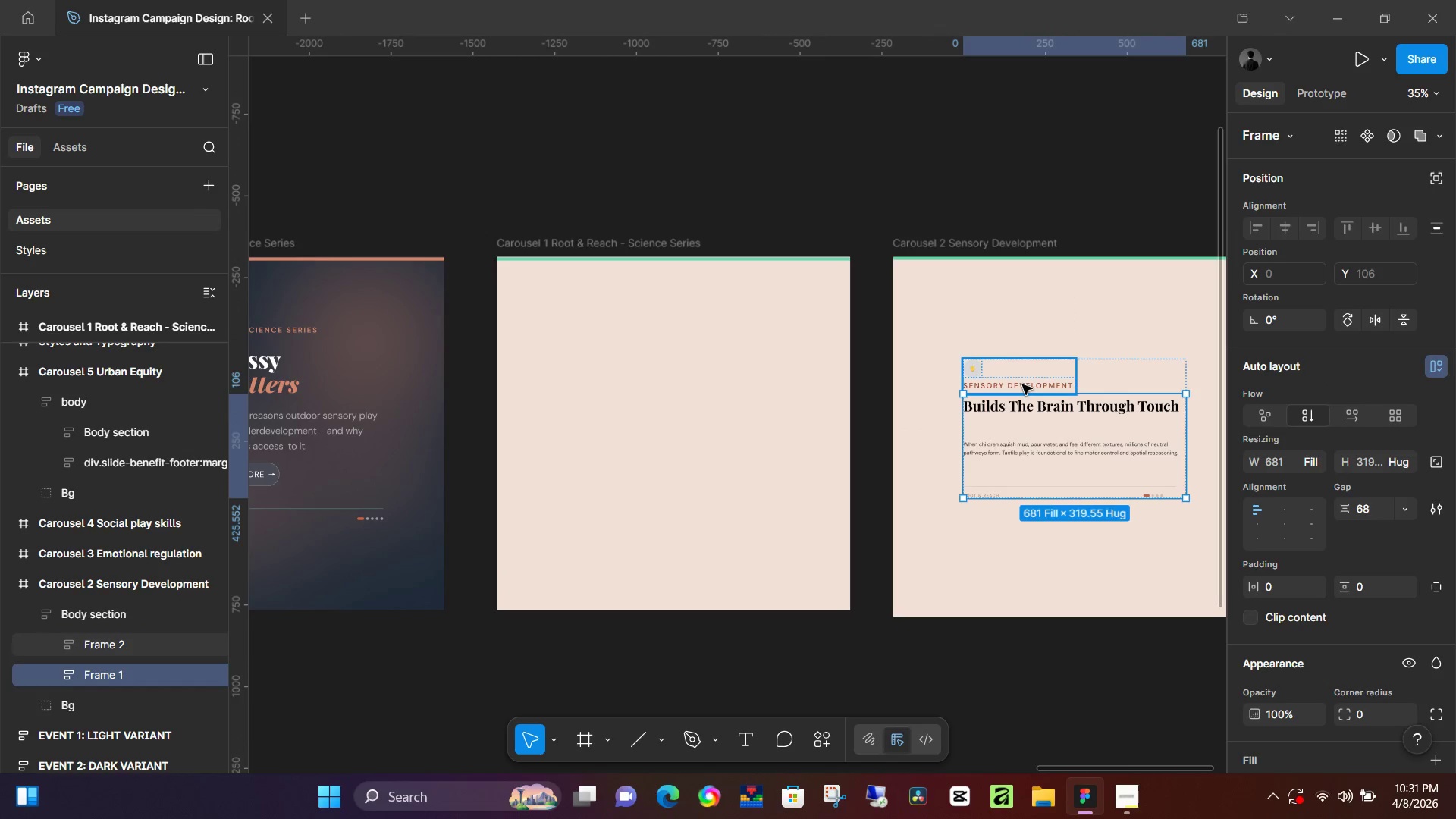 
triple_click([1022, 384])
 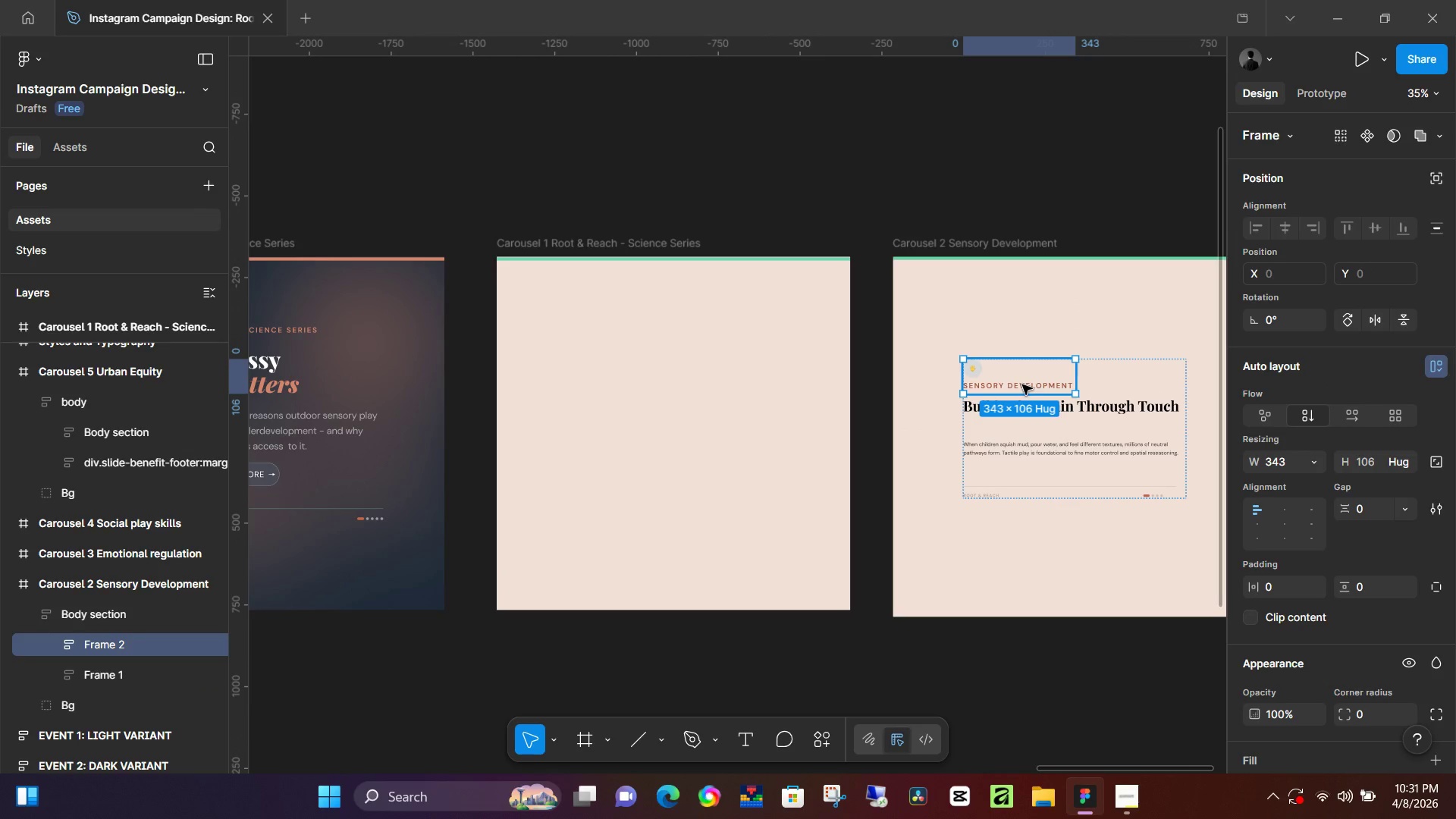 
triple_click([1022, 384])
 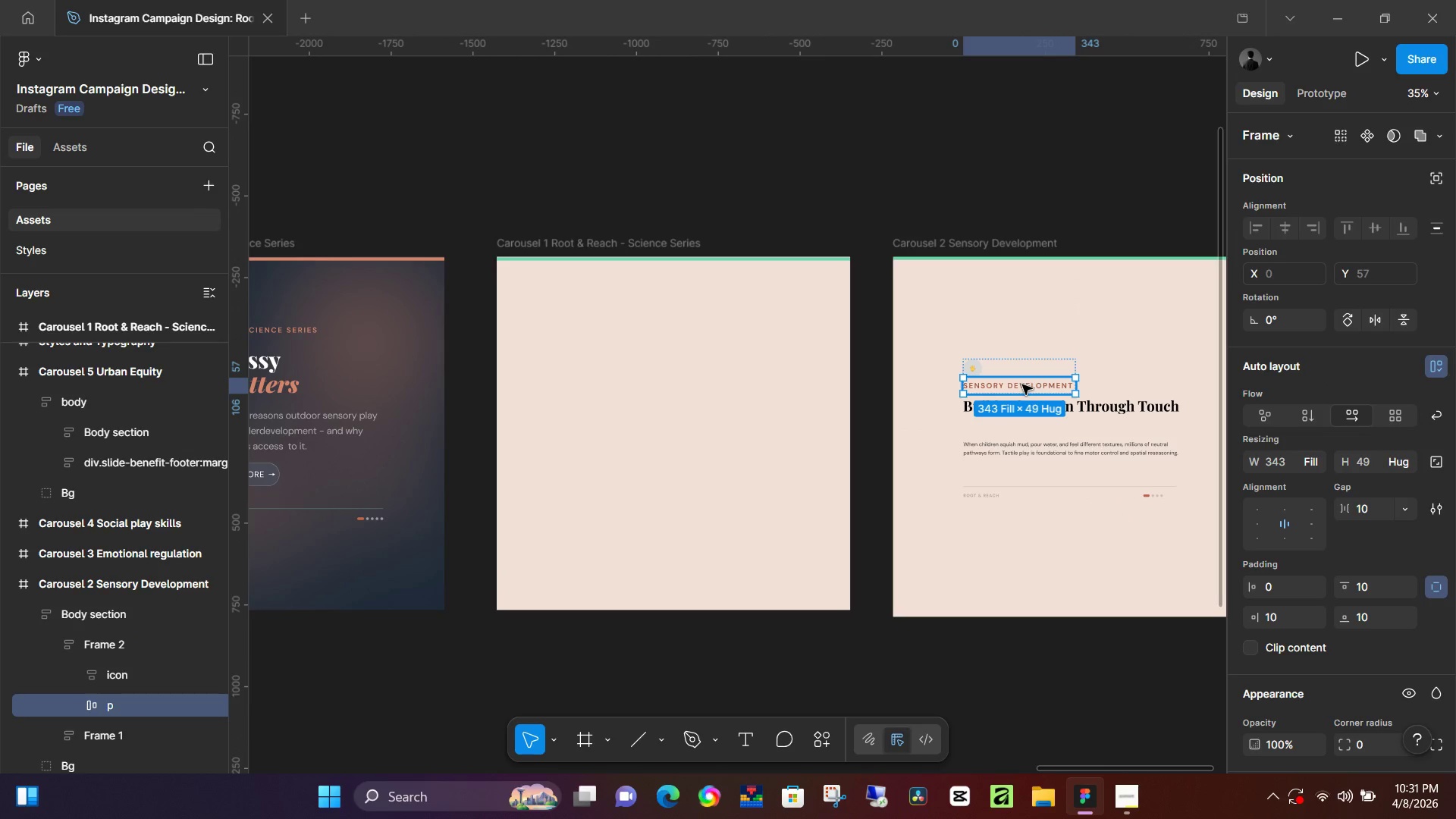 
double_click([1022, 384])
 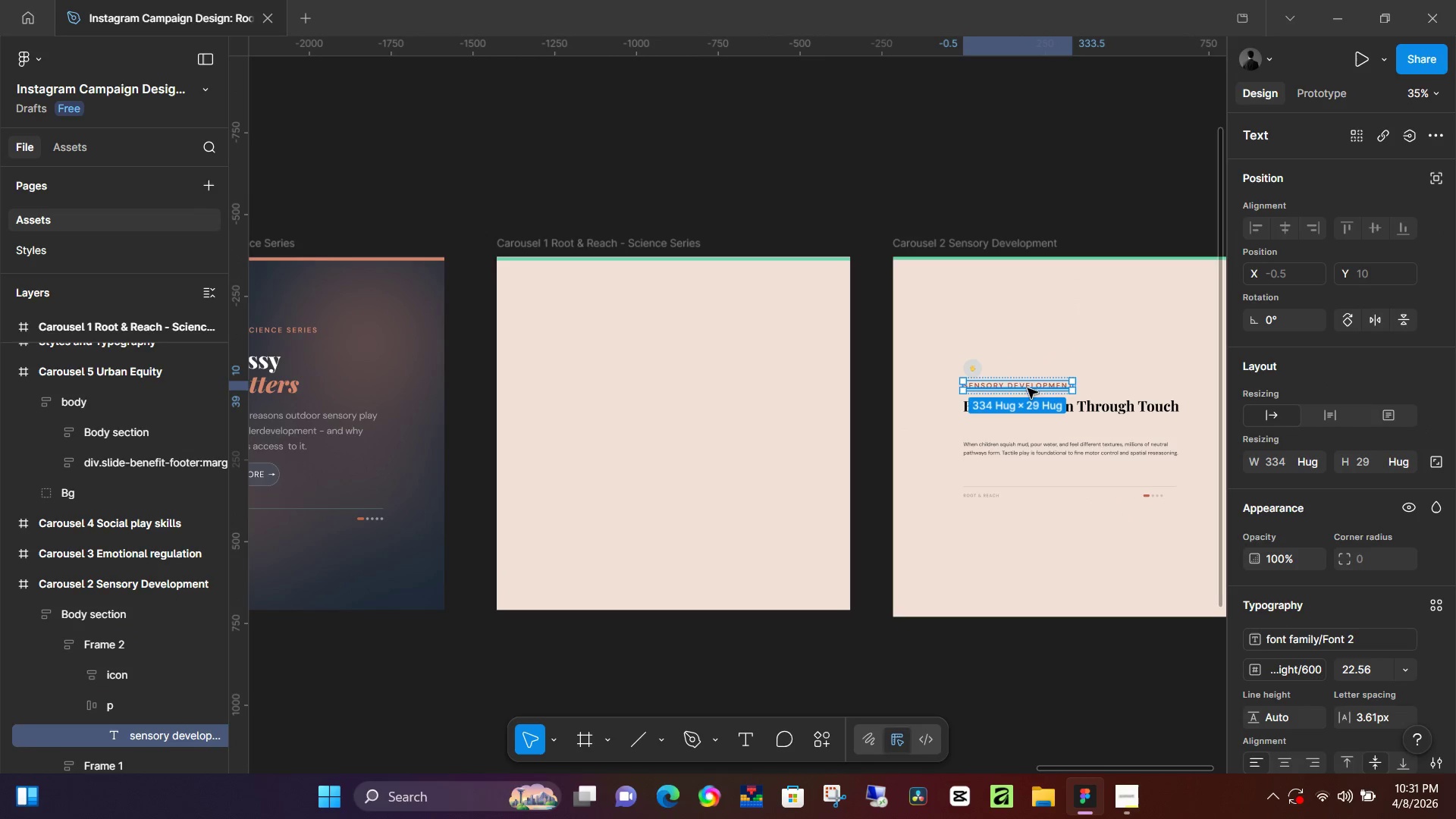 
double_click([1031, 388])
 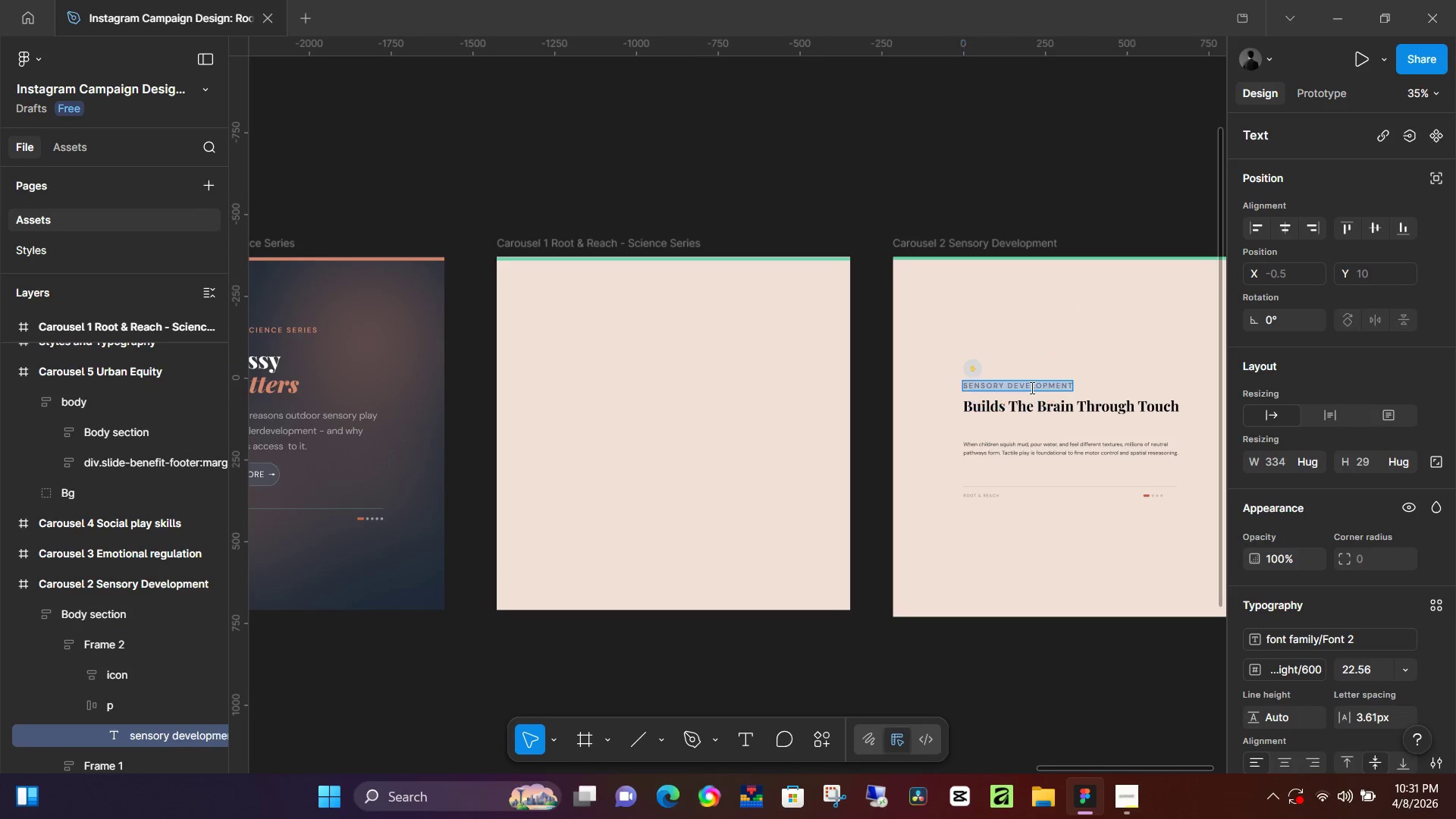 
triple_click([1031, 388])
 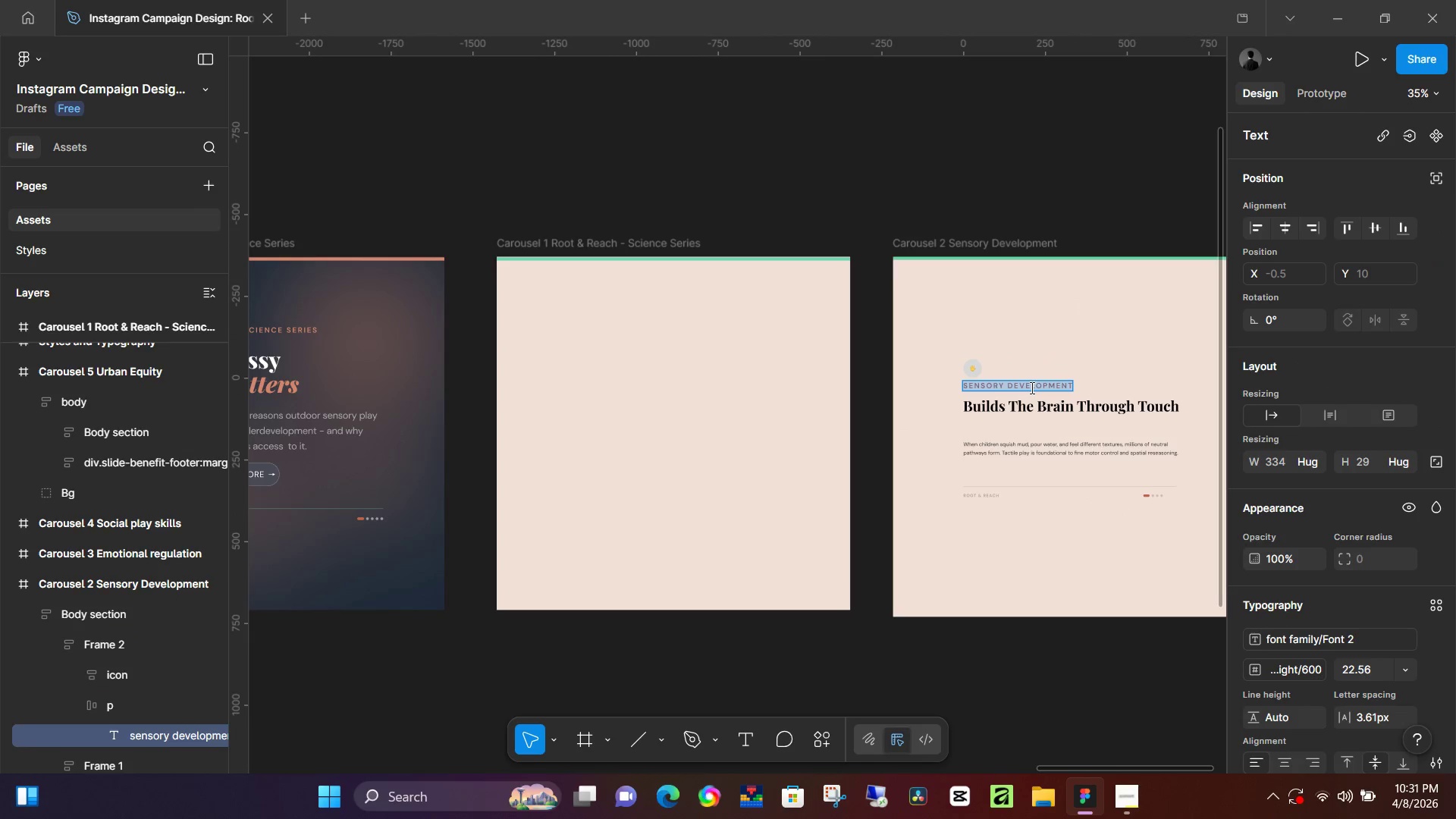 
triple_click([1031, 388])
 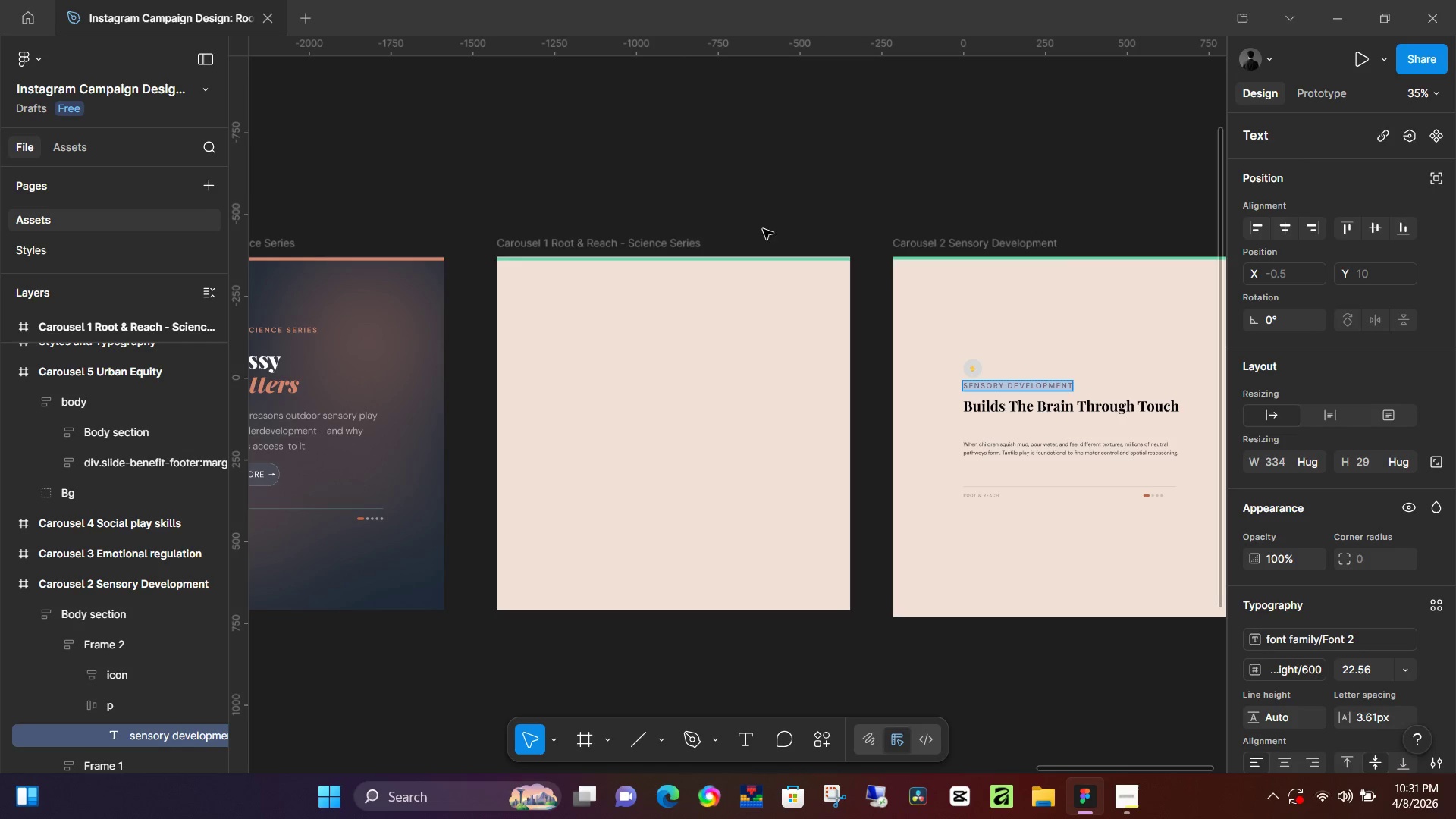 
left_click([723, 182])
 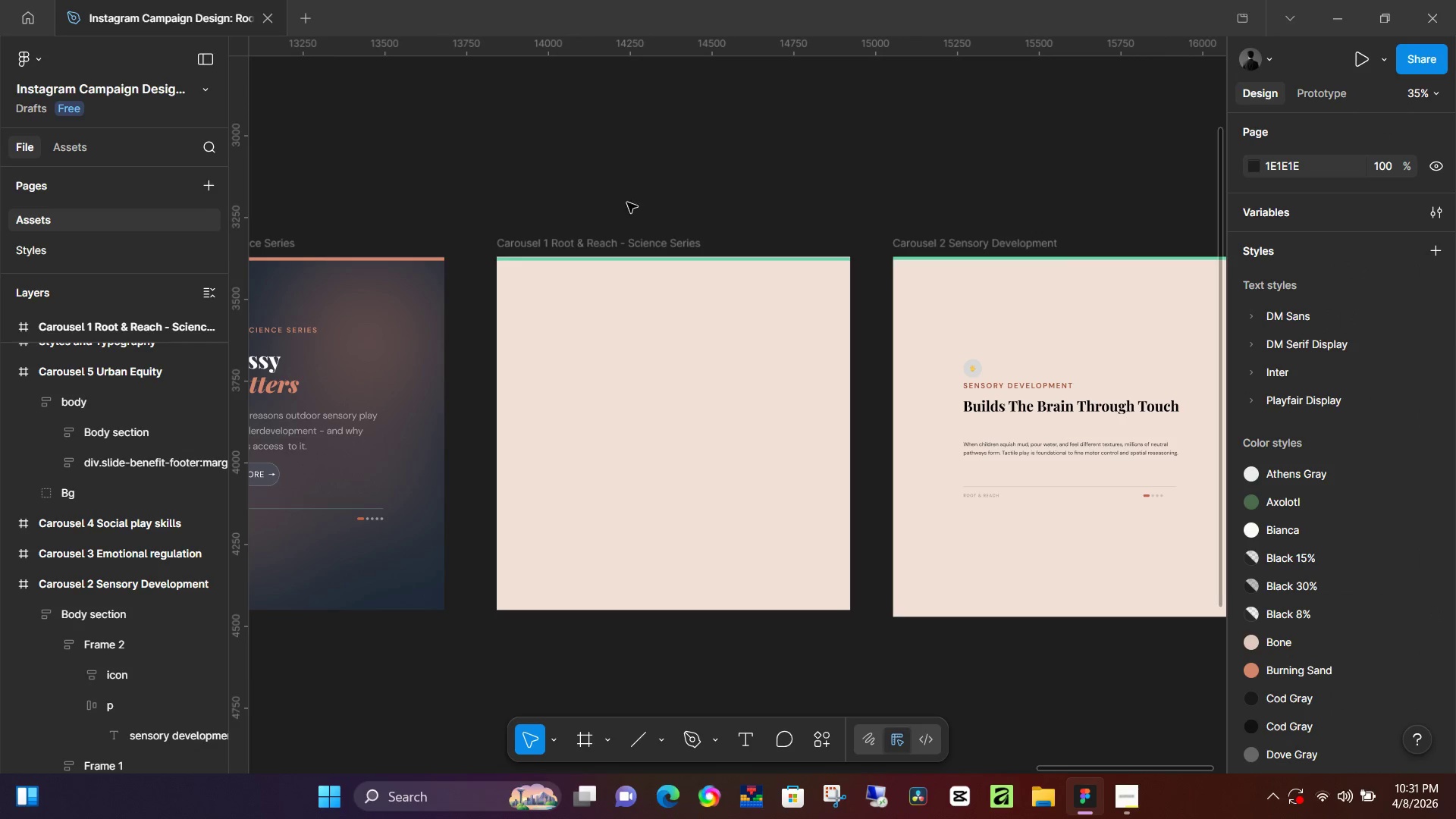 
hold_key(key=Space, duration=0.5)
 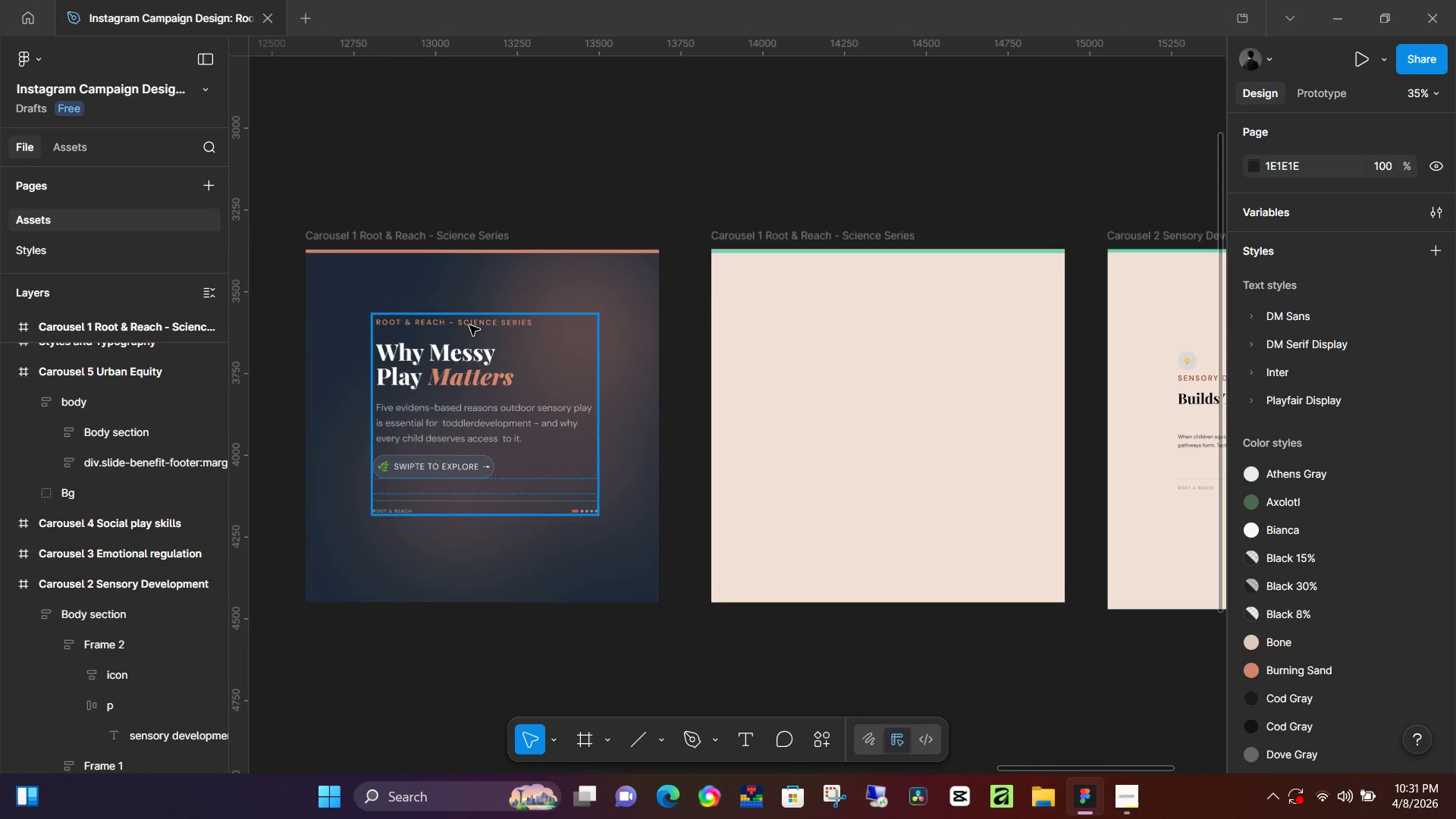 
left_click_drag(start_coordinate=[538, 175], to_coordinate=[752, 168])
 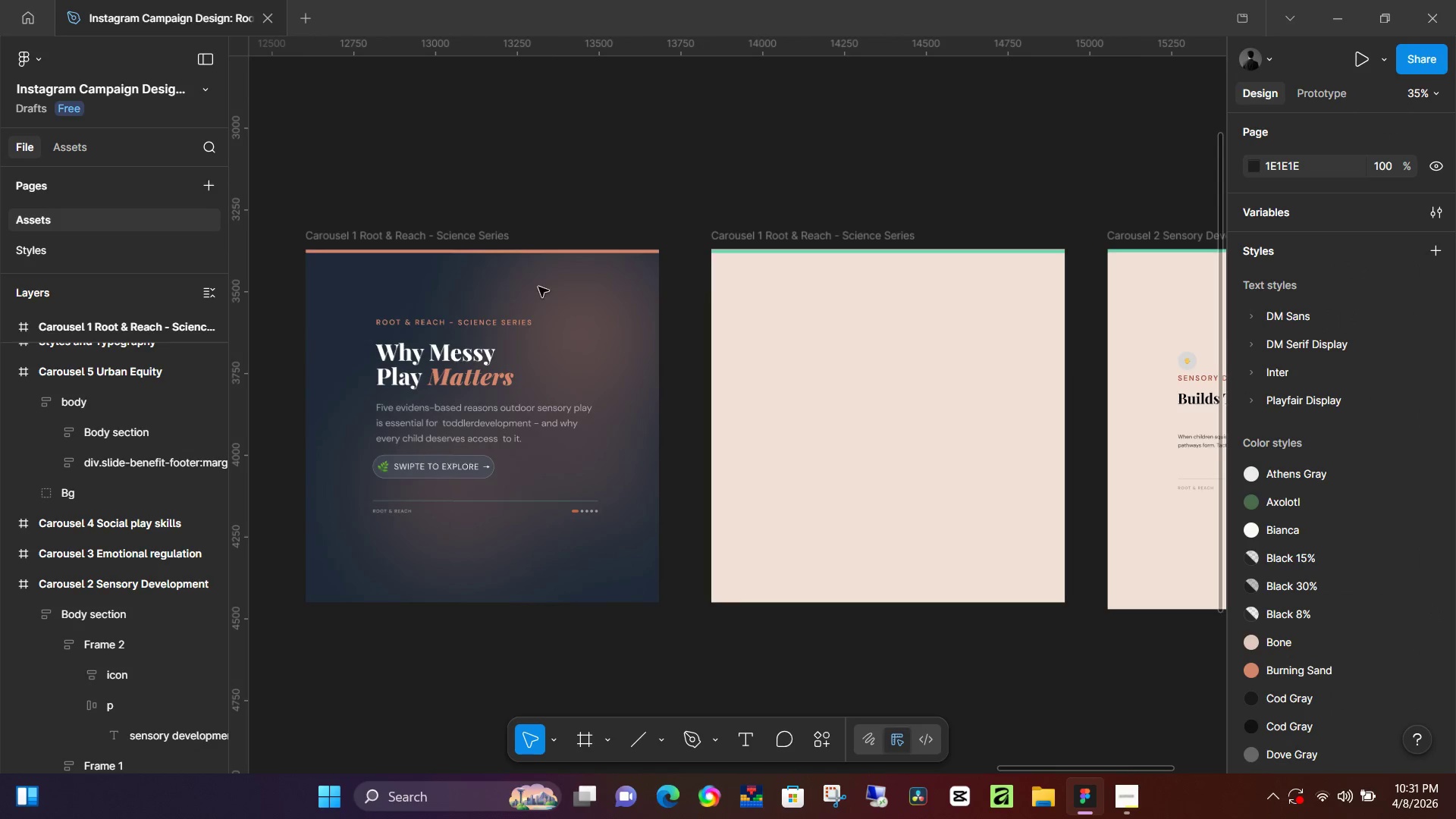 
hold_key(key=Space, duration=3.55)
 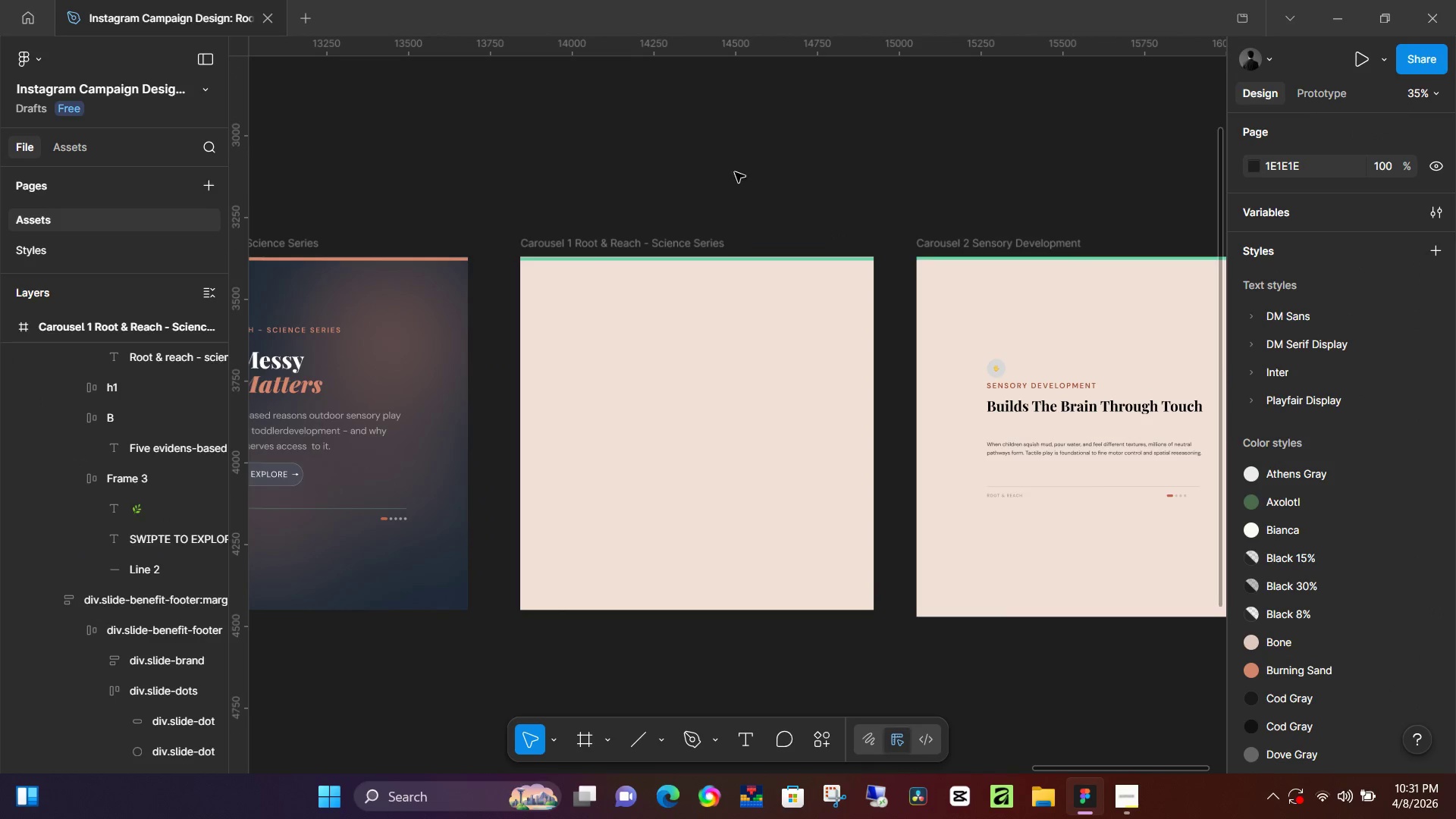 
double_click([469, 325])
 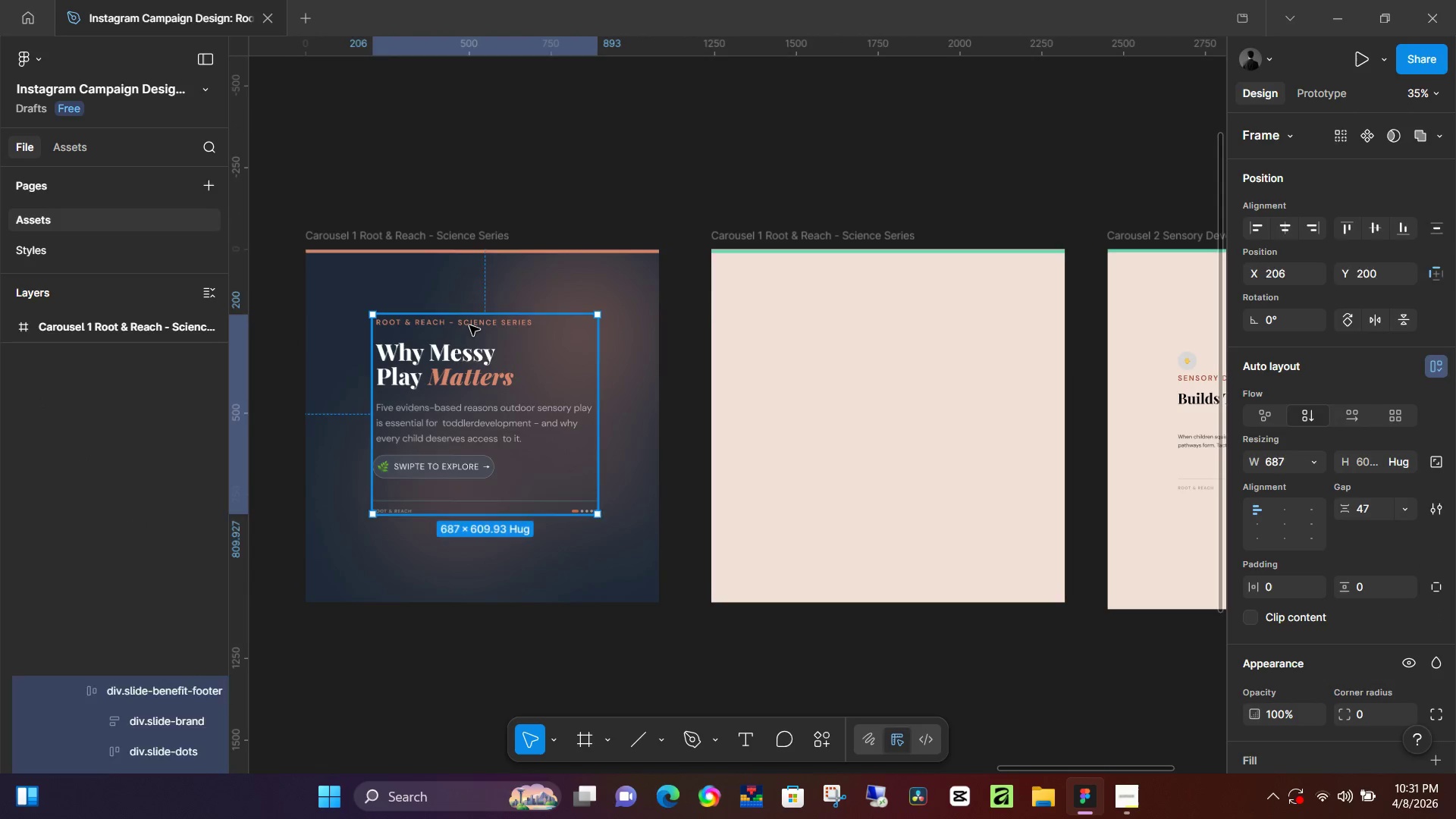 
triple_click([469, 325])
 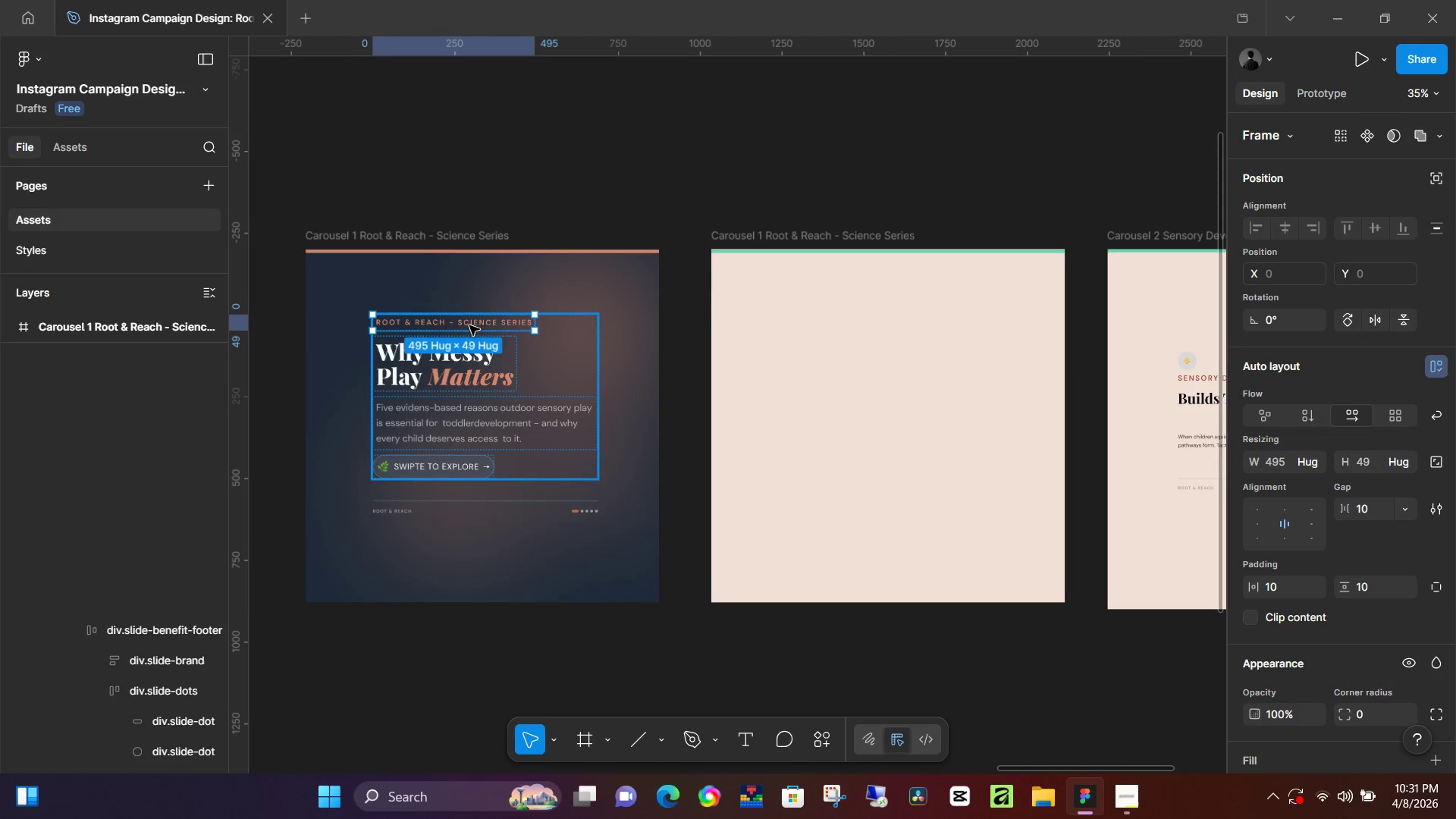 
triple_click([469, 325])
 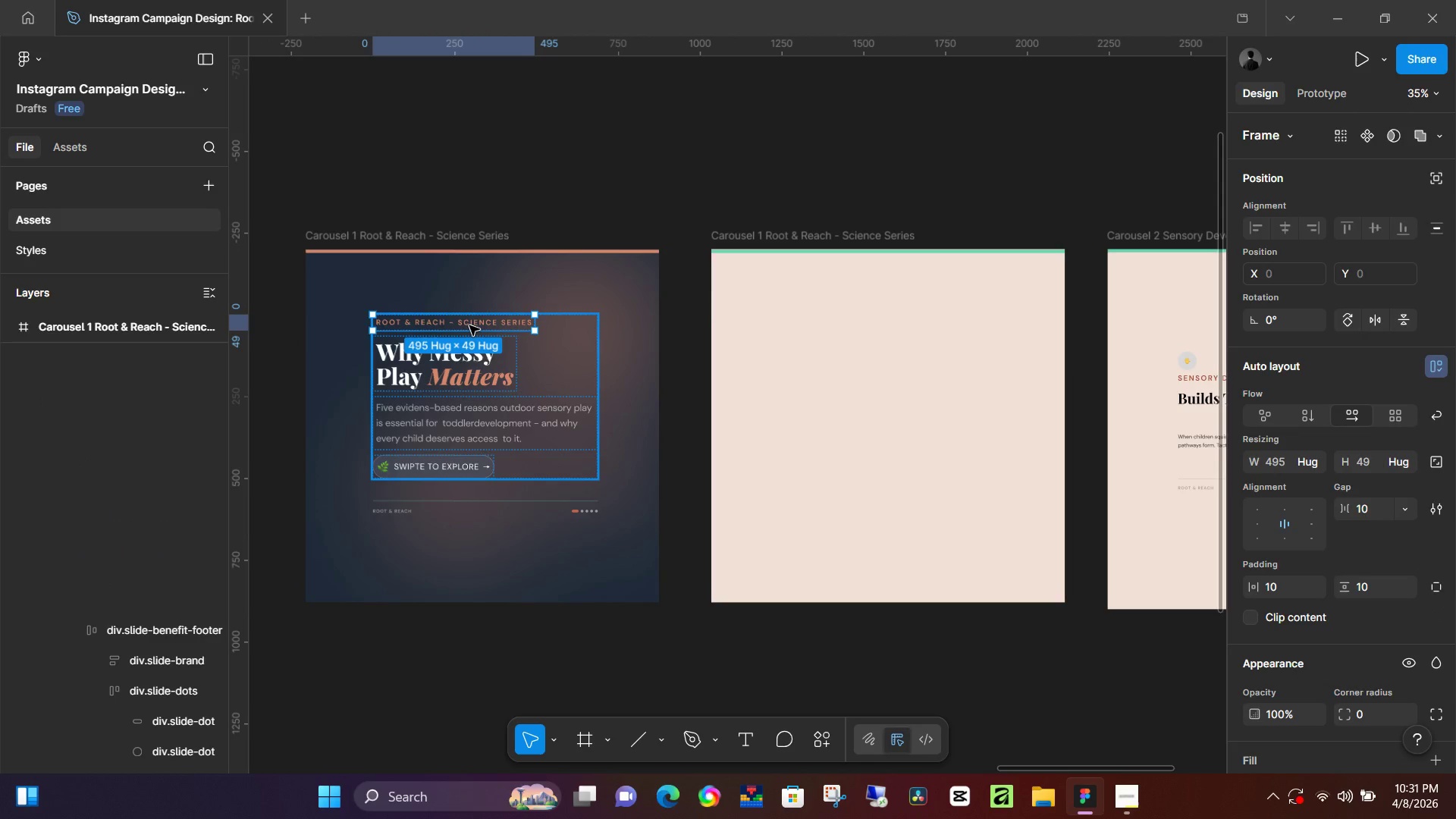 
triple_click([469, 325])
 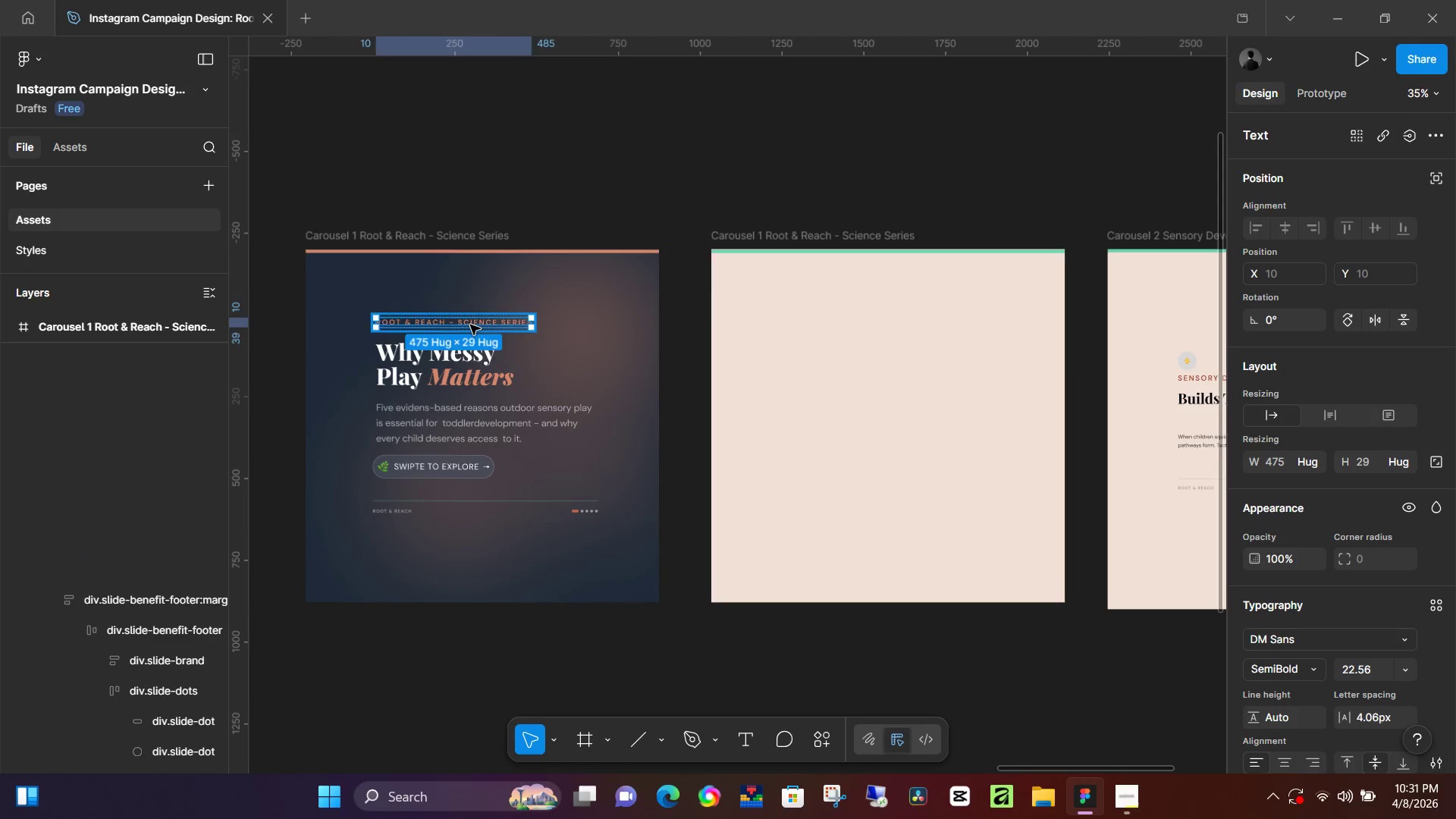 
triple_click([470, 325])
 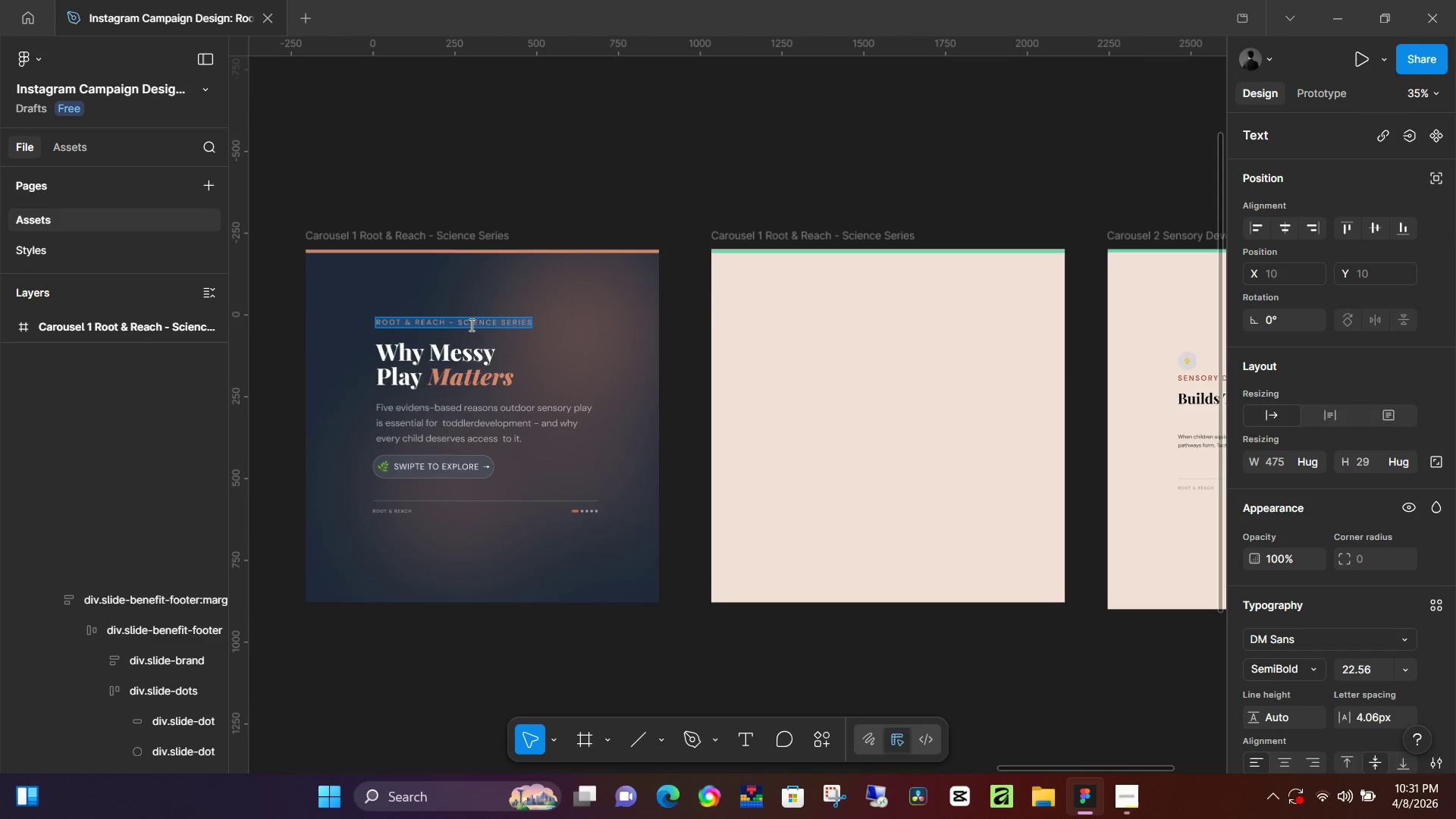 
triple_click([470, 325])
 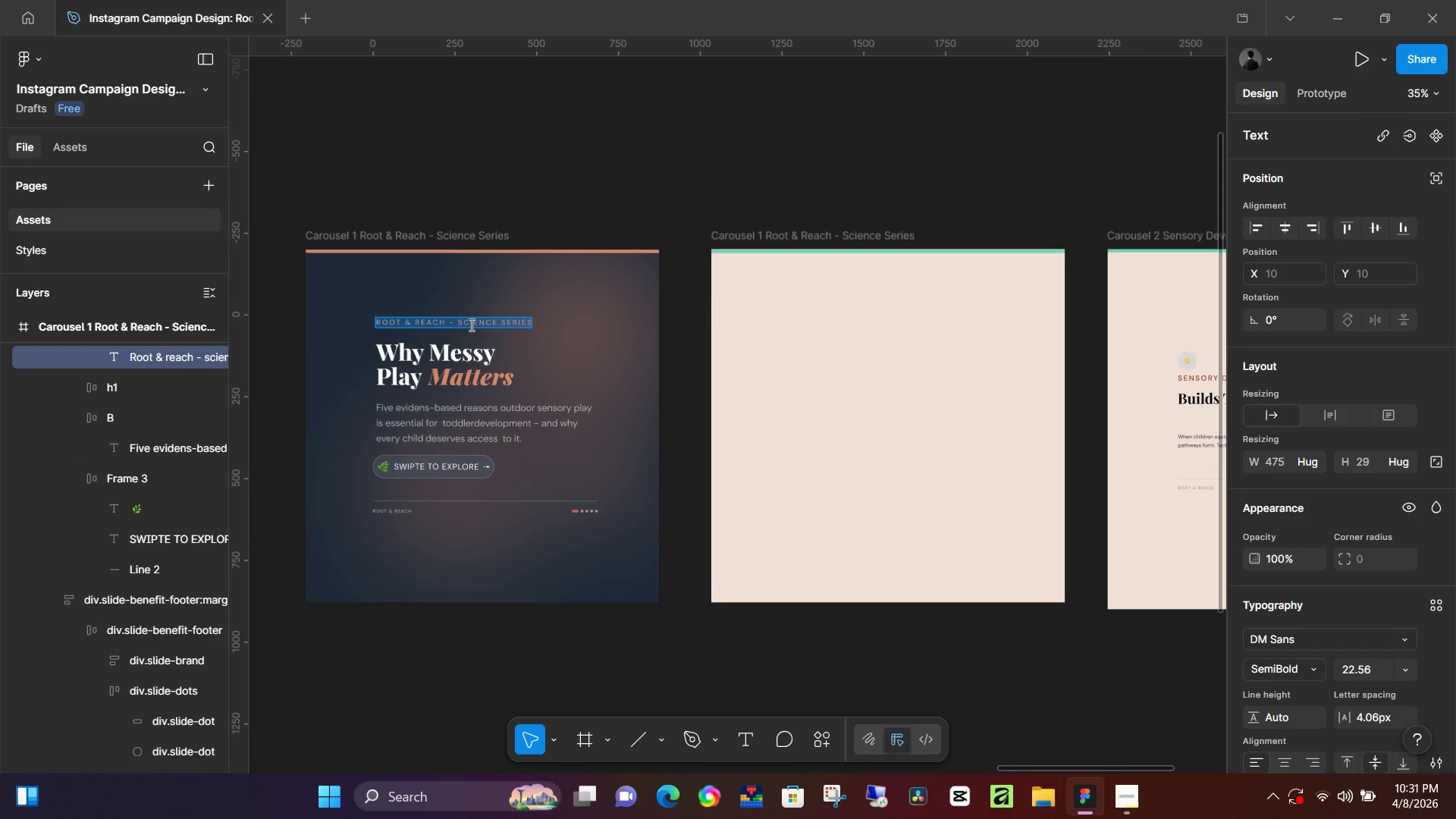 
triple_click([470, 325])
 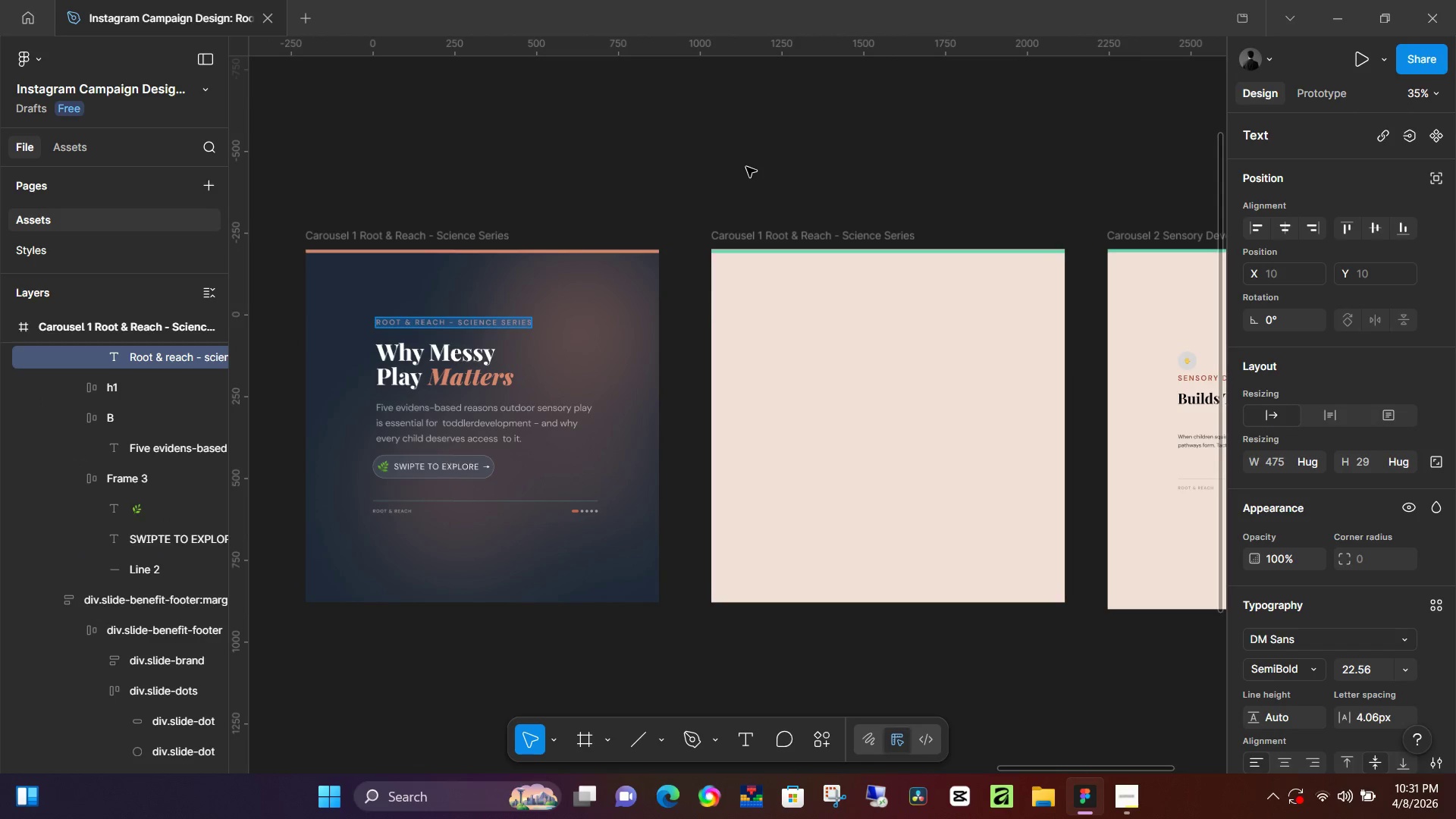 
left_click([747, 166])
 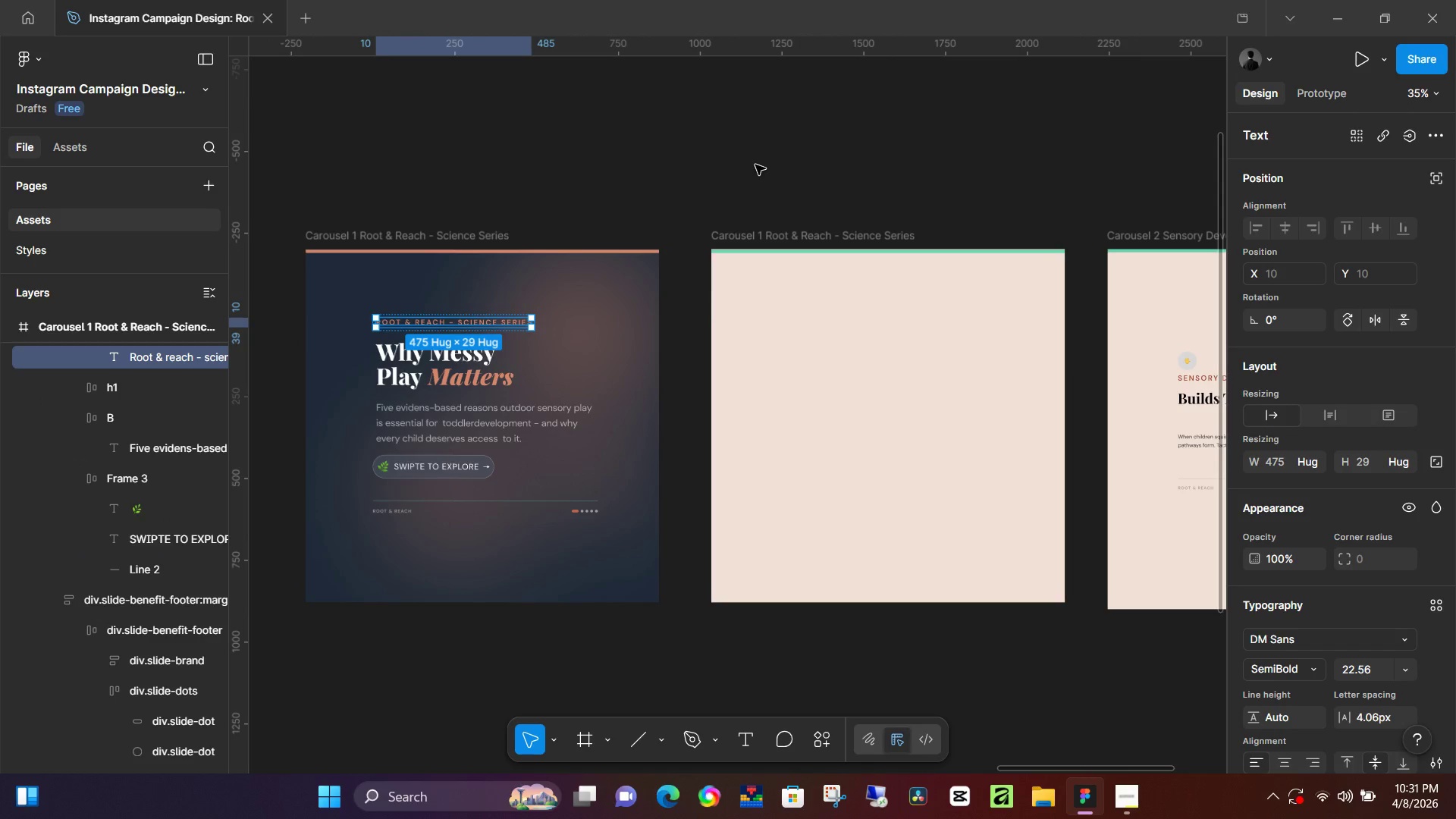 
left_click([755, 165])
 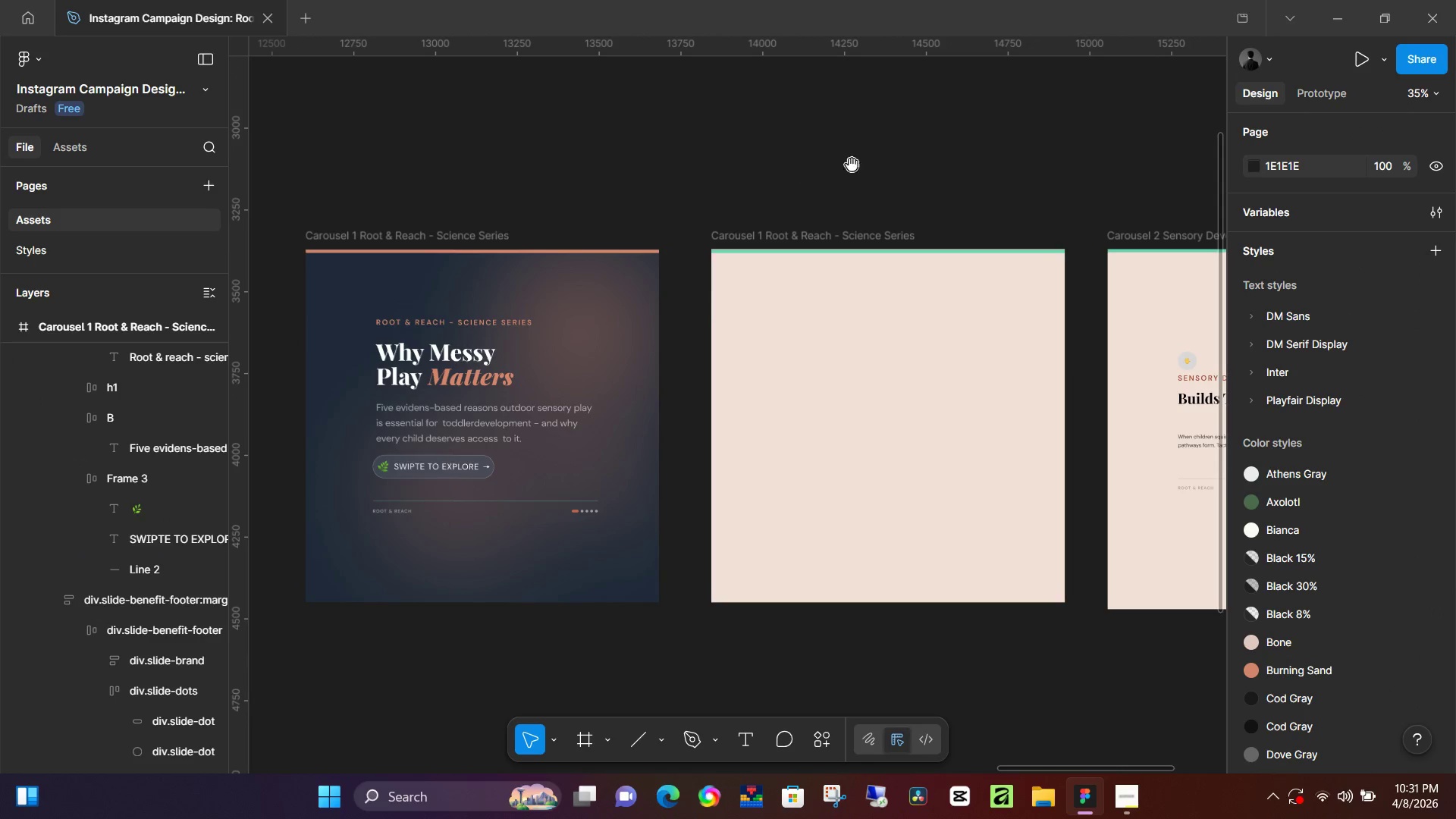 
hold_key(key=Space, duration=0.53)
 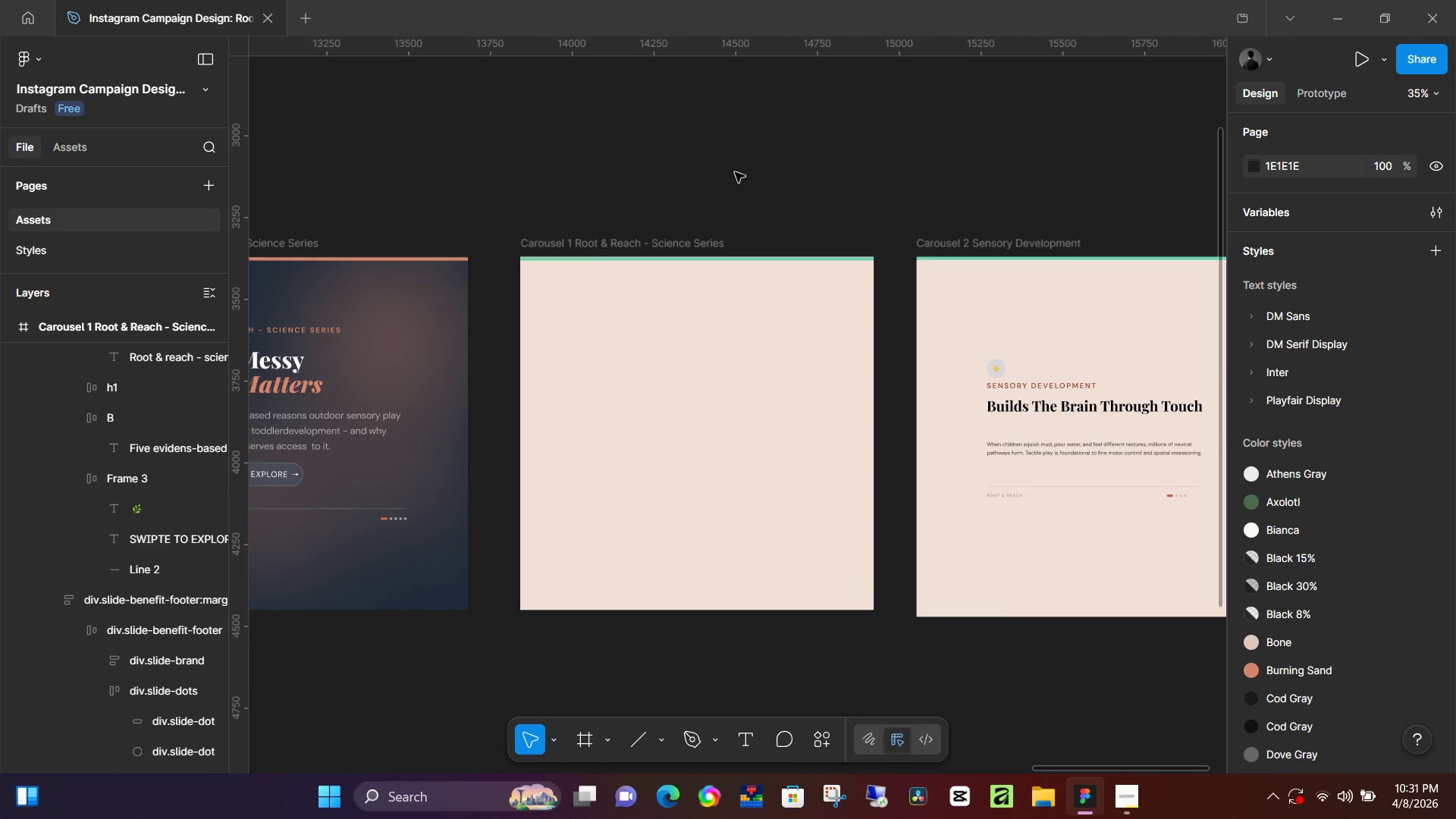 
left_click_drag(start_coordinate=[925, 165], to_coordinate=[735, 172])
 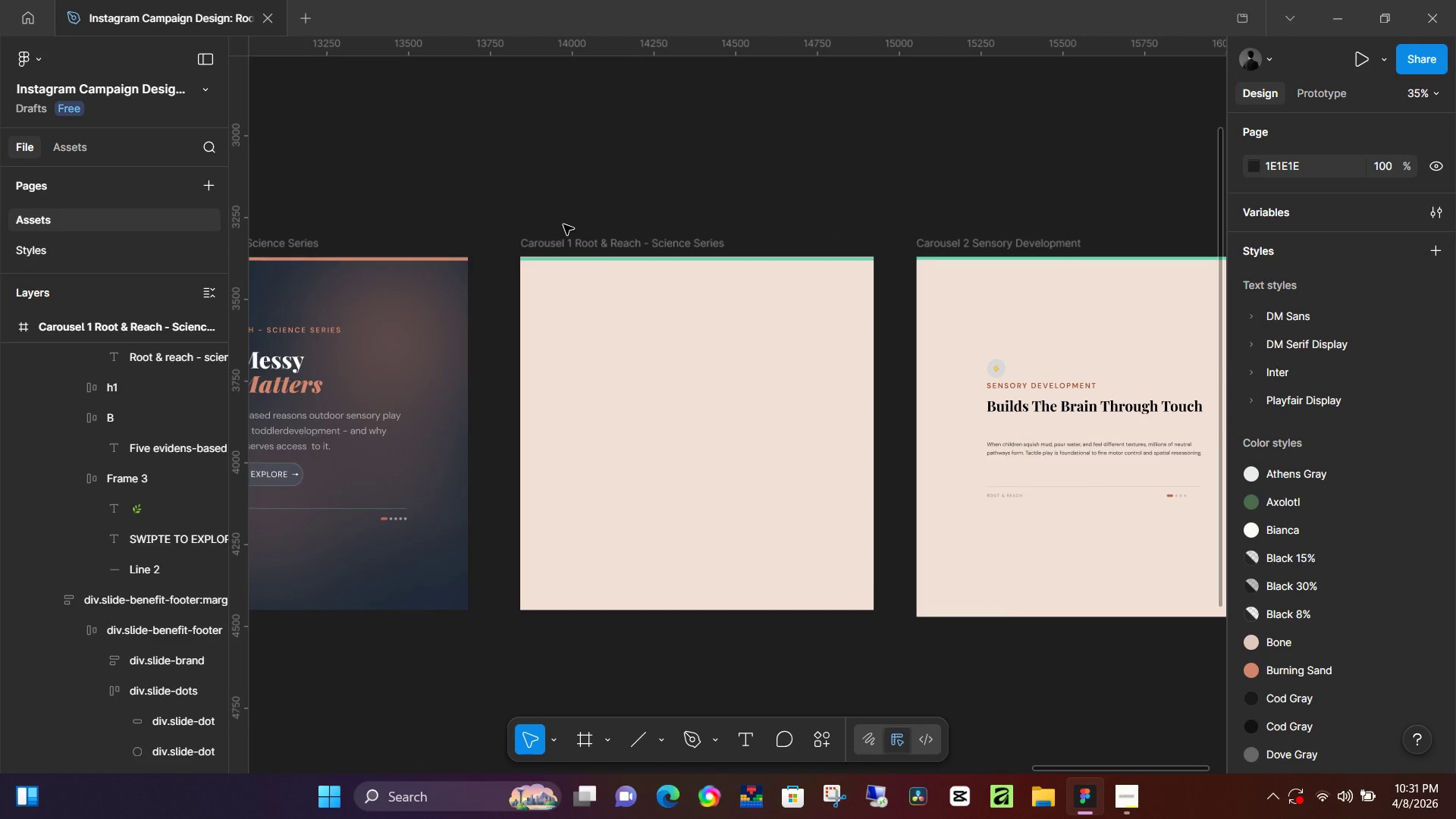 
key(T)
 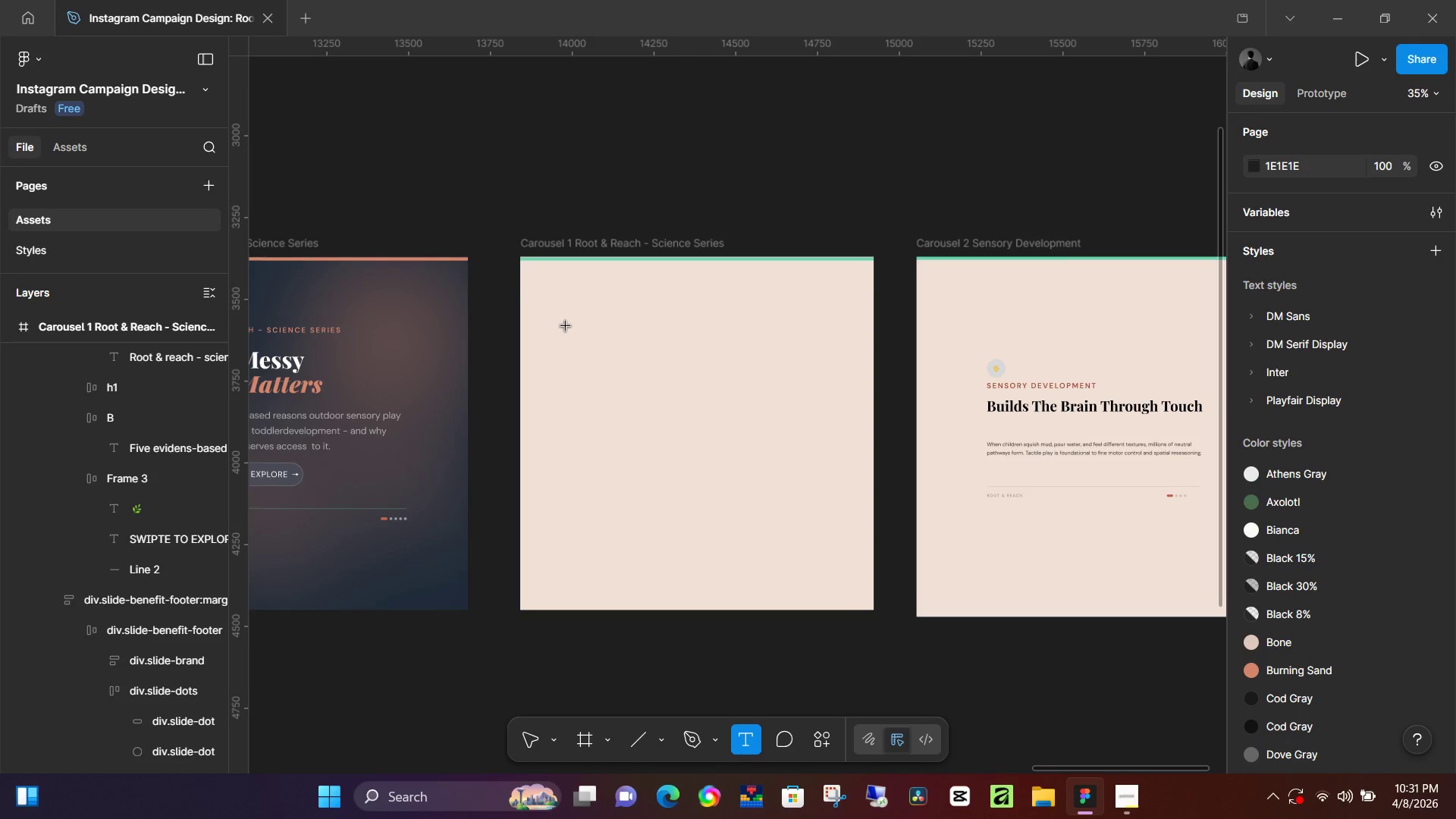 
left_click([565, 330])
 